 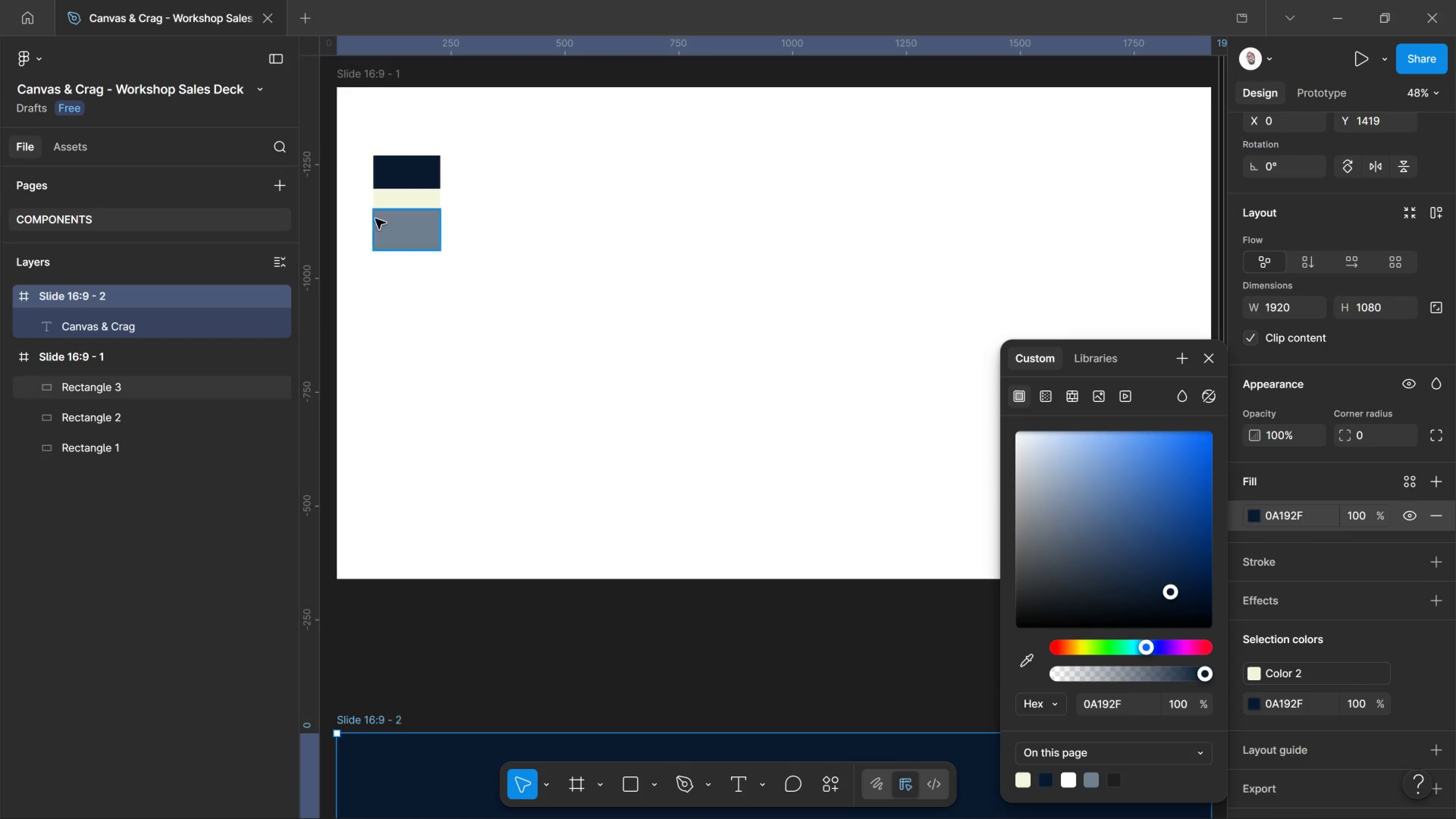 
left_click([389, 173])
 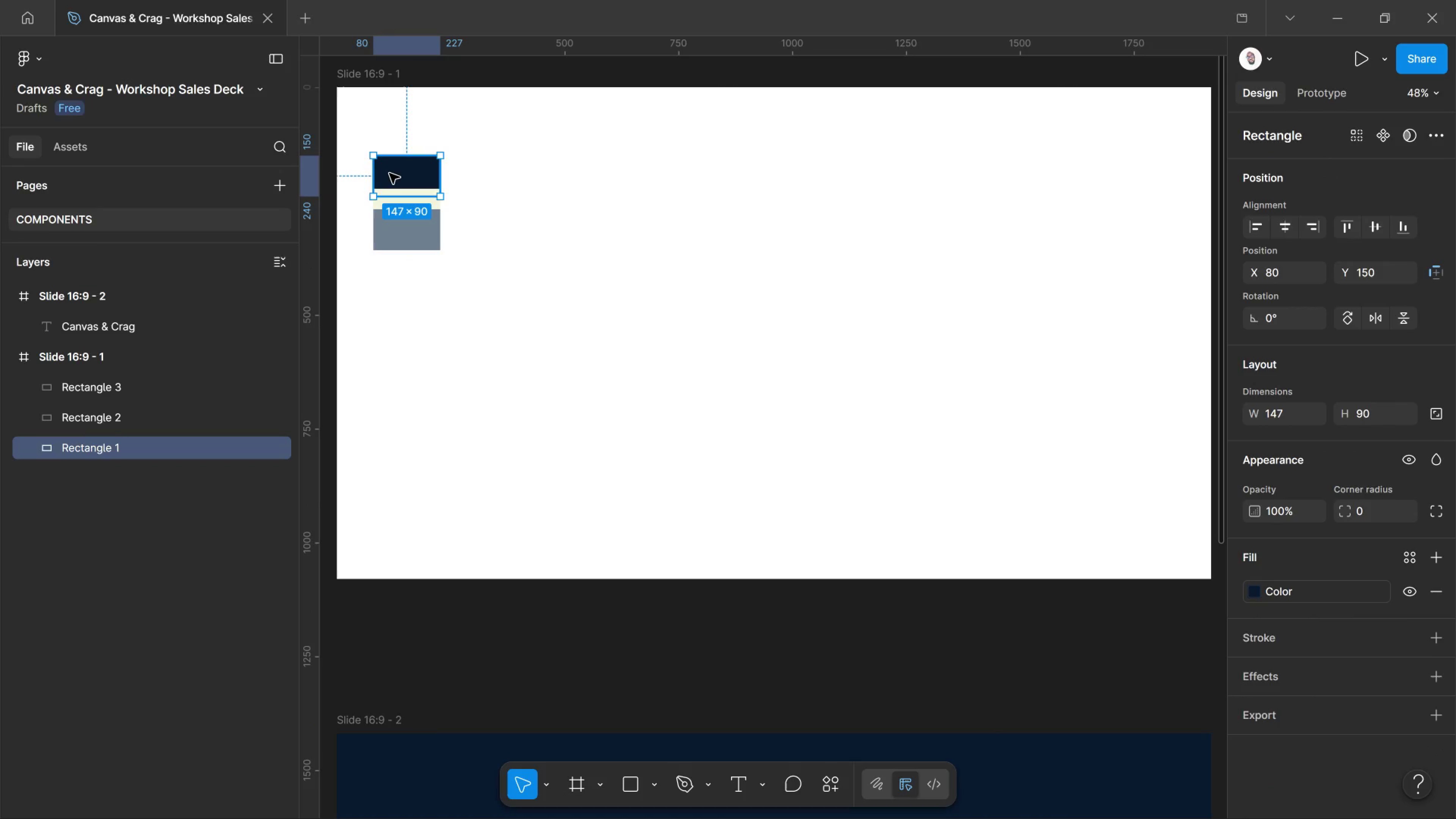 
hold_key(key=AltLeft, duration=1.17)
left_click_drag(start_coordinate=[389, 173], to_coordinate=[533, 264])
 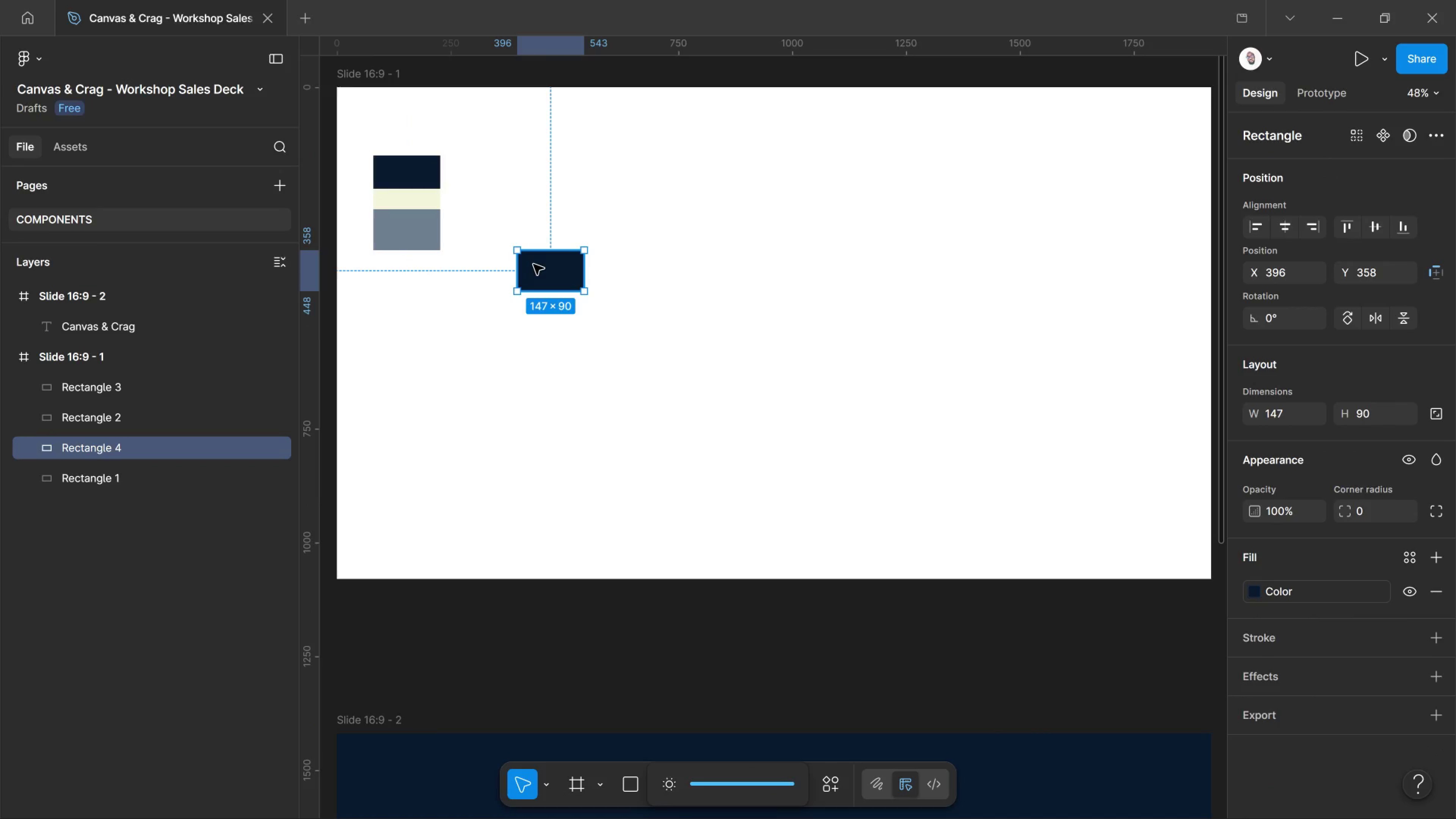 
left_click([554, 341])
 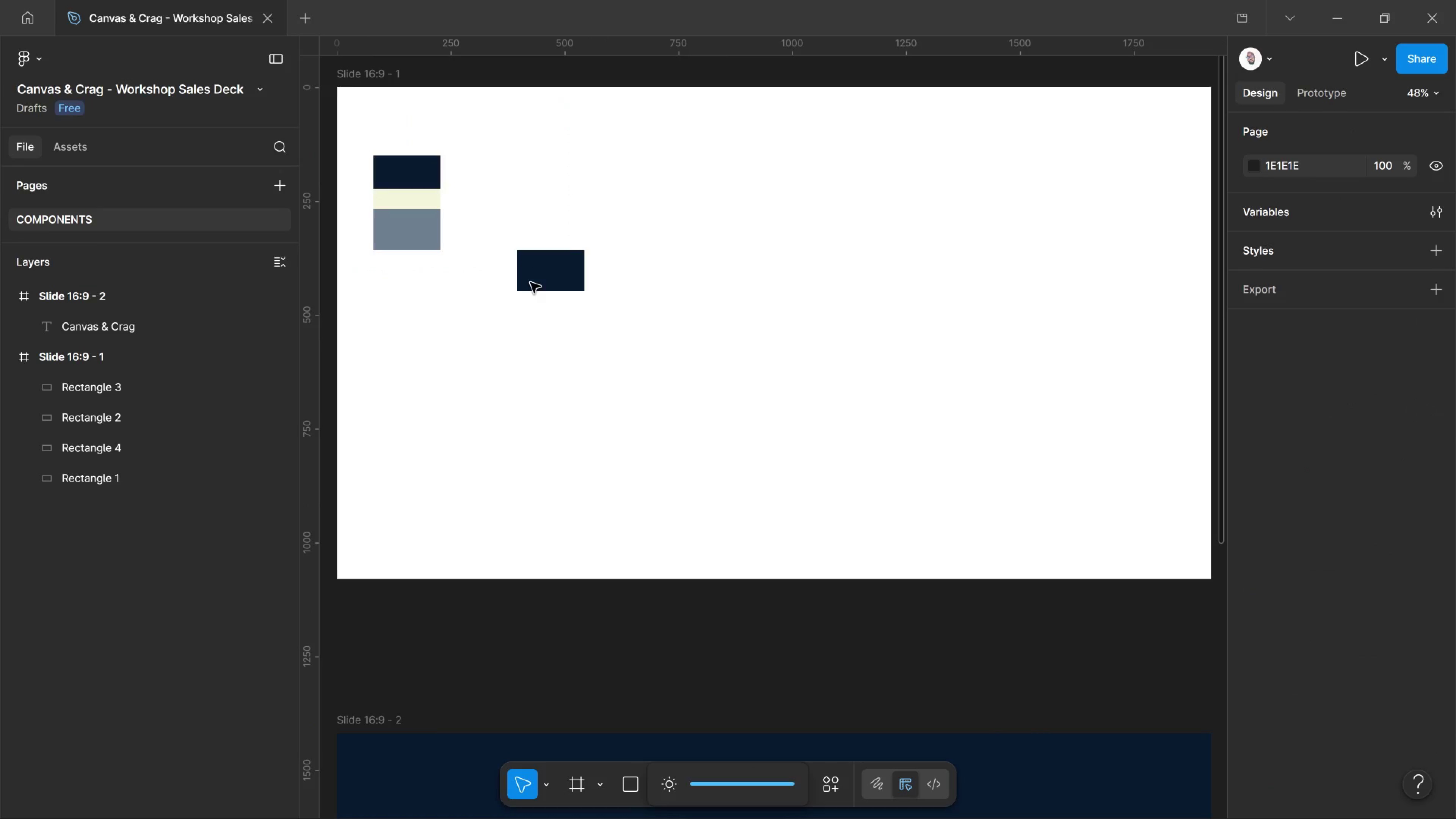 
left_click([534, 279])
 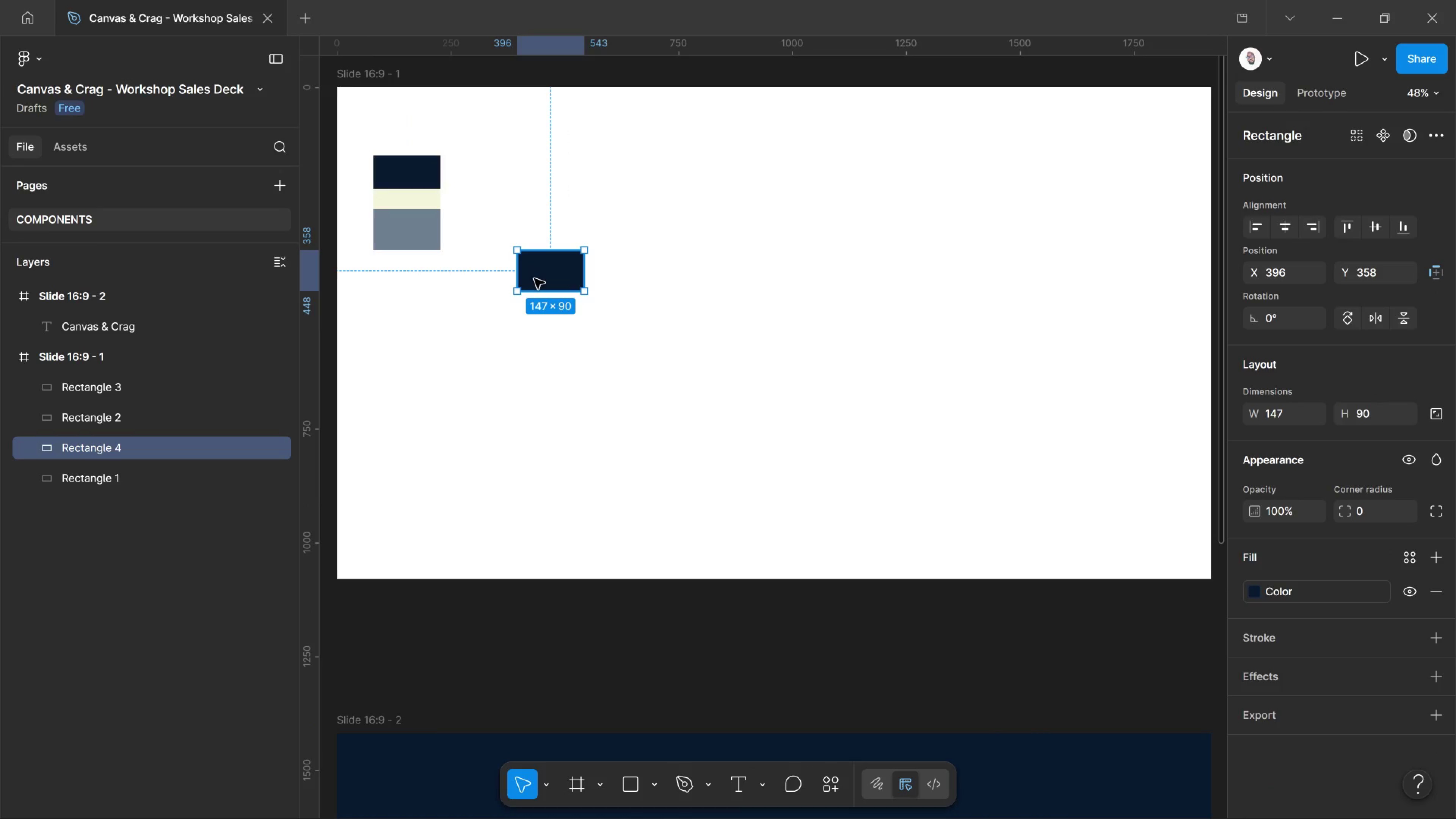 
key(Meta+MetaLeft)
 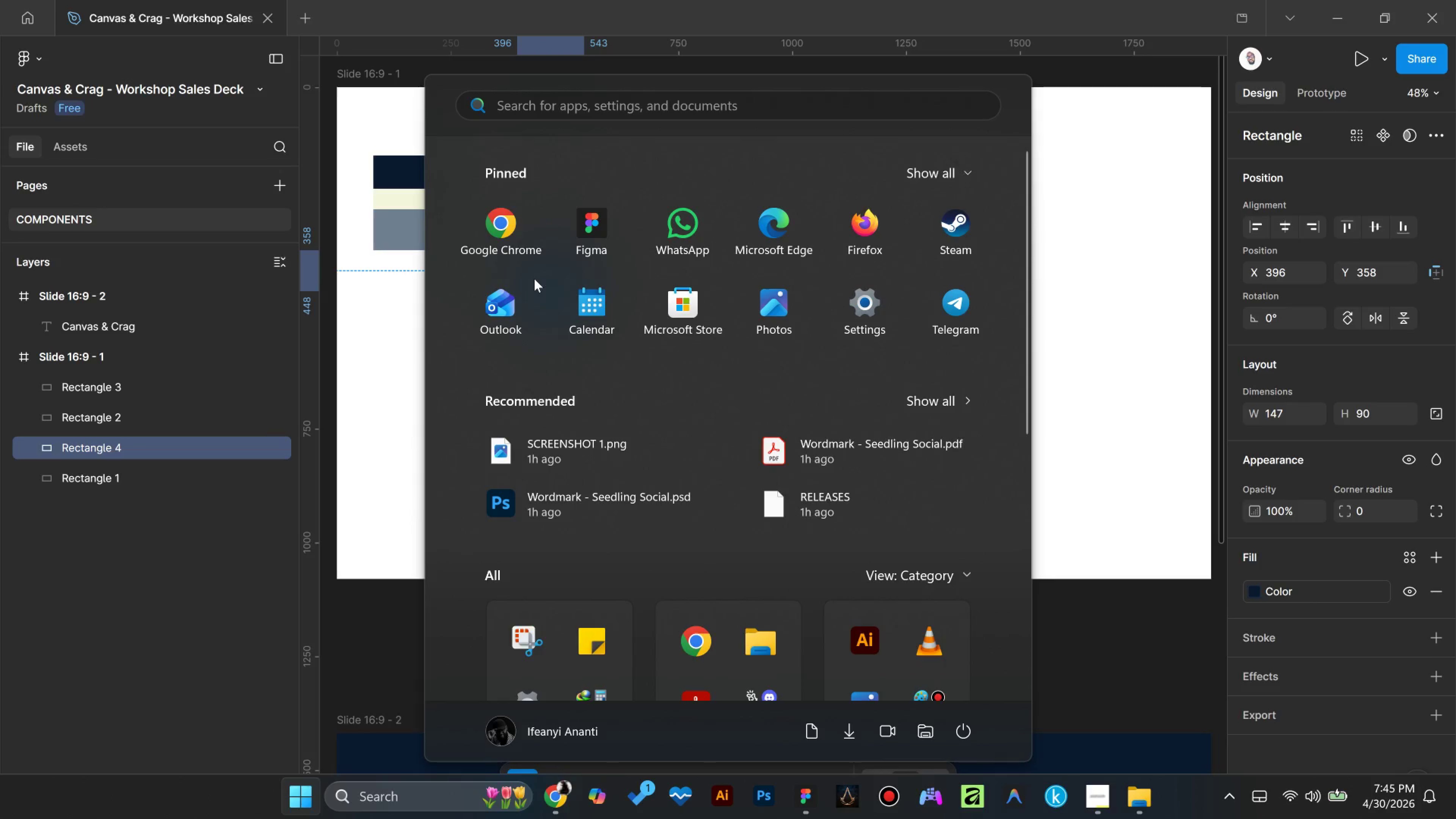 
type(eye)
 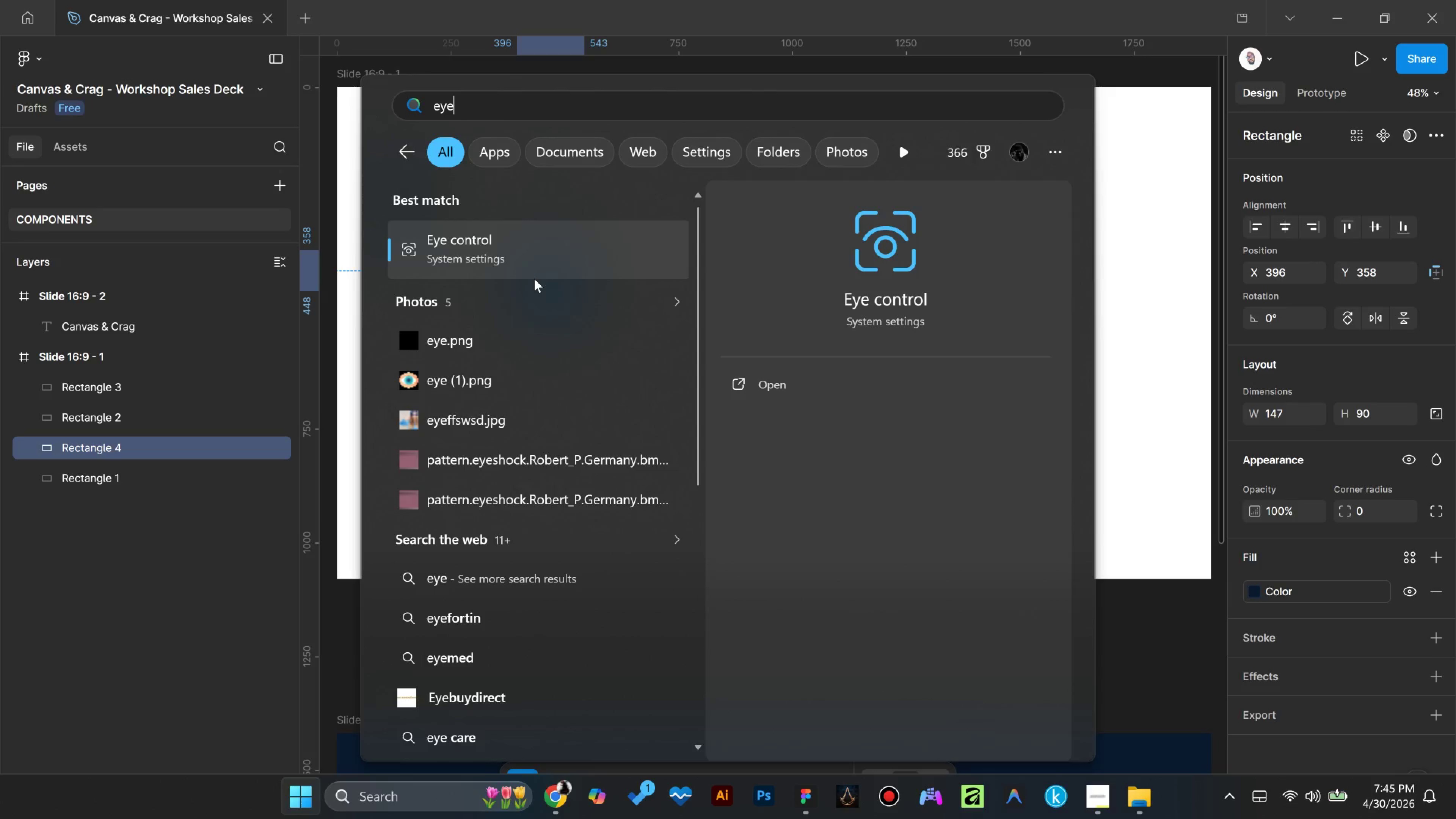 
left_click([529, 268])
 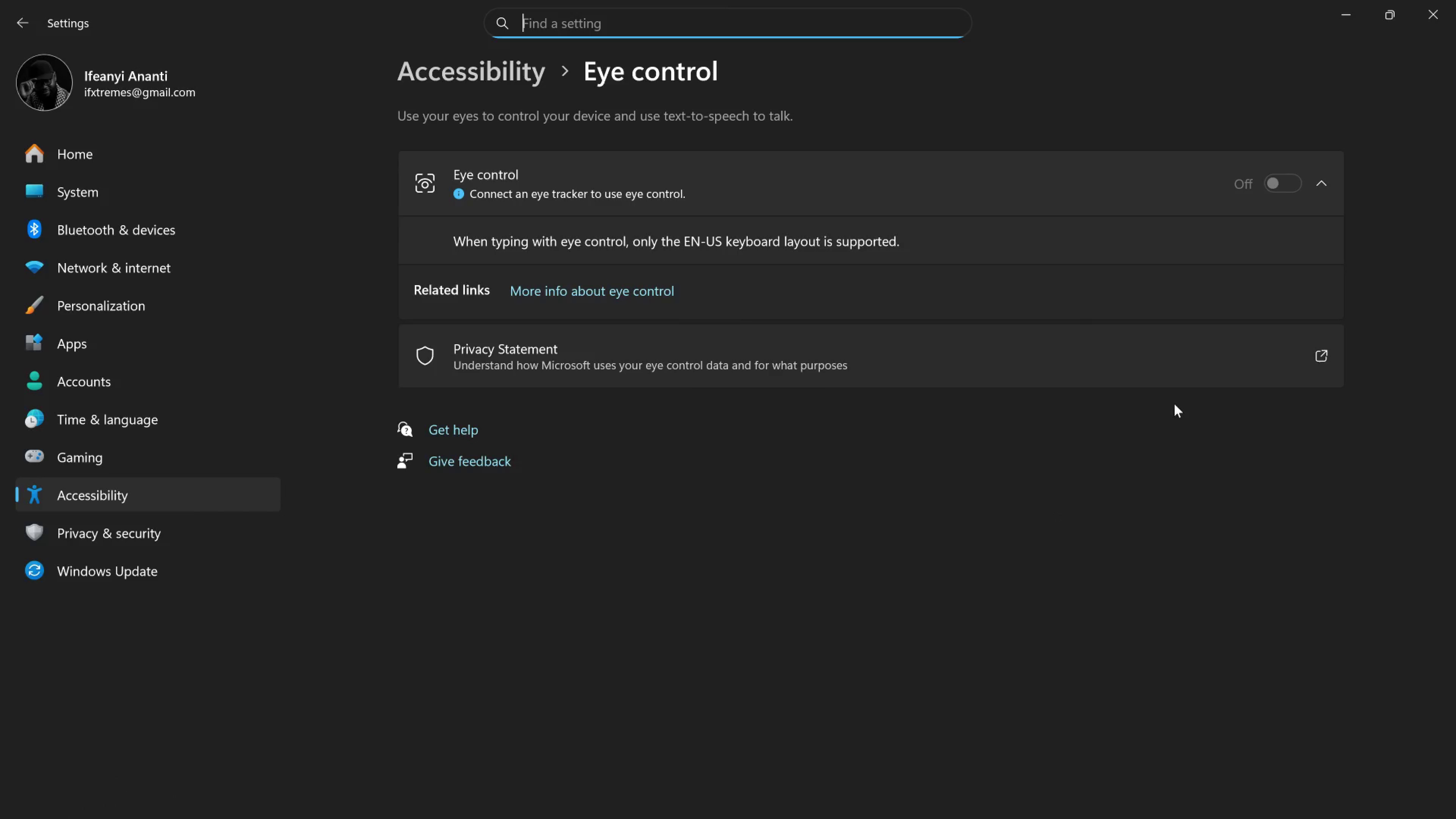 
left_click([1420, 9])
 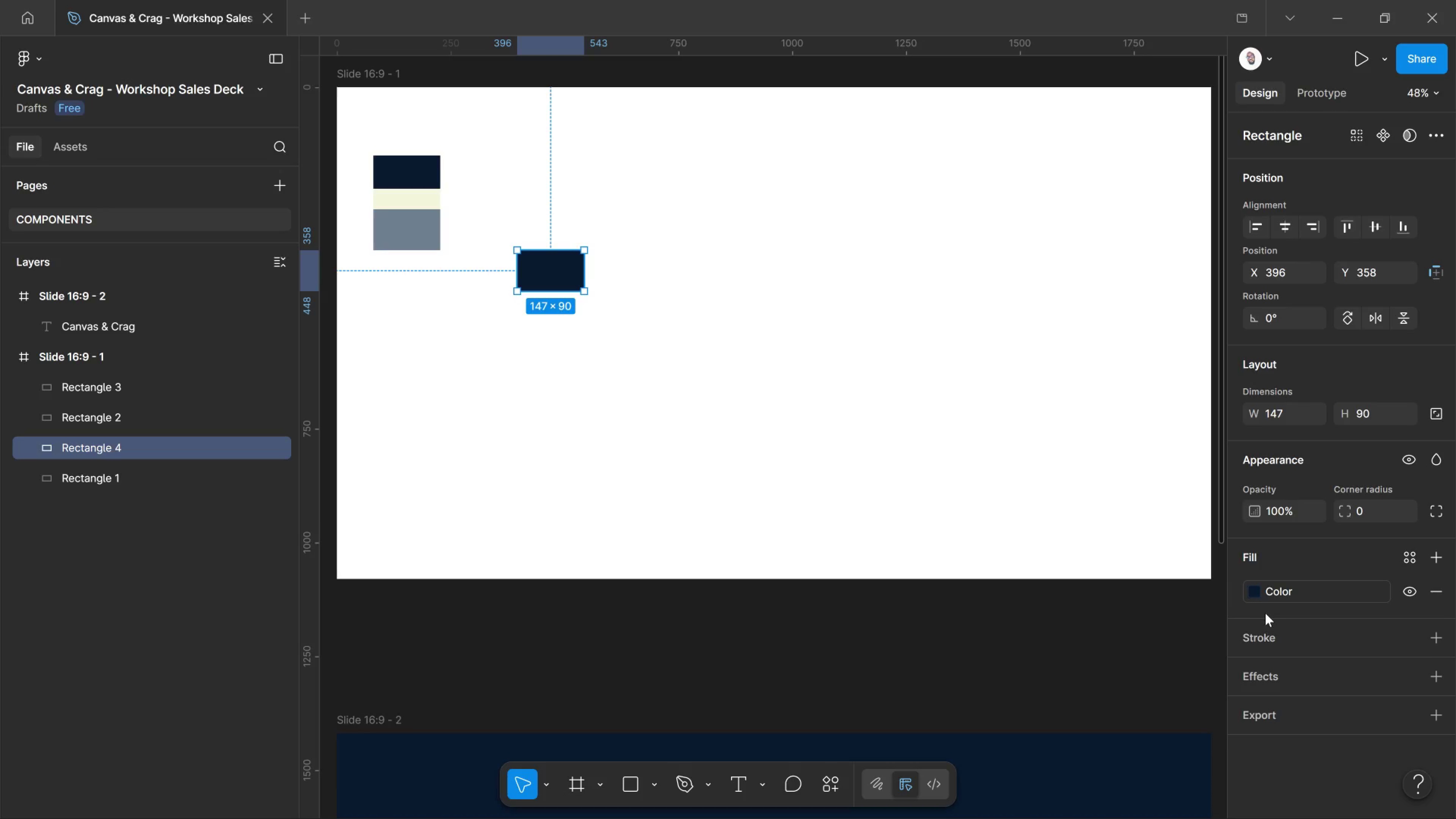 
scroll: coordinate [714, 642], scroll_direction: down, amount: 15.0
 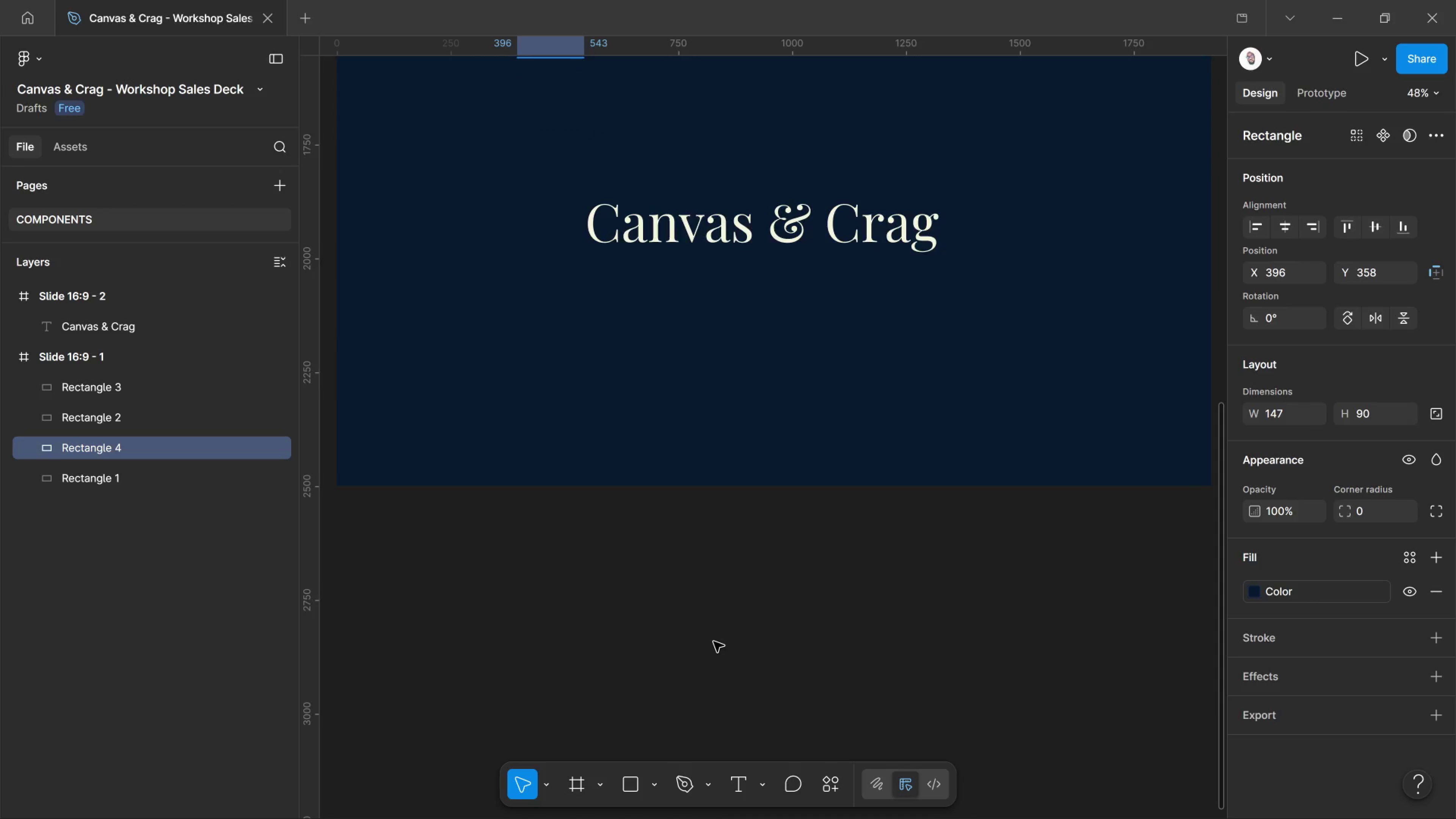 
scroll: coordinate [714, 642], scroll_direction: up, amount: 4.0
 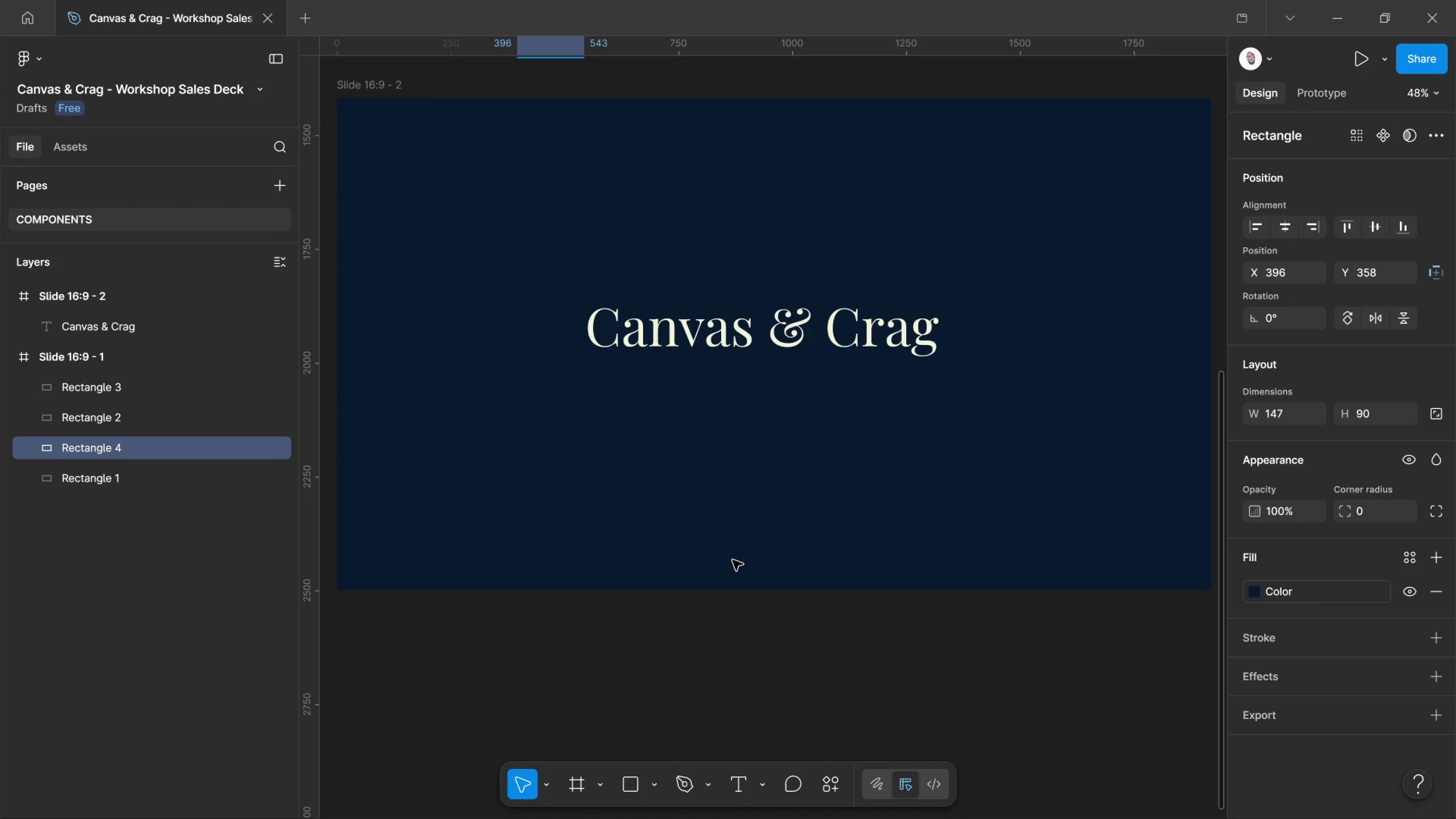 
left_click([733, 560])
 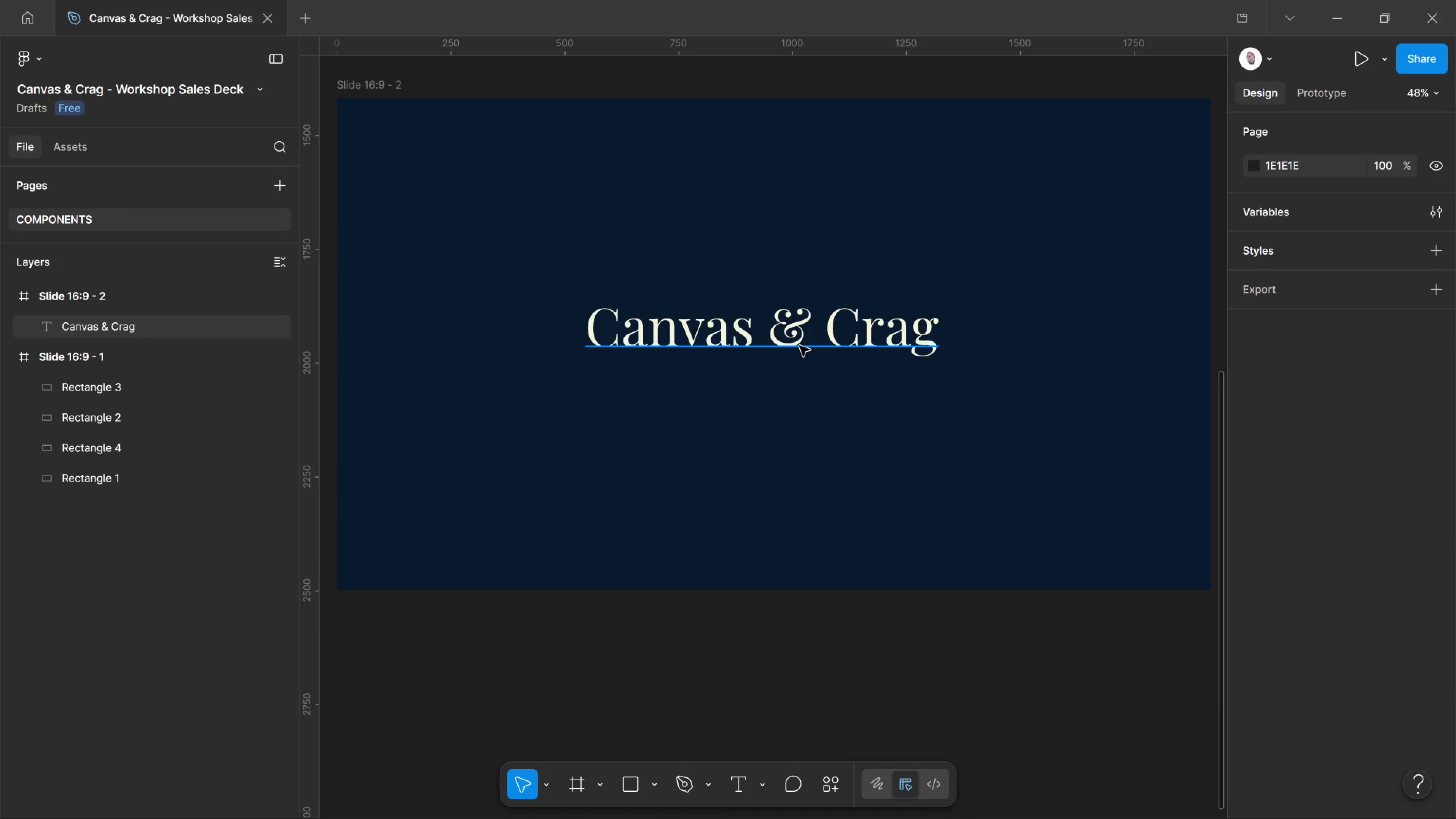 
wait(8.4)
 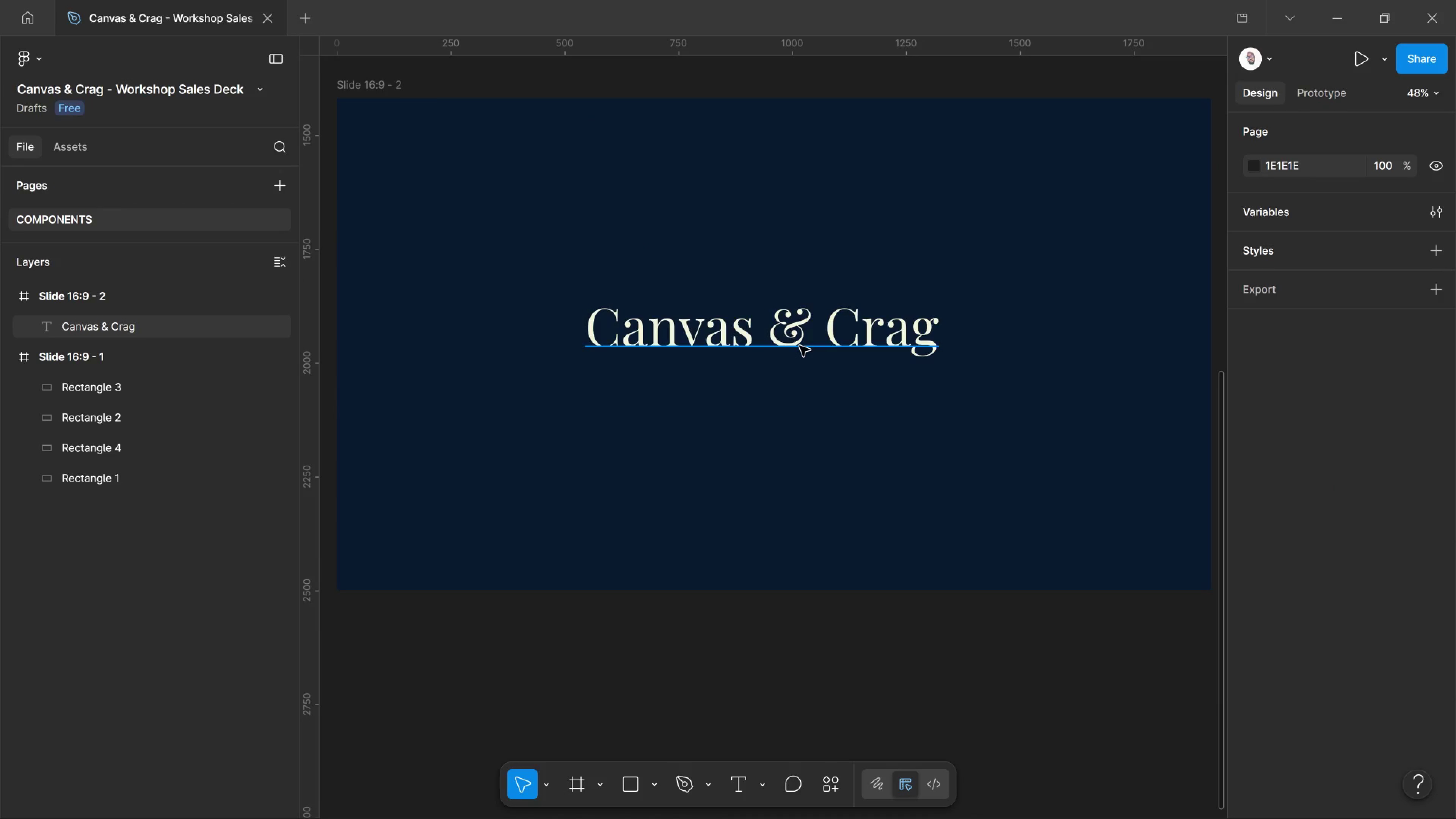 
hold_key(key=AltLeft, duration=1.53)
left_click_drag(start_coordinate=[798, 342], to_coordinate=[795, 398])
 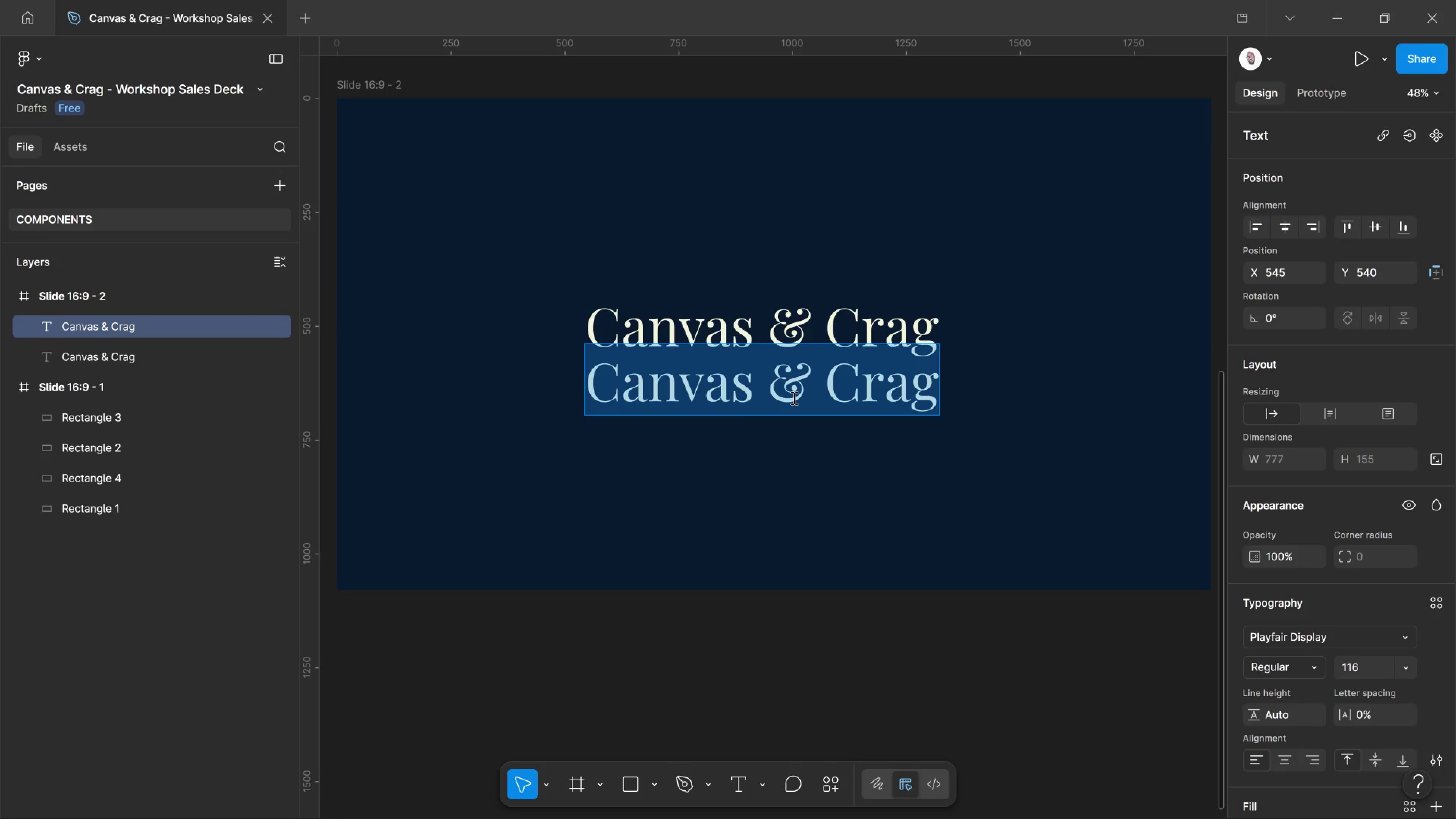 
hold_key(key=ShiftLeft, duration=0.66)
 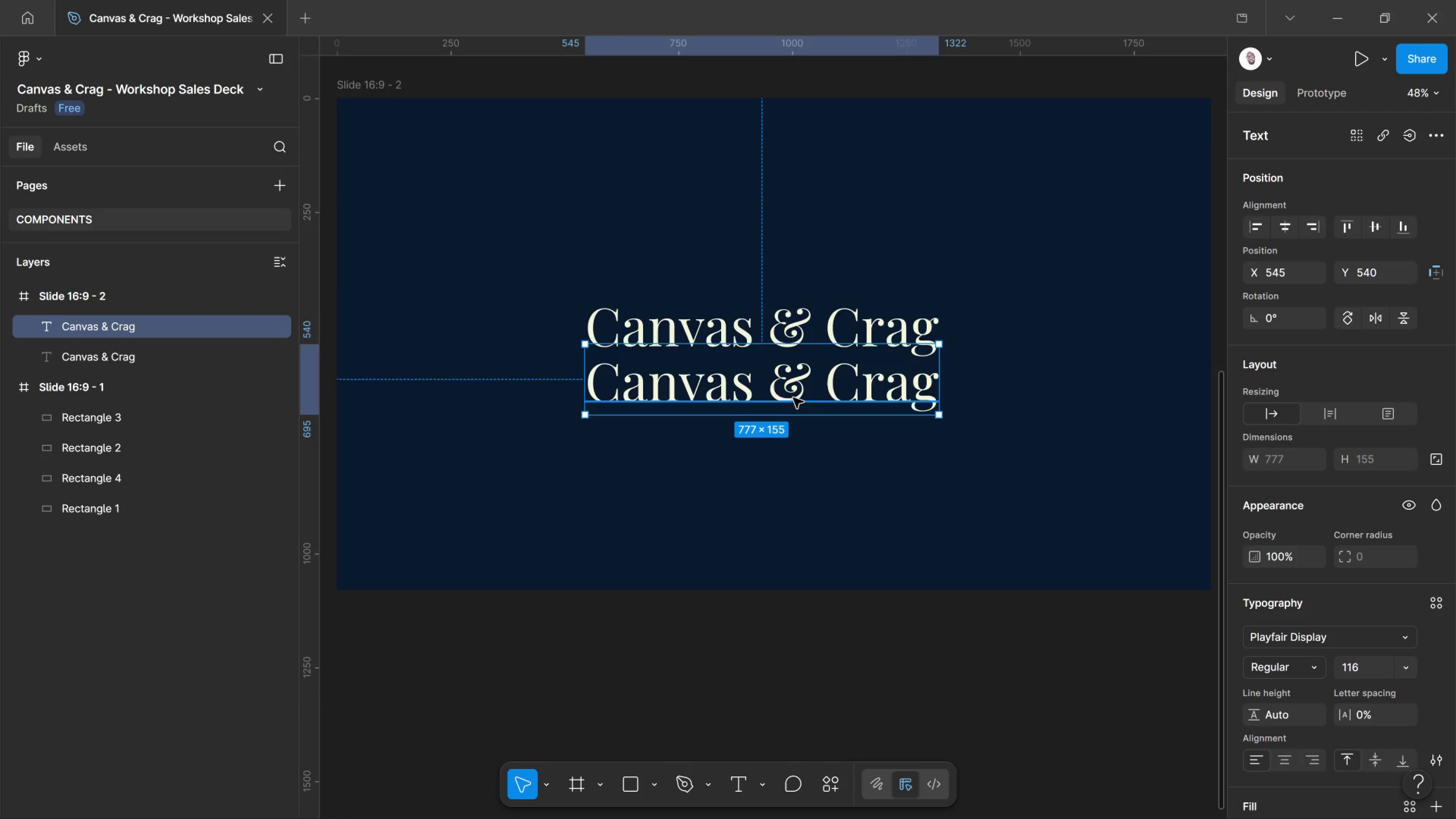 
double_click([793, 398])
 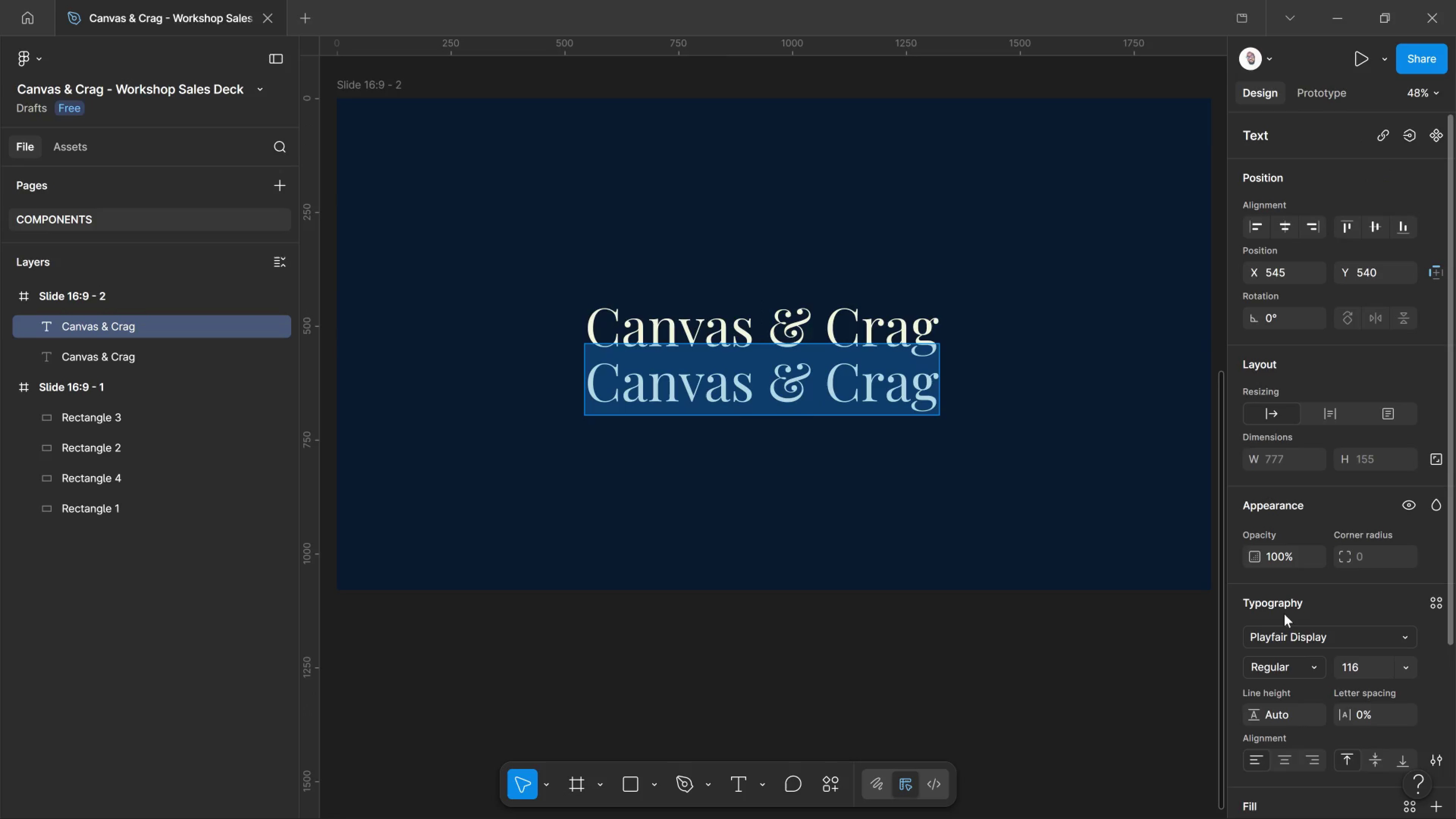 
left_click([1288, 628])
 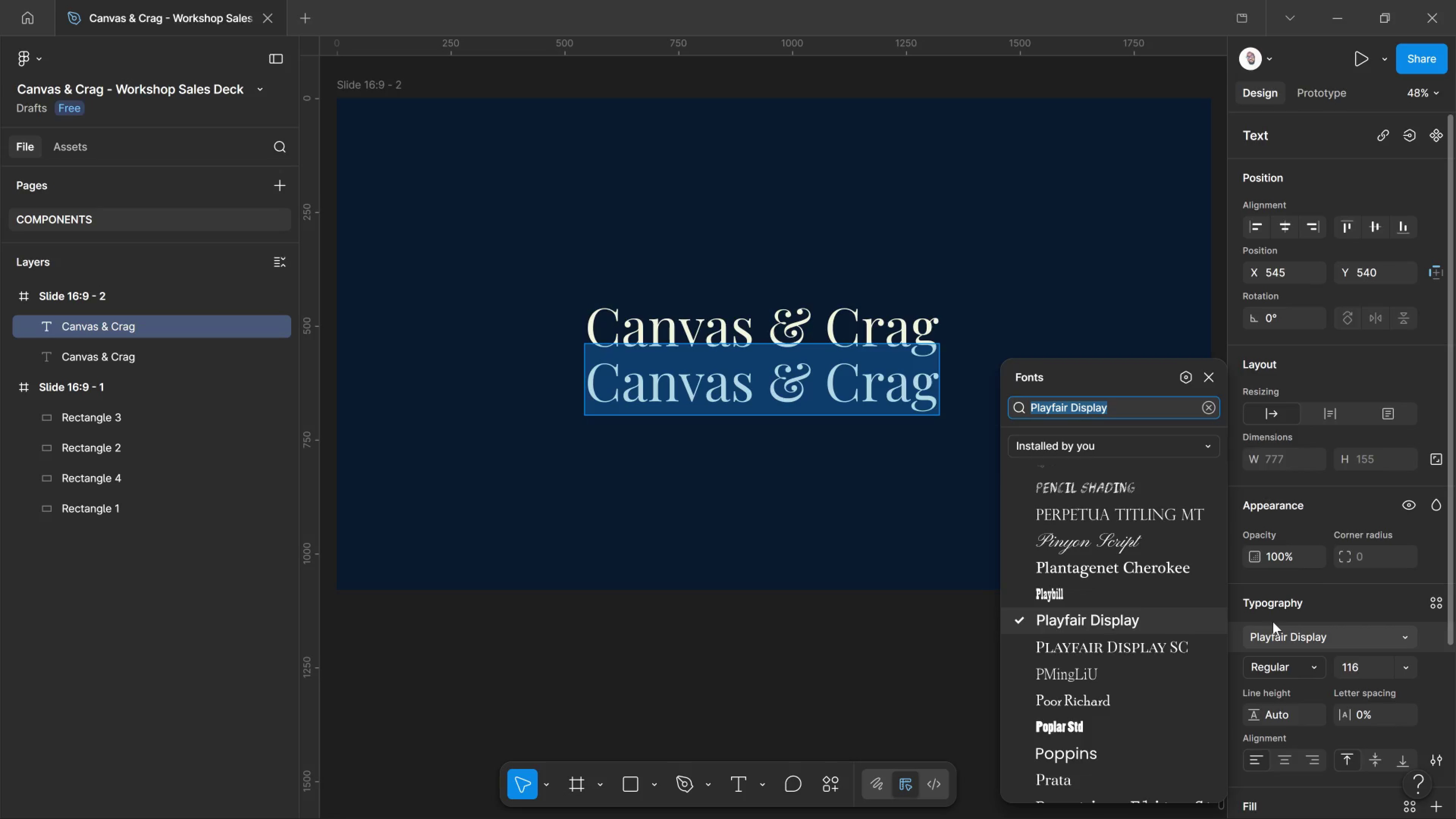 
type(inter)
 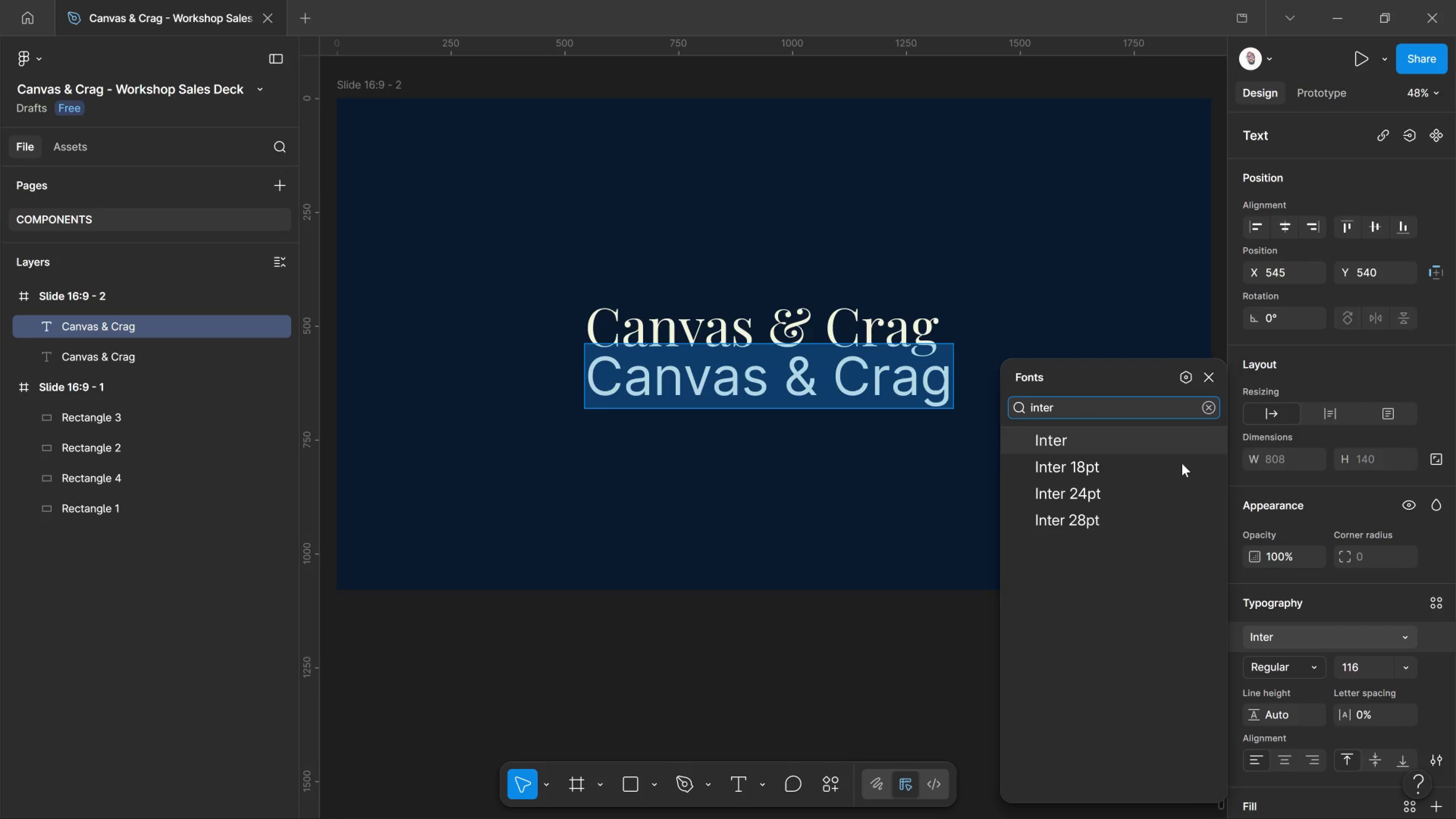 
left_click([1079, 442])
 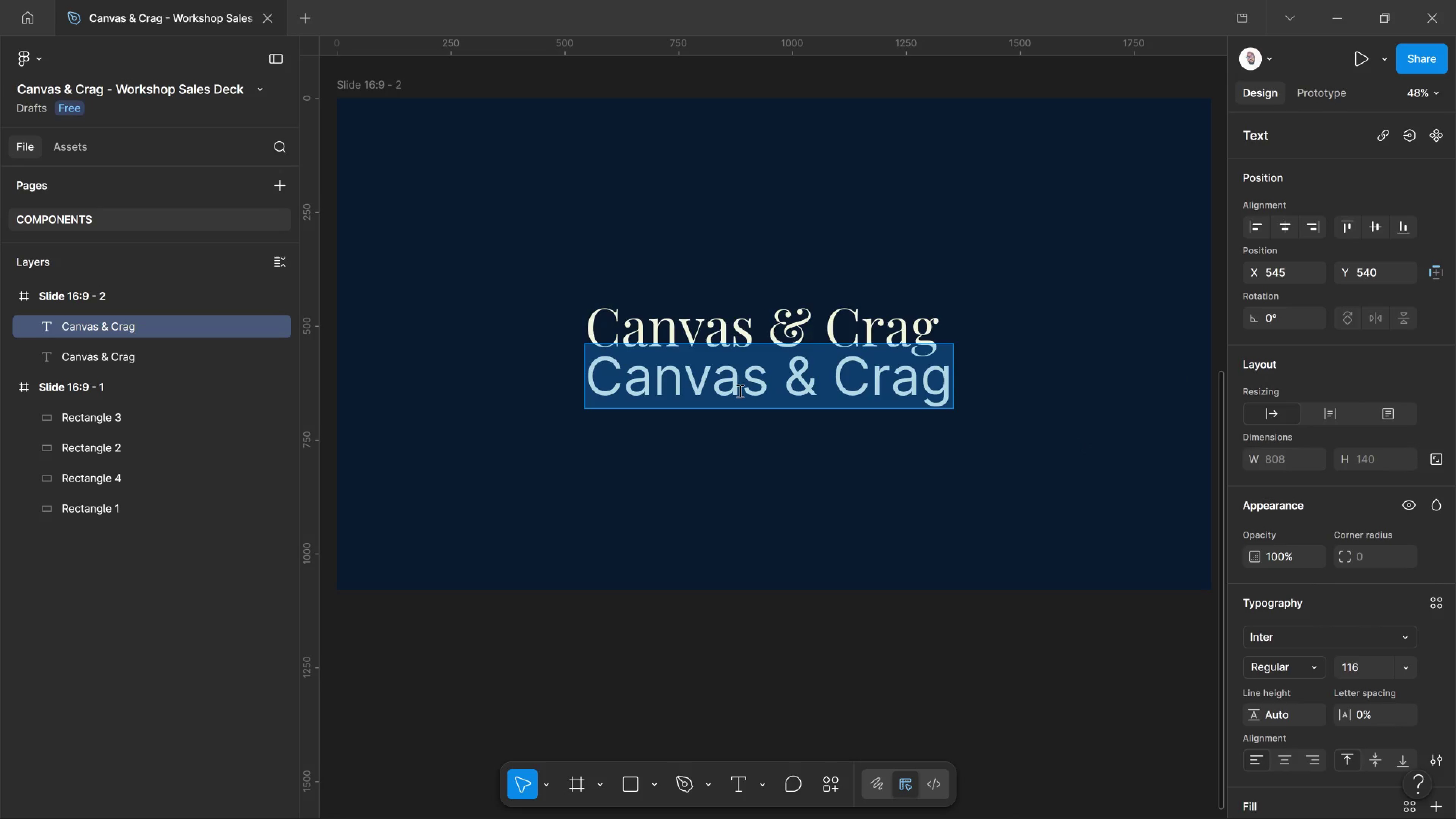 
wait(5.28)
 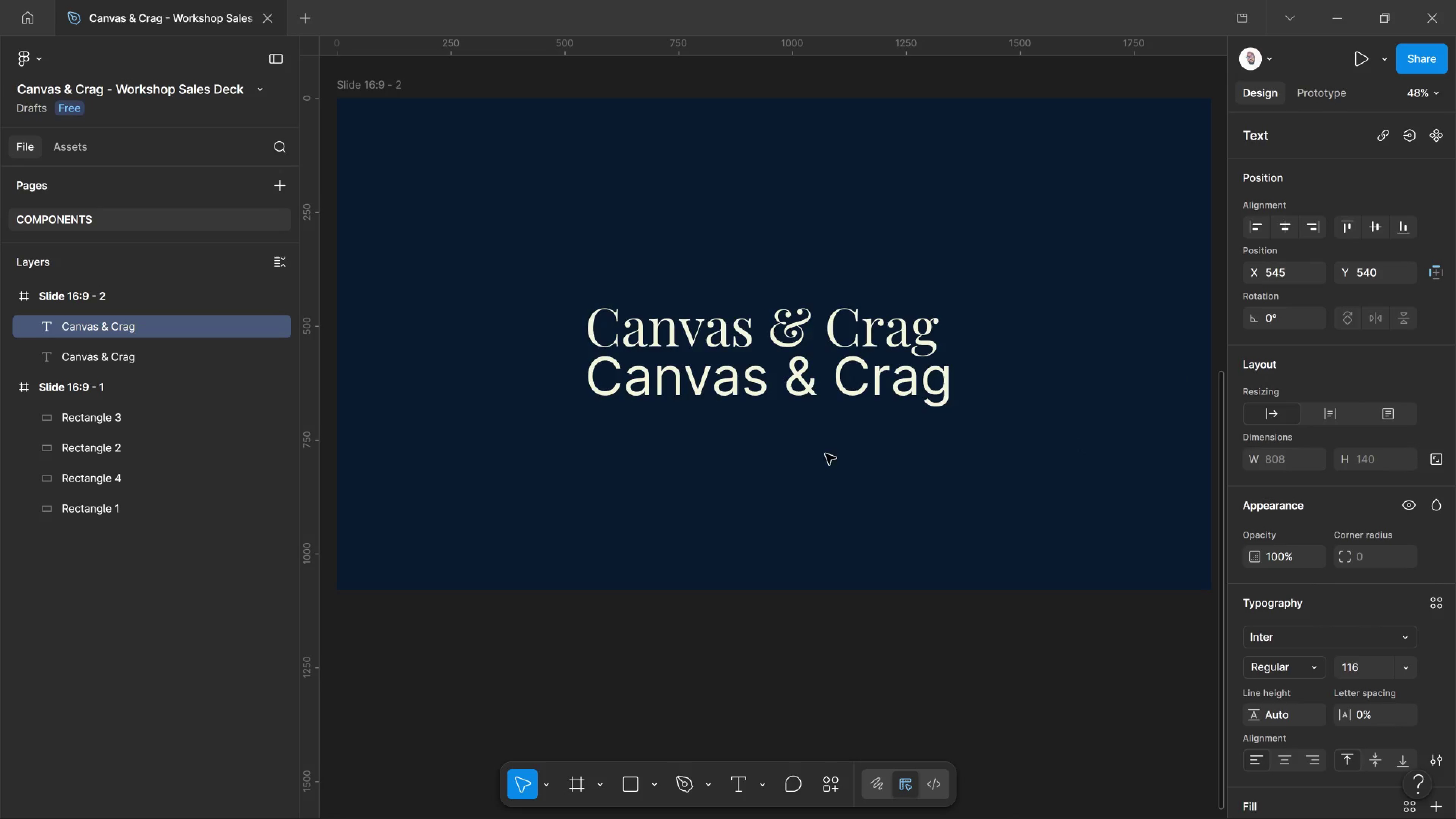 
type(THE BLUEPRINT)
 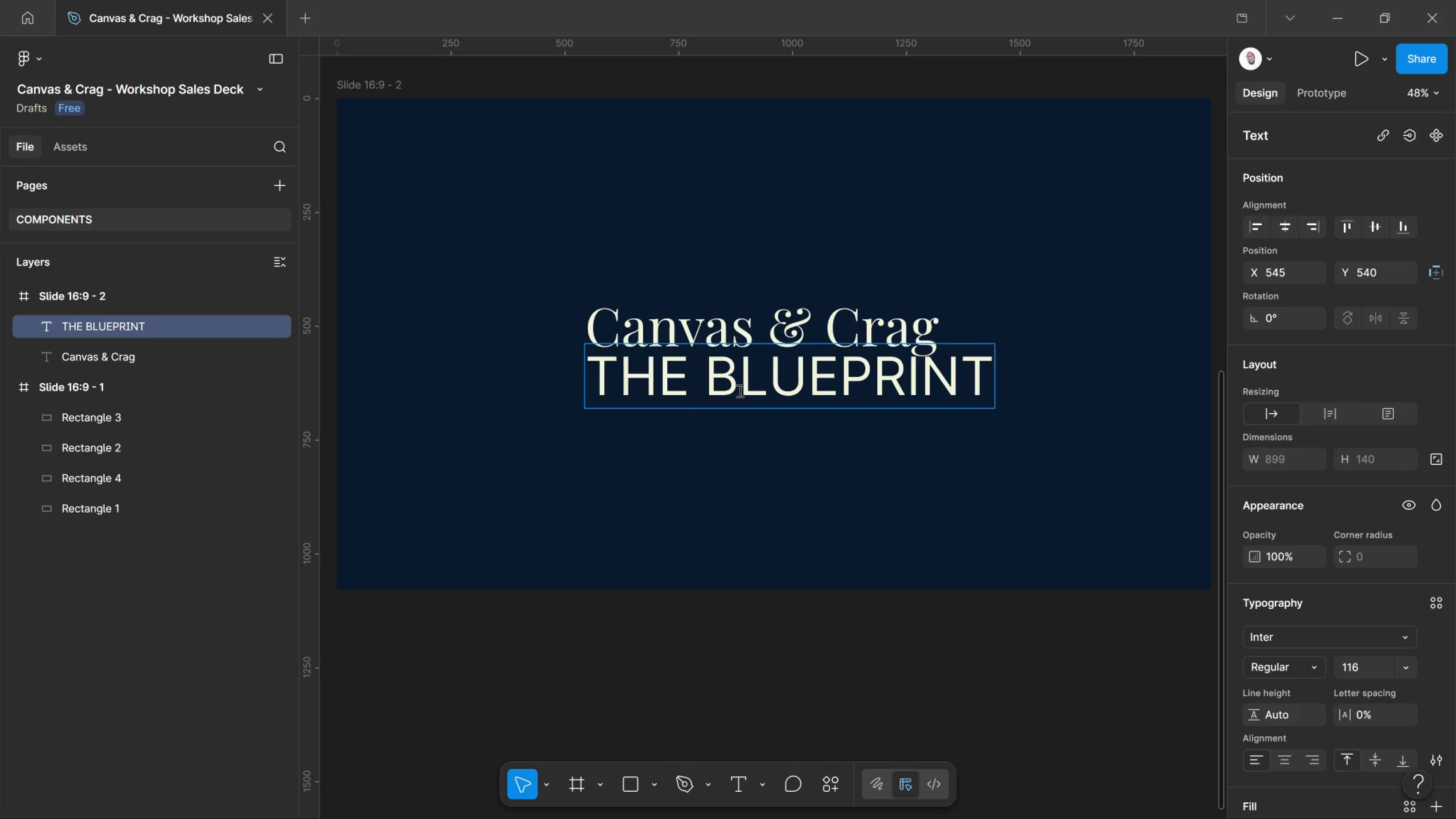 
key(Control+A)
 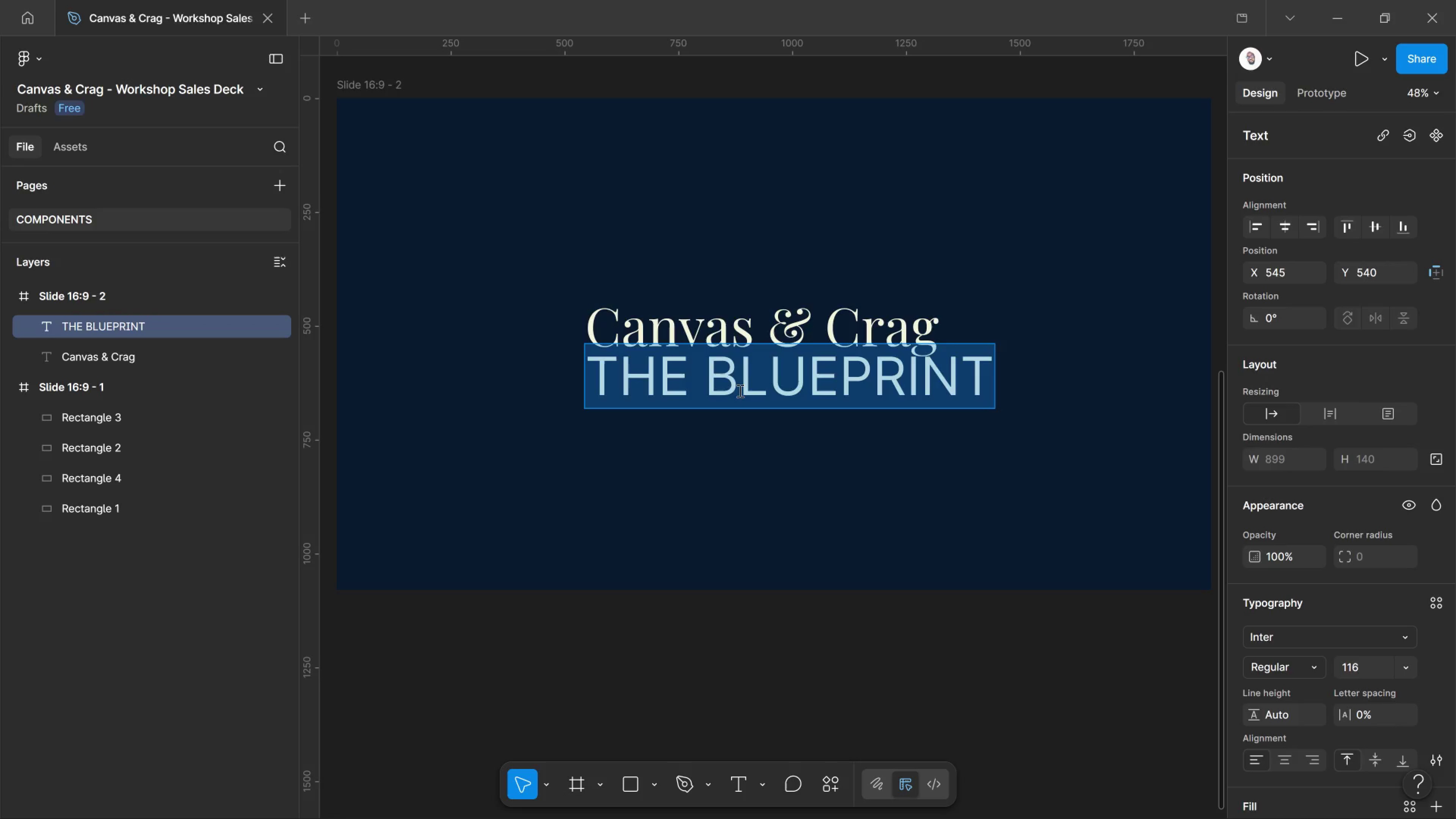 
hold_key(key=Comma, duration=0.54)
 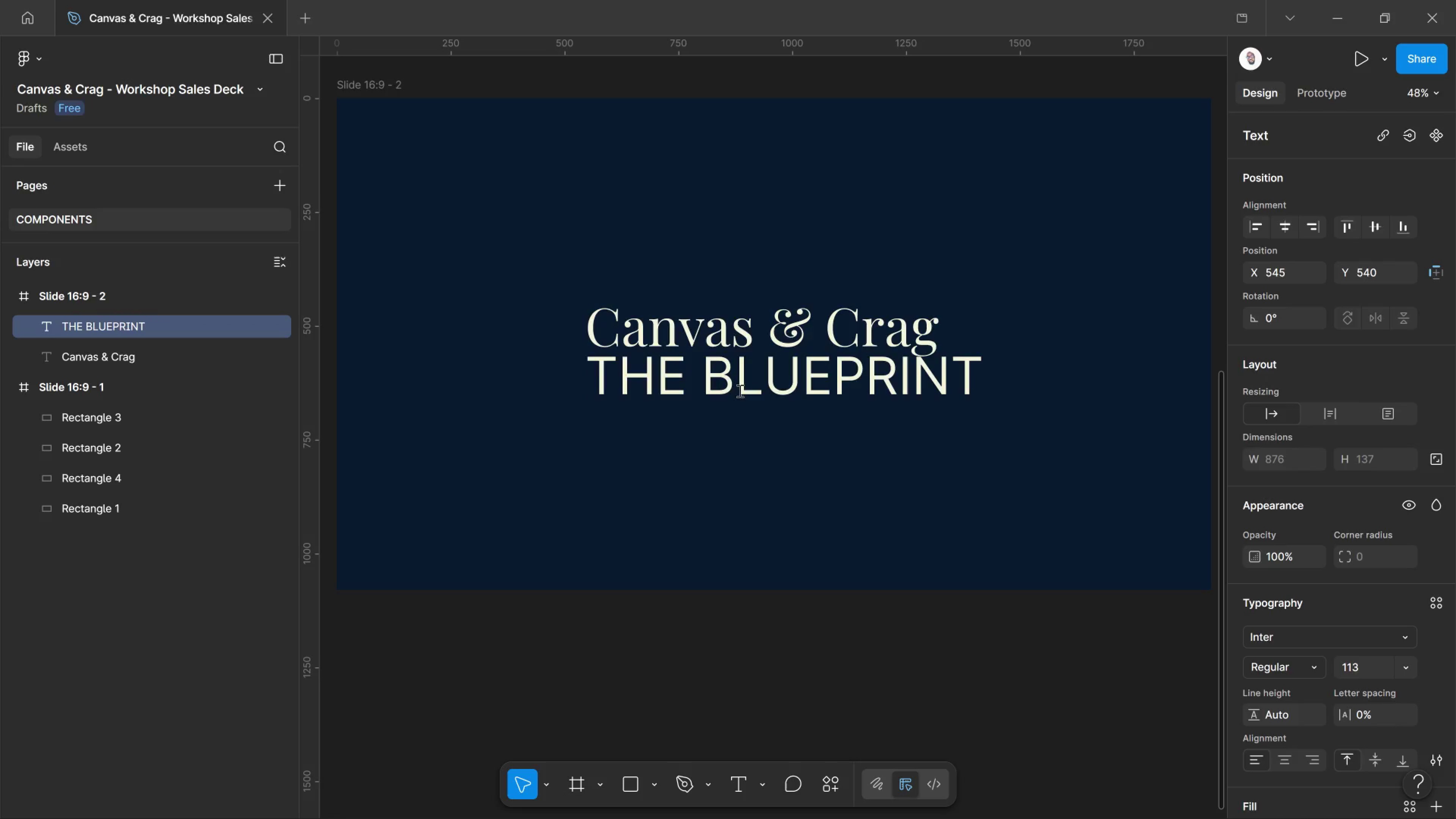 
hold_key(key=Comma, duration=1.51)
 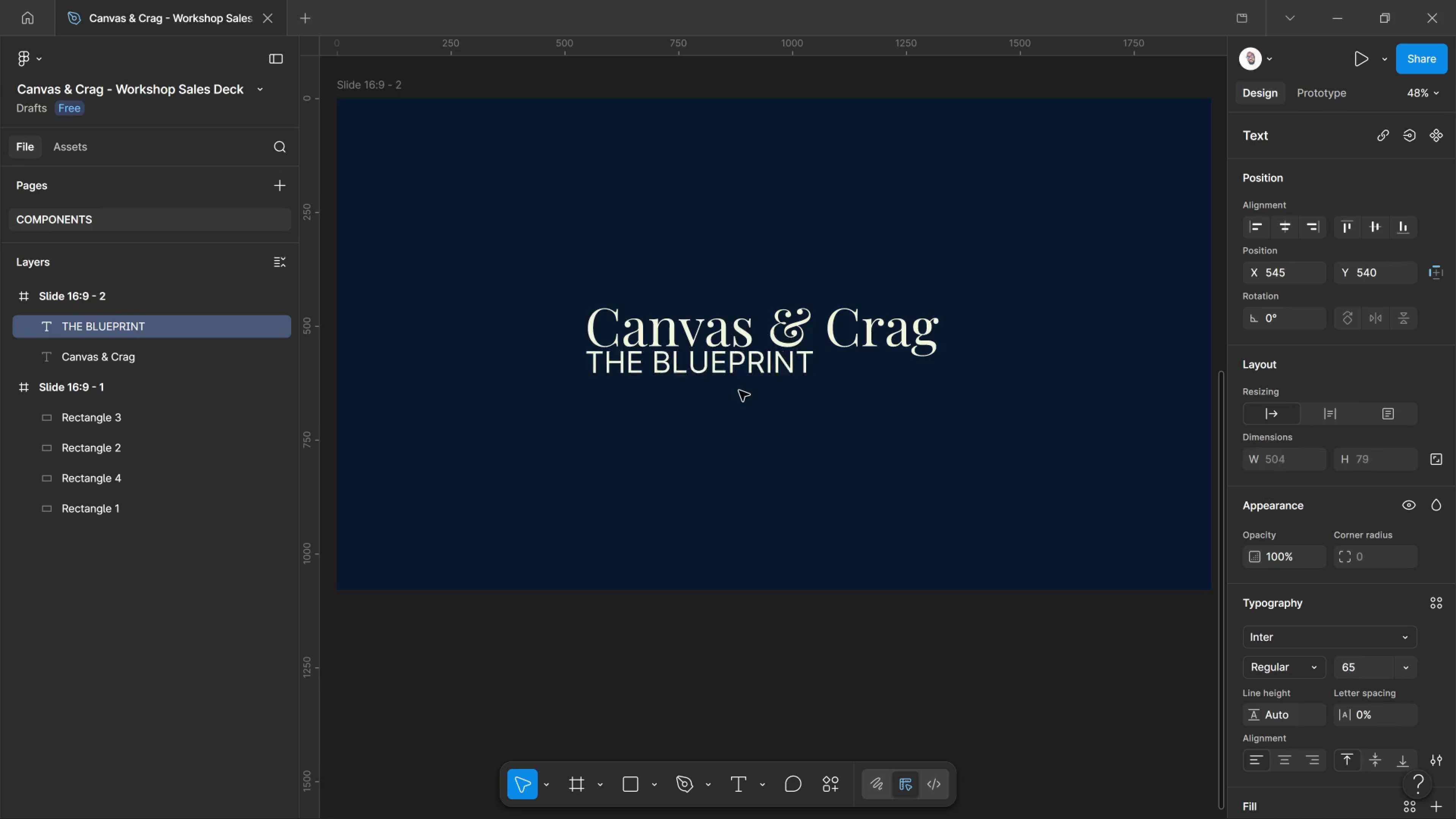 
hold_key(key=Comma, duration=0.53)
 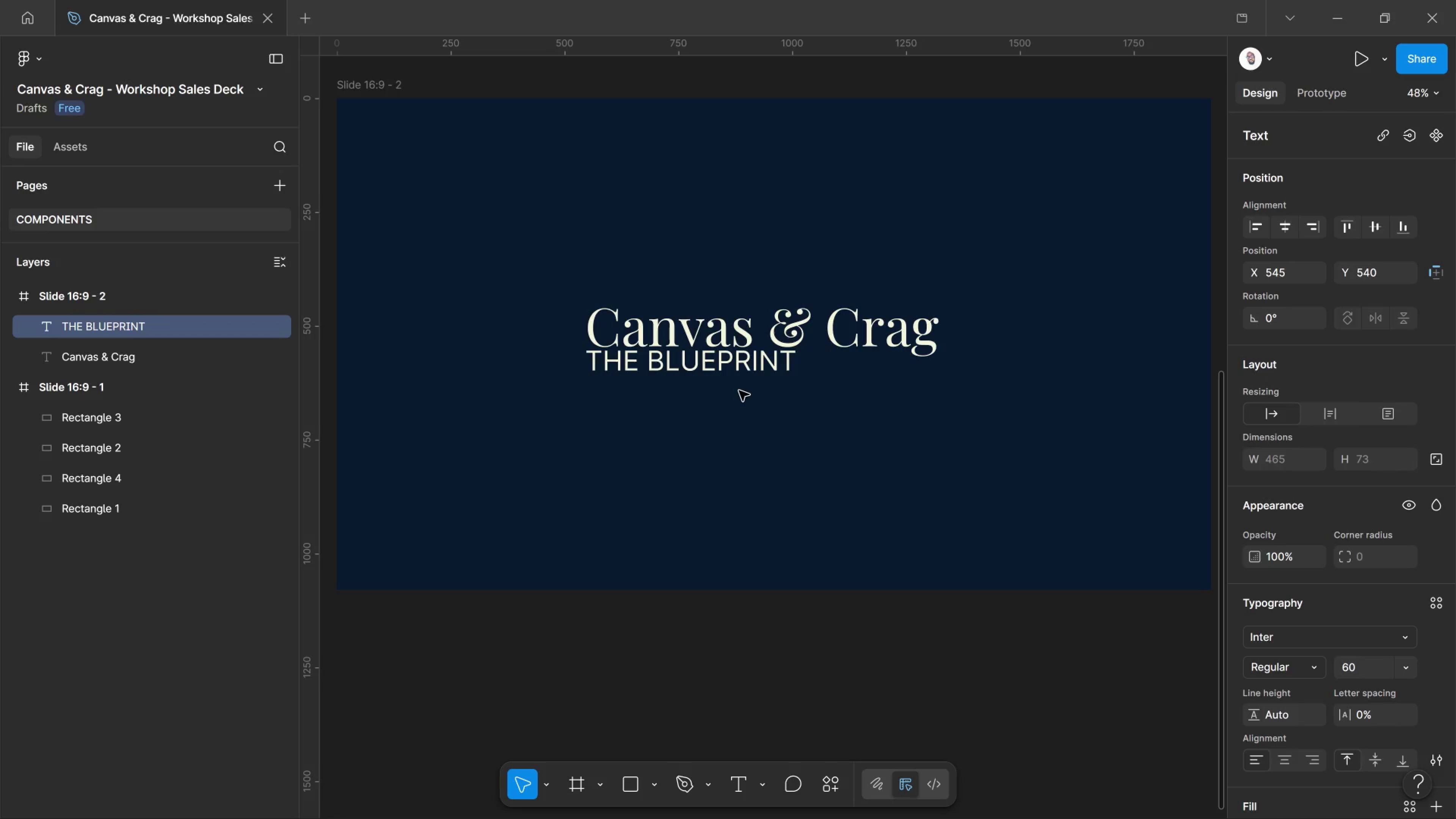 
key(Control+Shift+Comma)
 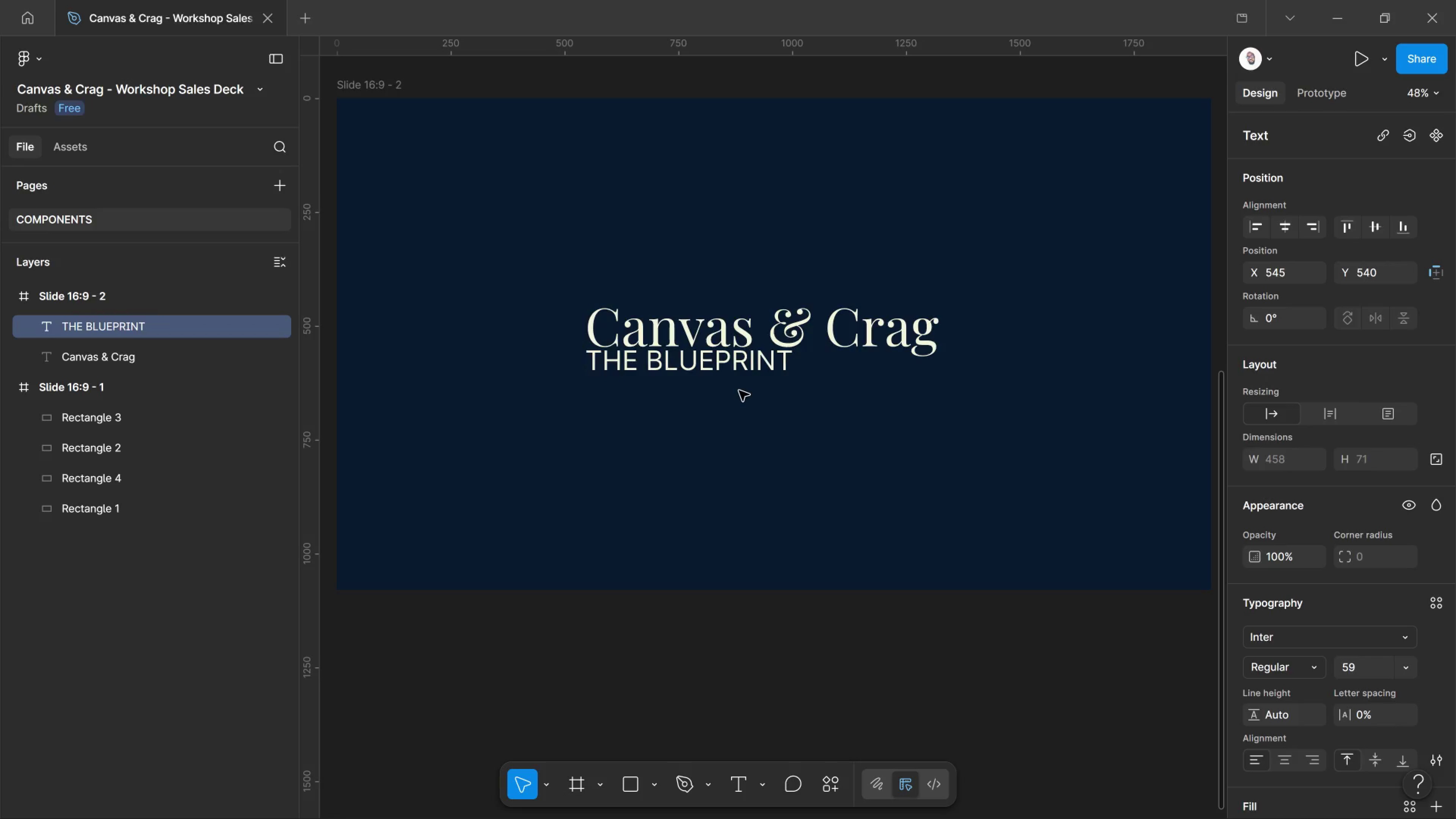 
key(Control+Shift+Comma)
 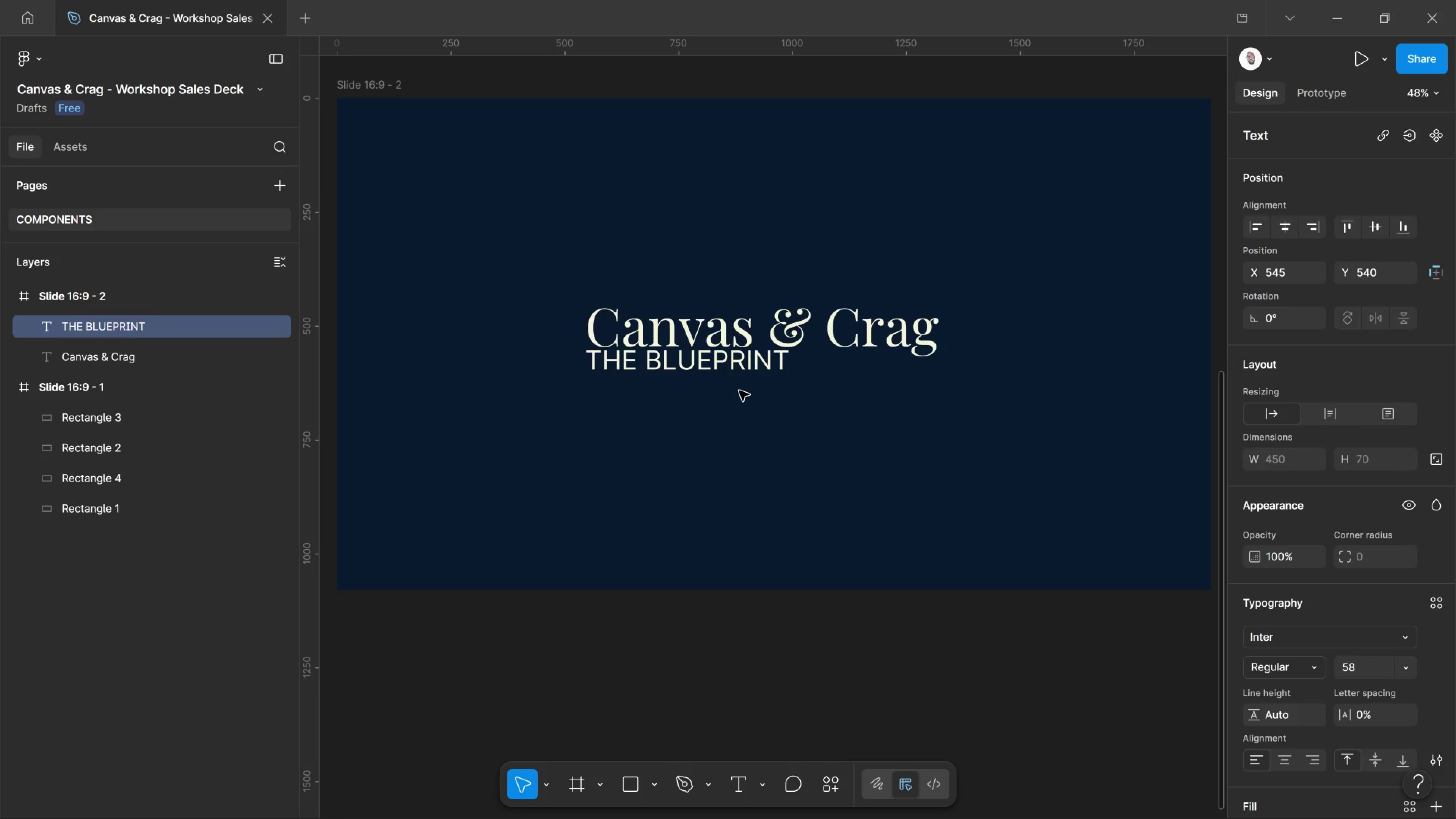 
key(Control+Shift+Comma)
 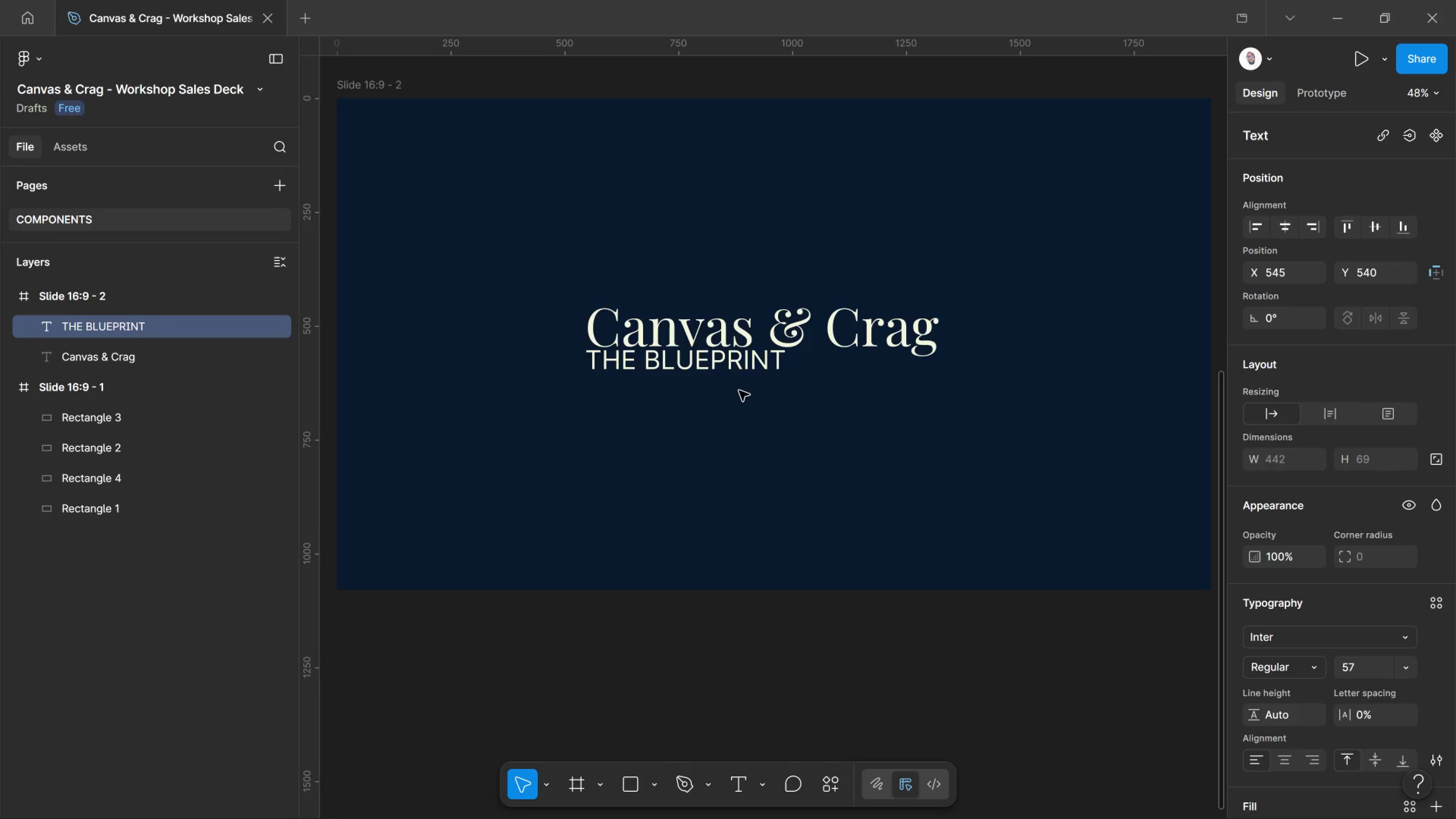 
key(Control+Shift+Comma)
 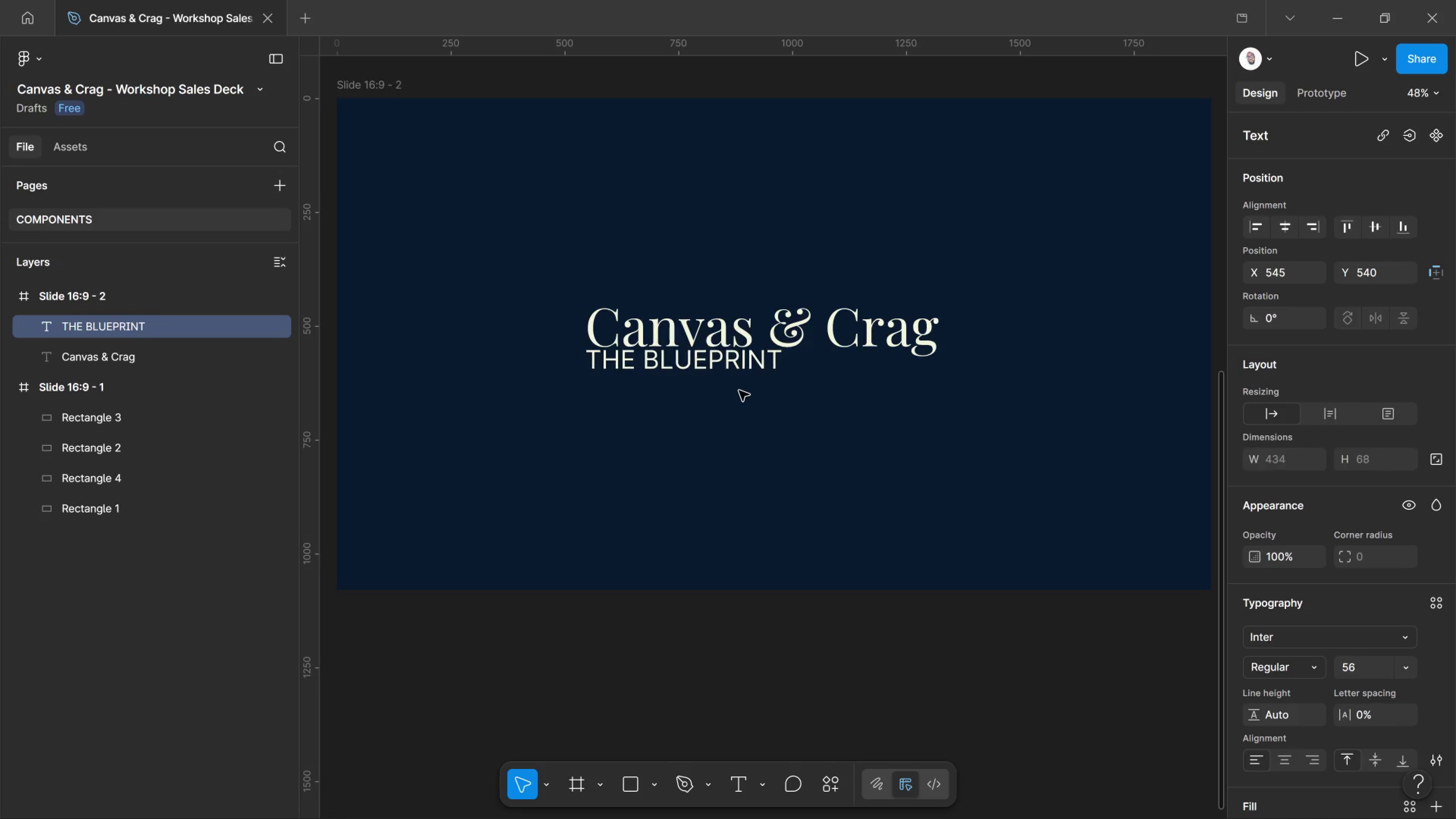 
key(Control+Shift+Comma)
 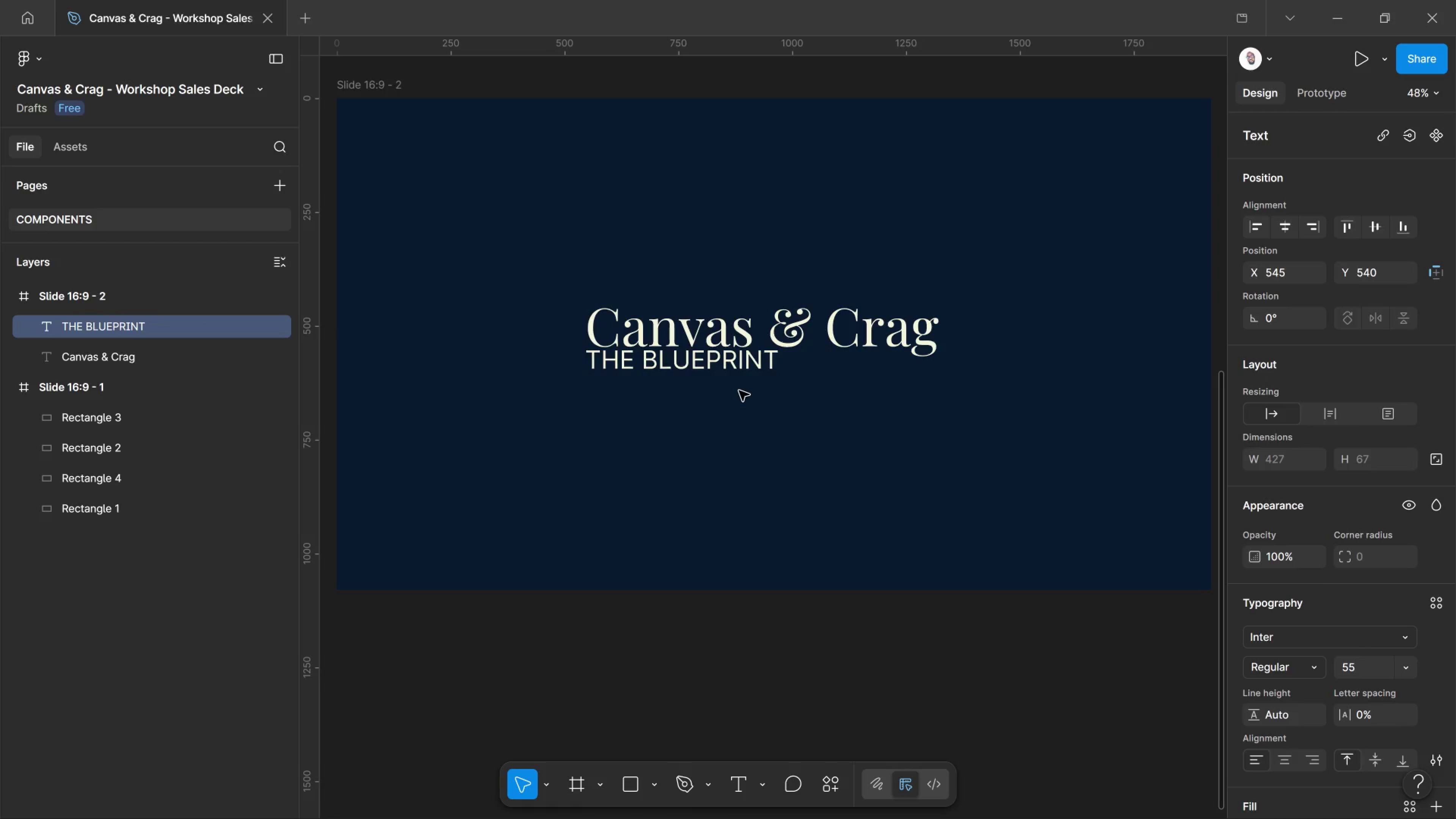 
key(Control+Shift+Comma)
 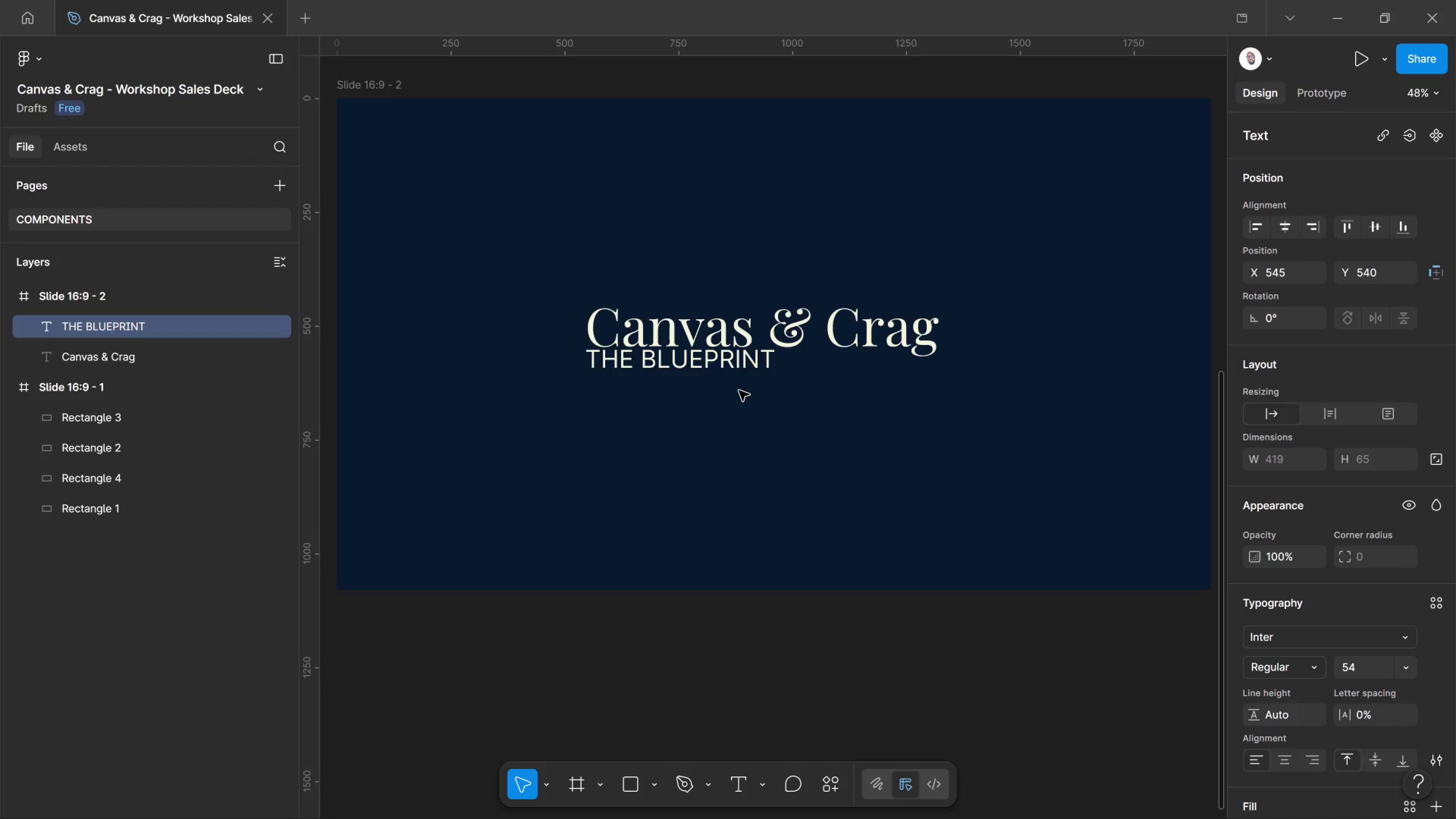 
key(Control+Shift+Comma)
 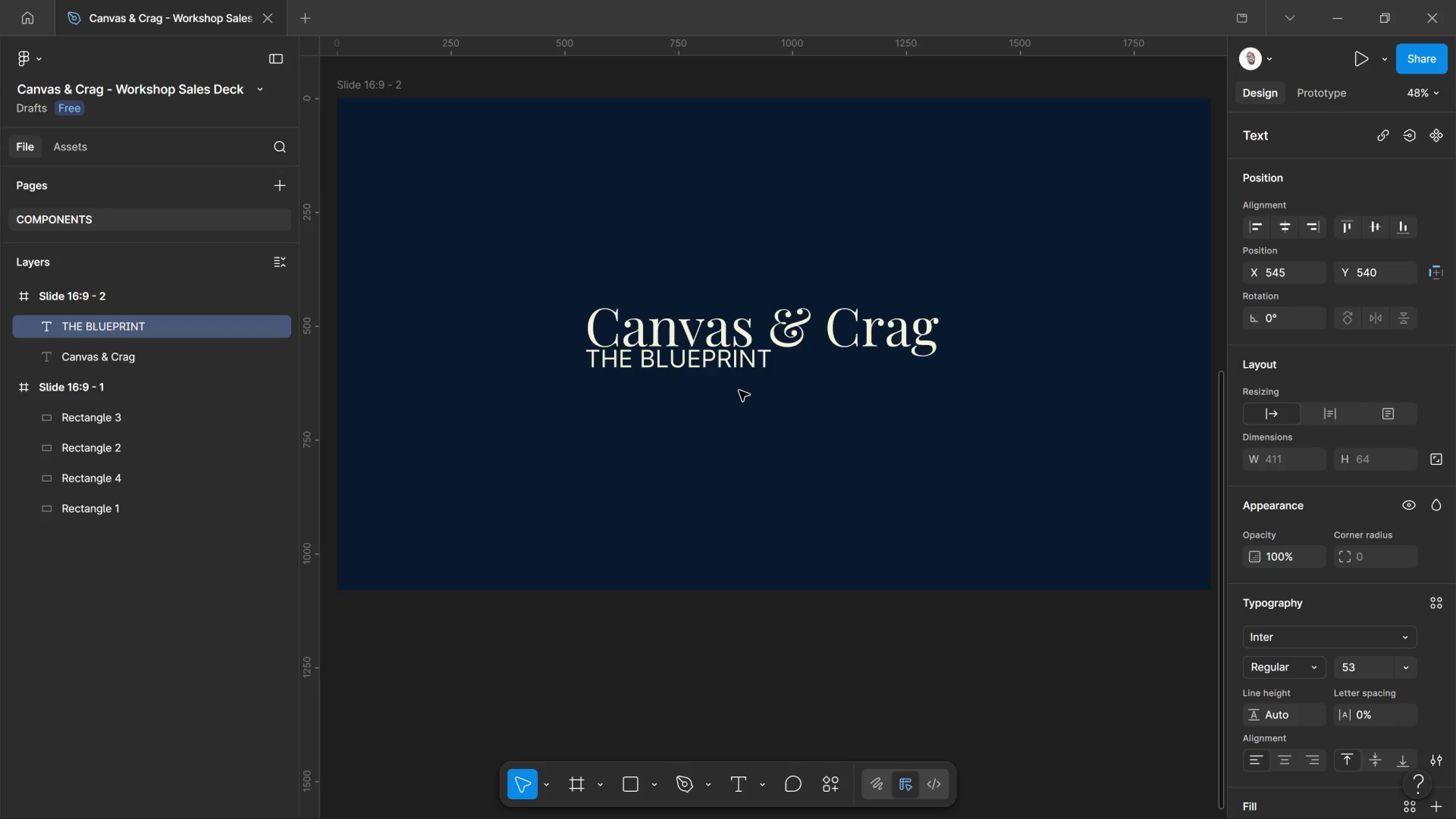 
key(Control+Shift+Comma)
 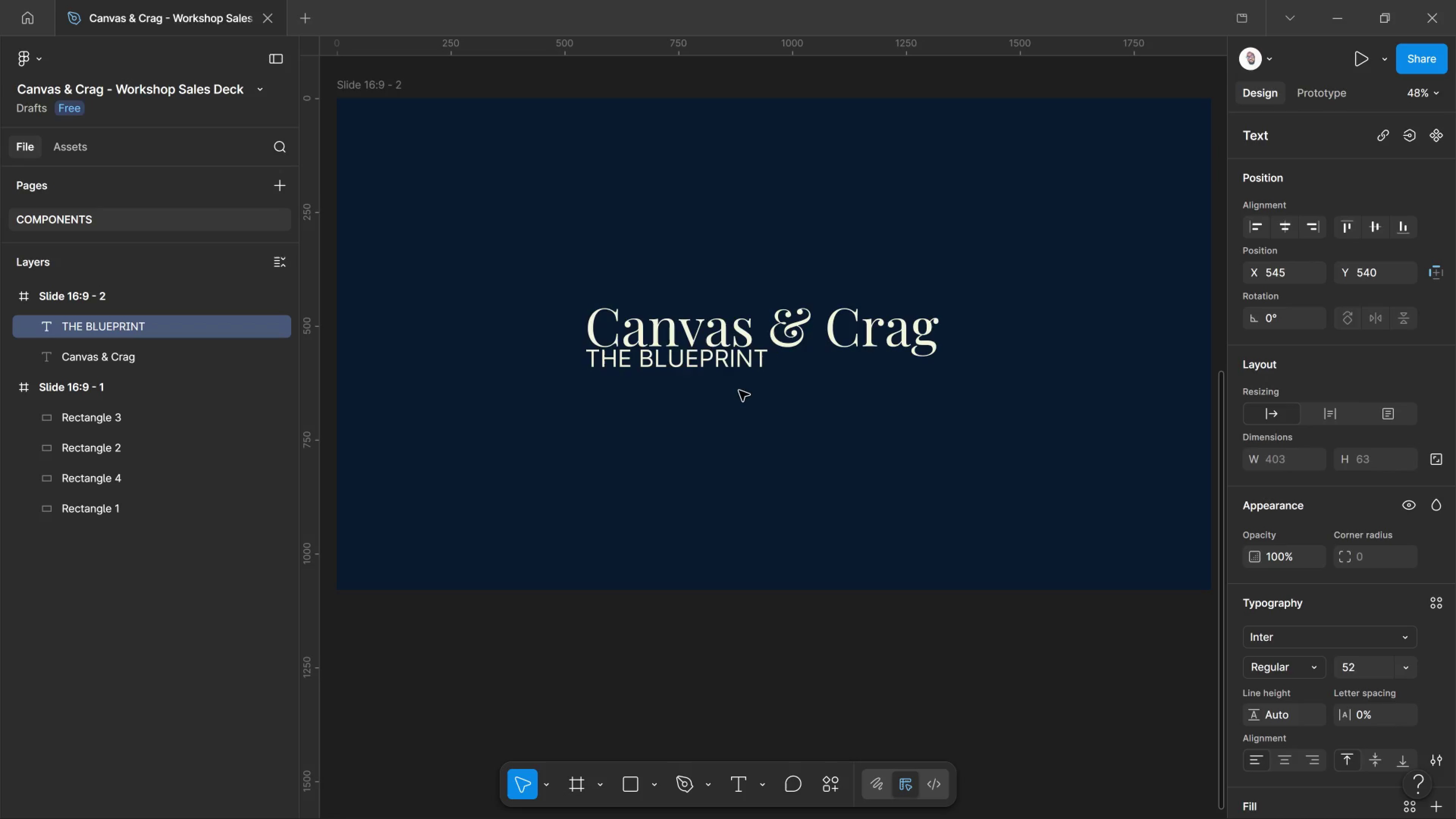 
key(Control+Shift+Comma)
 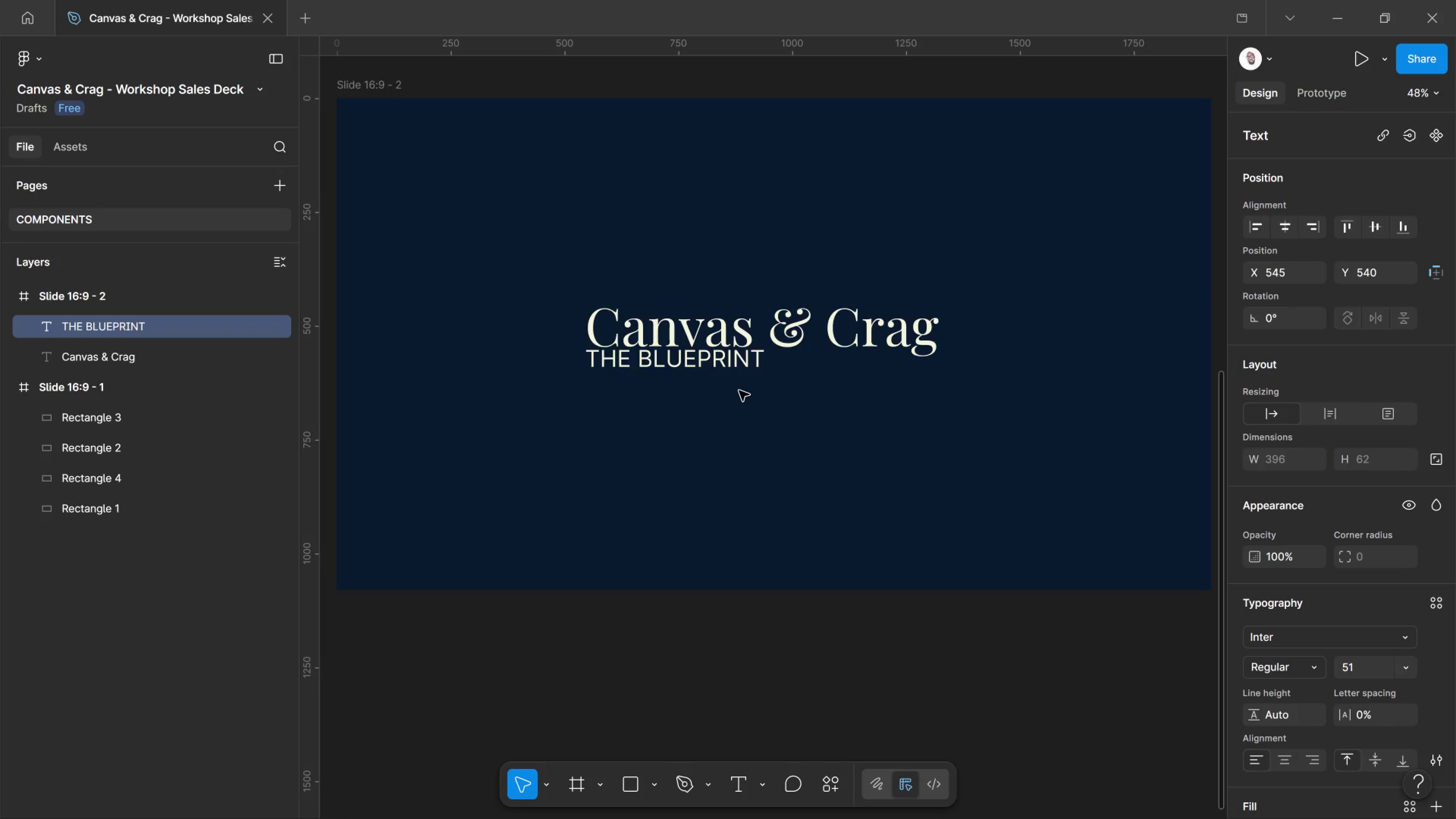 
key(Control+Shift+Comma)
 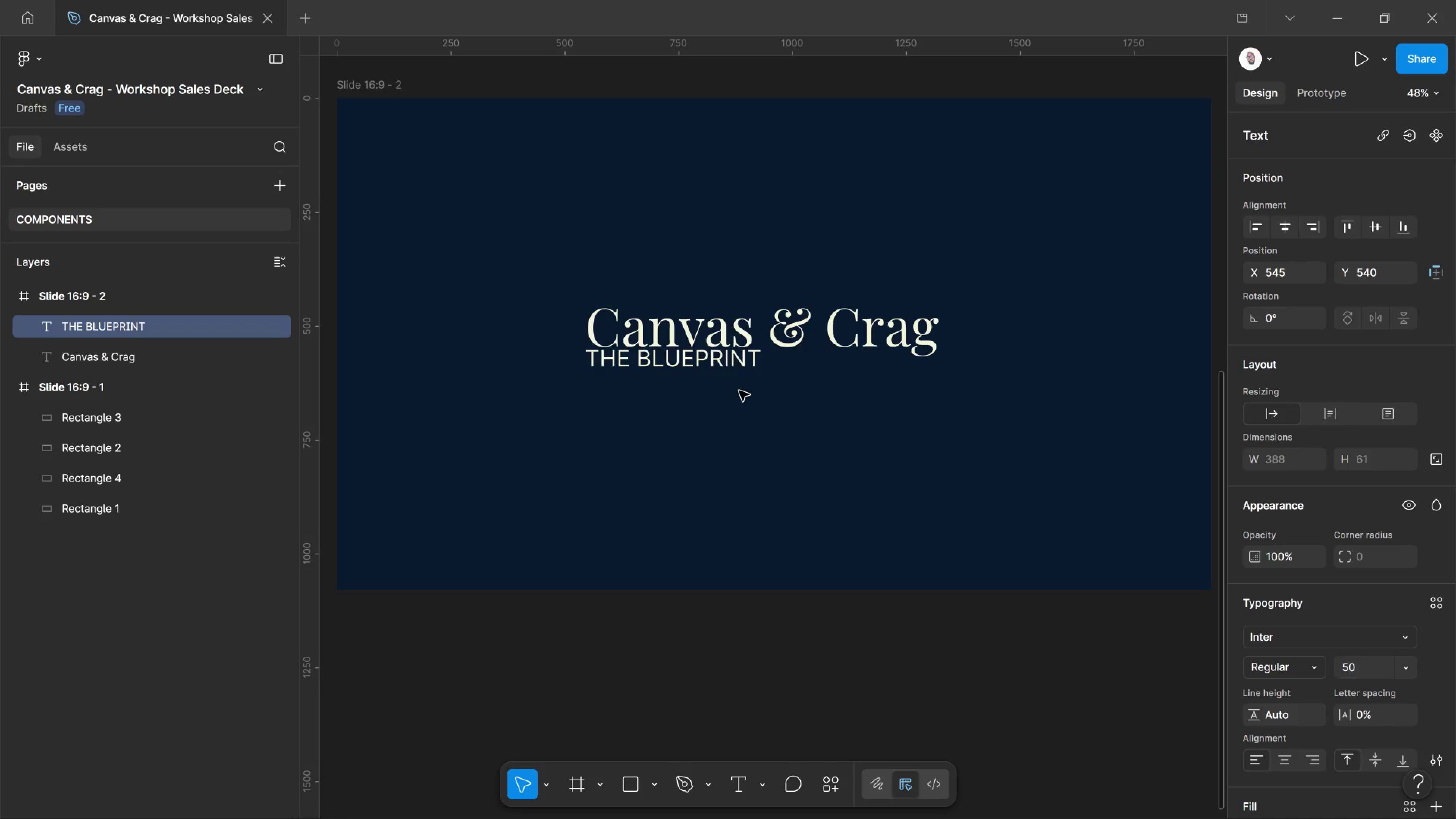 
key(Control+Shift+Comma)
 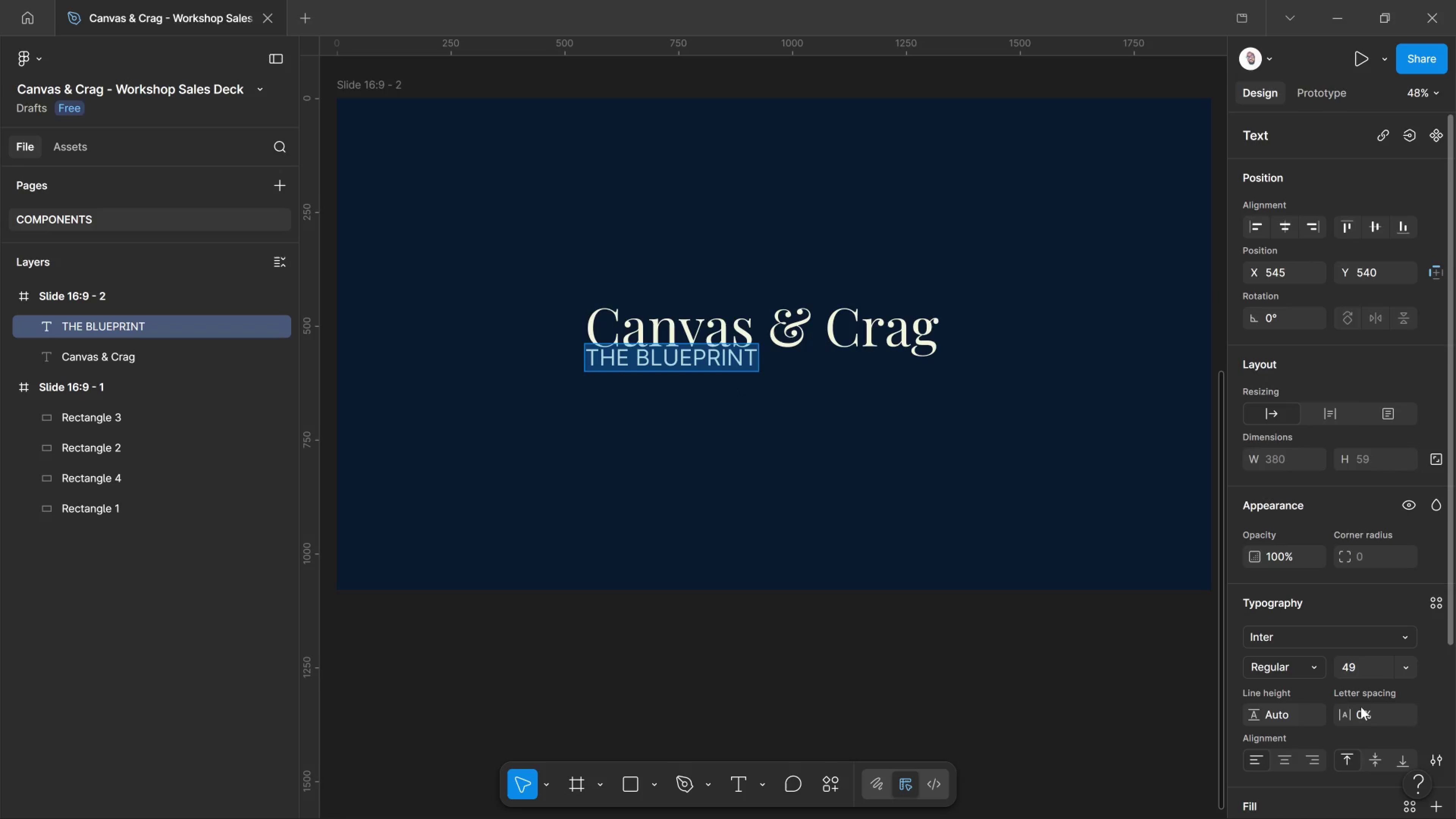 
left_click_drag(start_coordinate=[1352, 718], to_coordinate=[846, 414])
 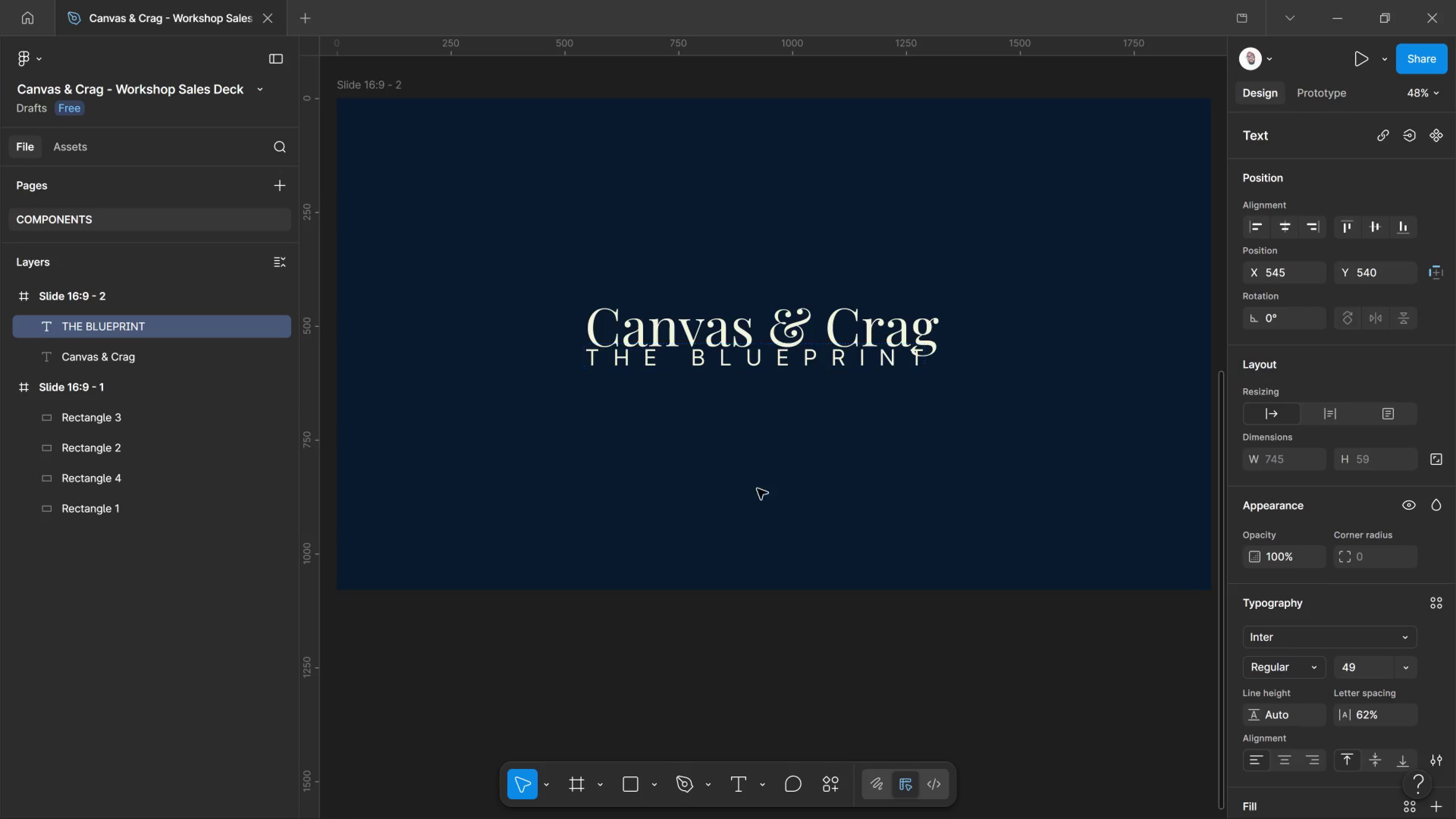 
left_click([747, 540])
 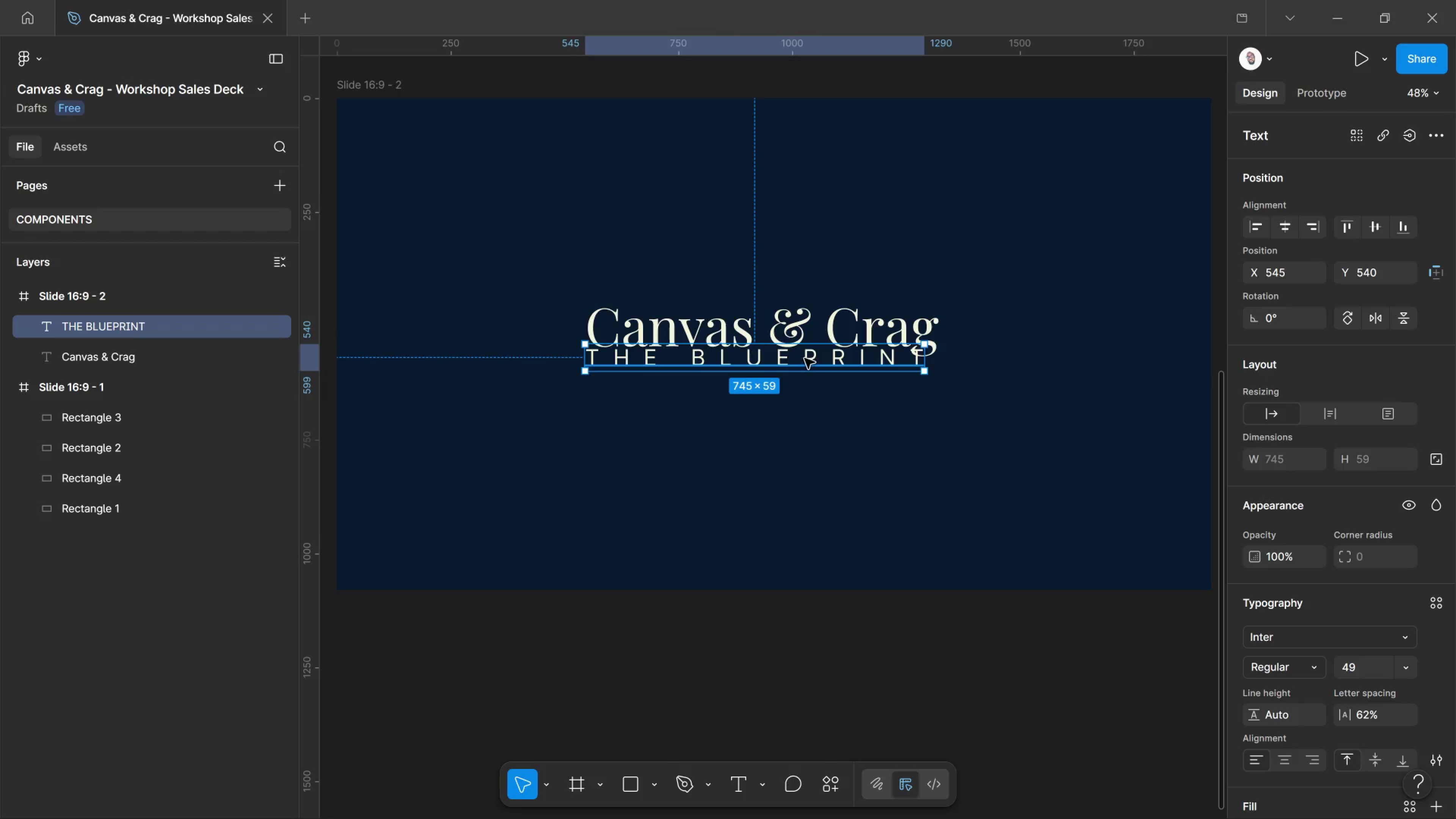 
left_click_drag(start_coordinate=[805, 358], to_coordinate=[814, 371])
 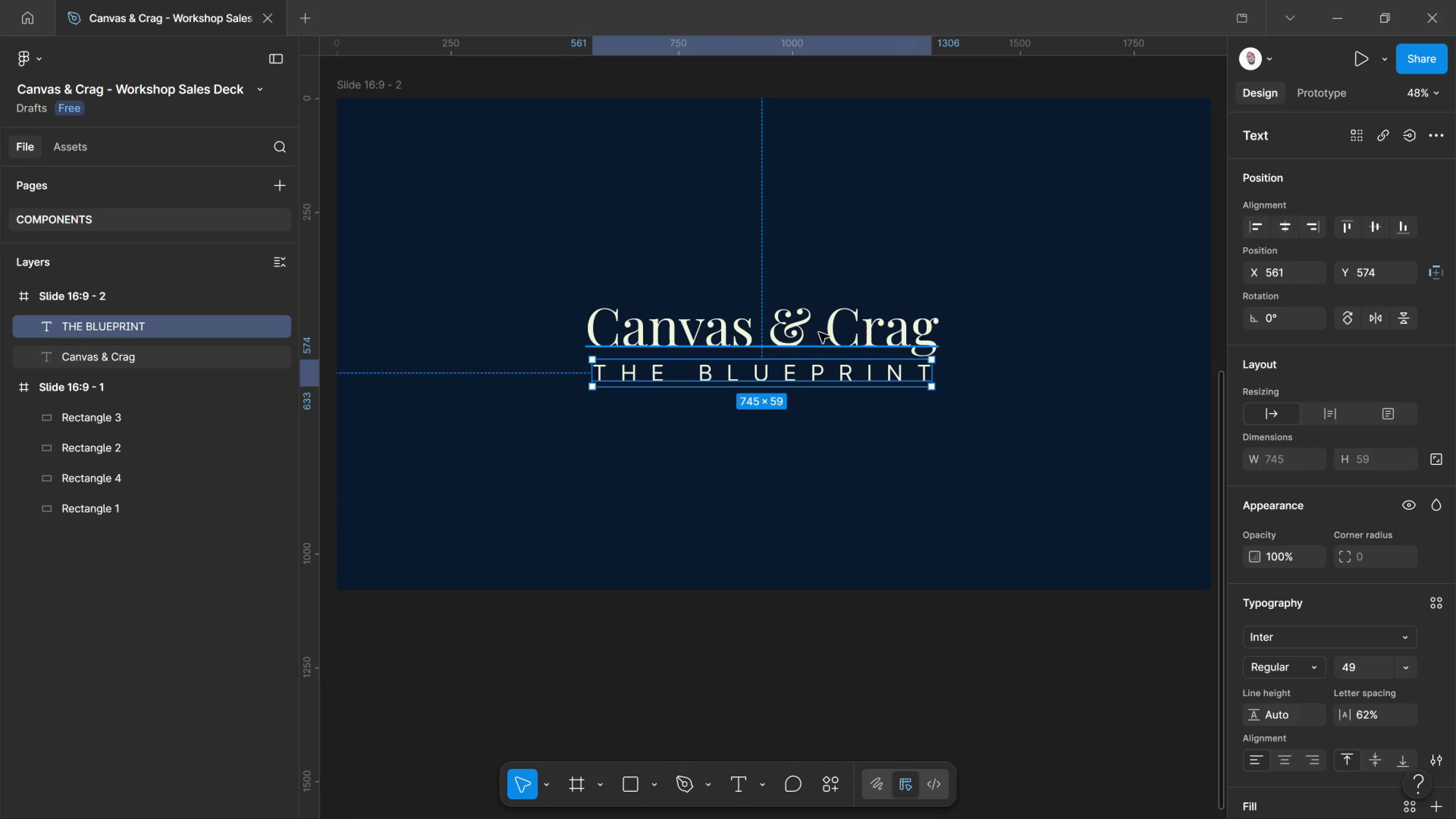 
double_click([814, 383])
 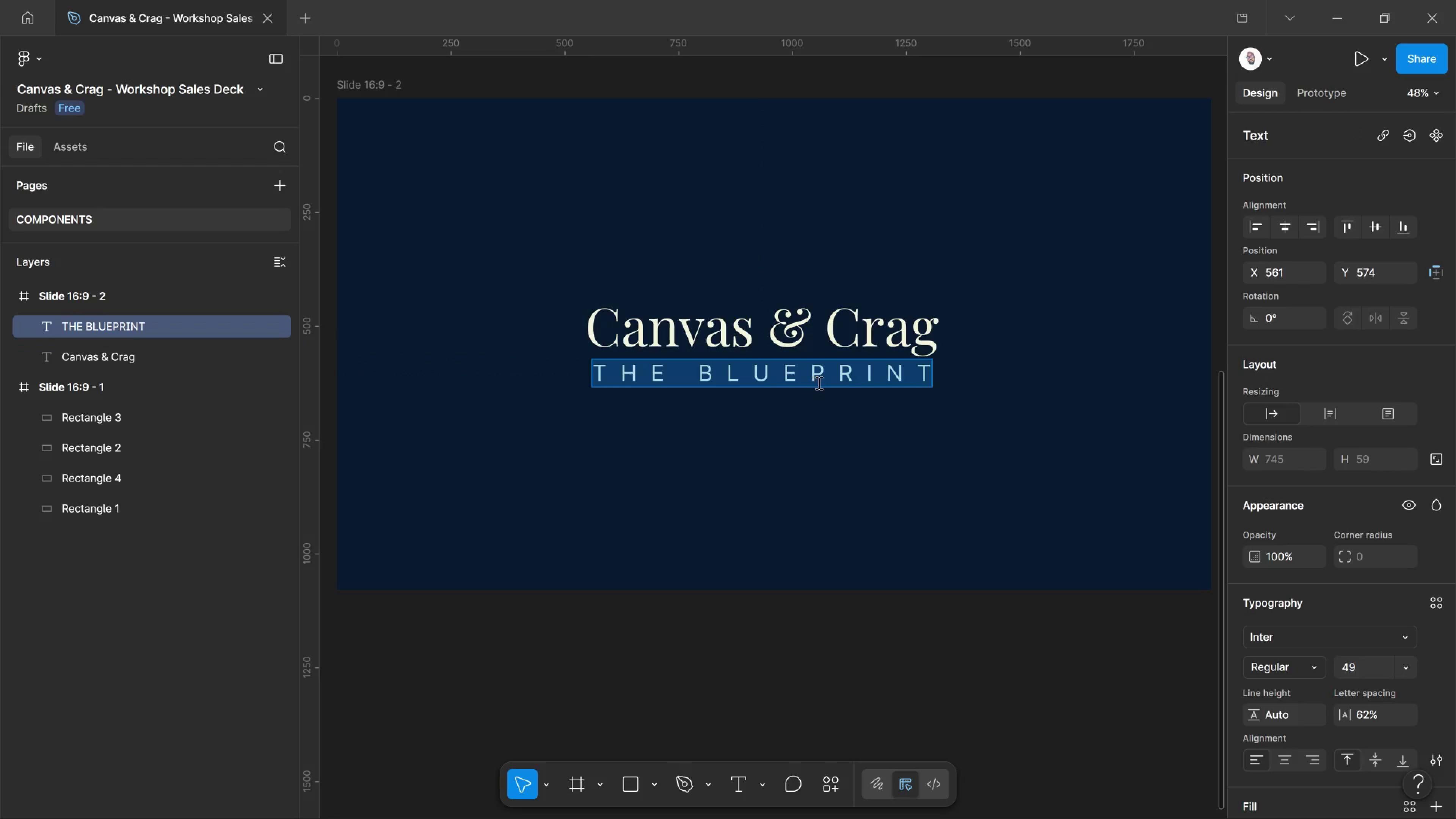 
key(Control+Shift+Comma)
 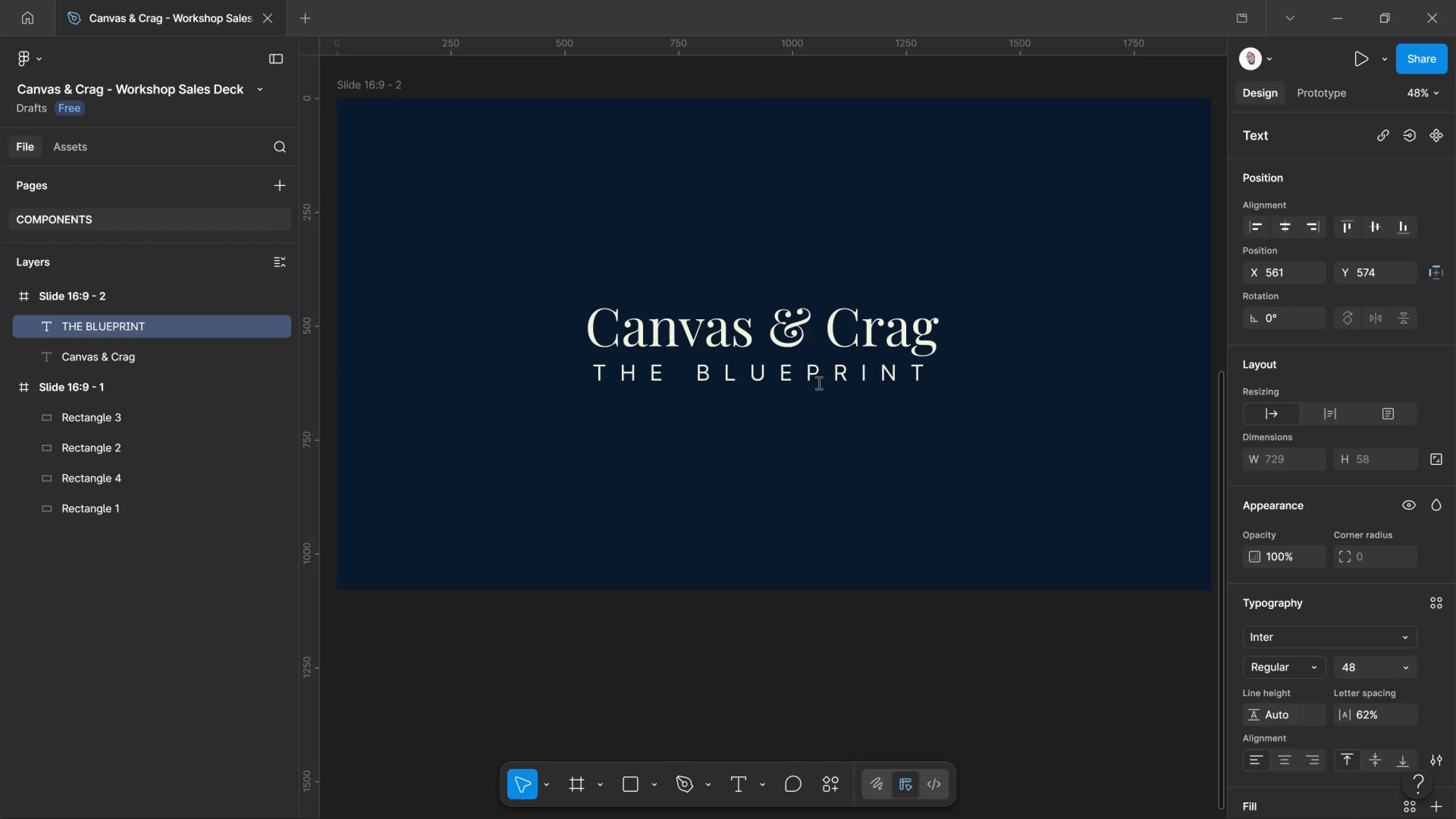 
key(Control+Shift+Comma)
 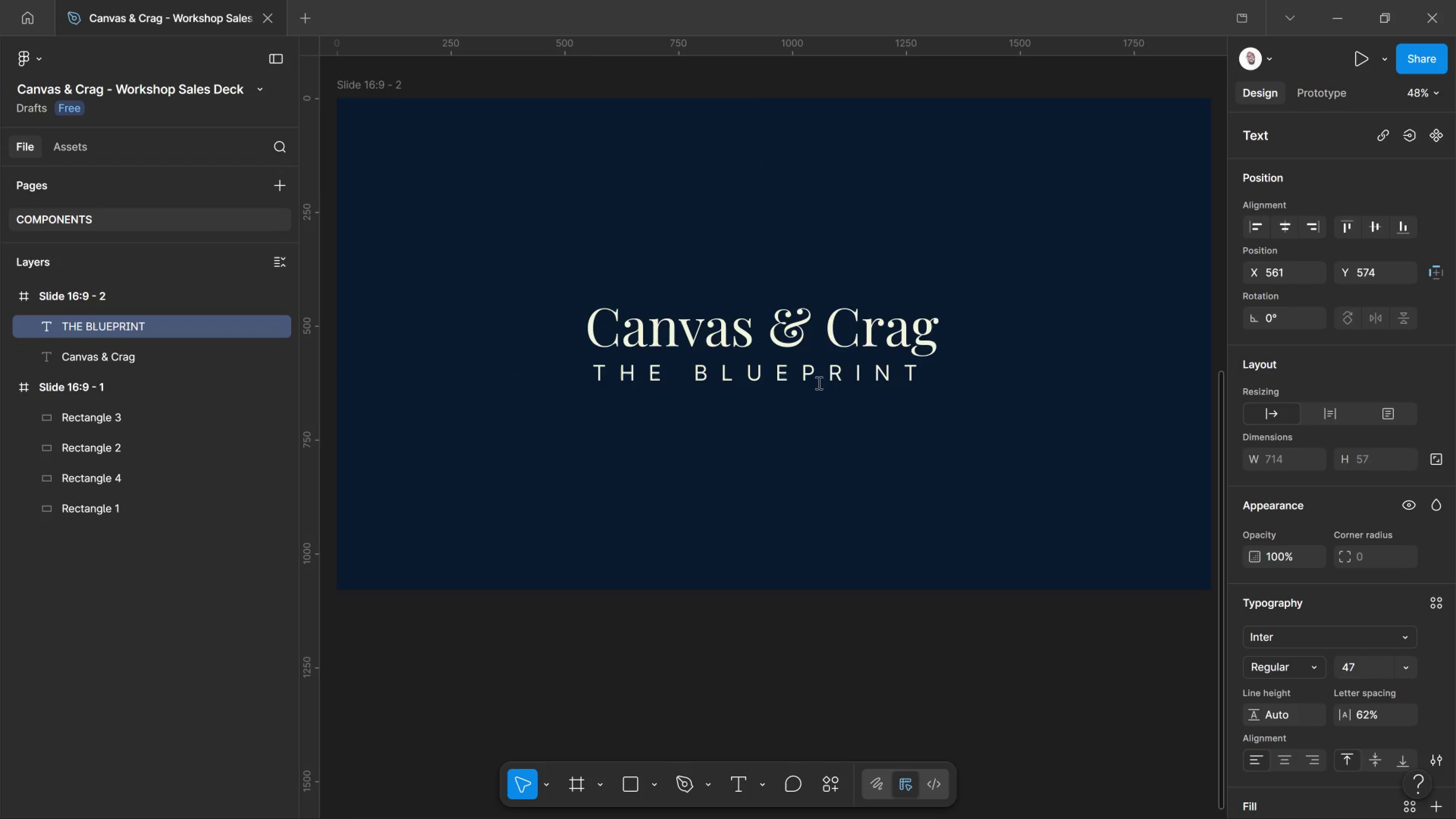 
key(Control+Shift+Comma)
 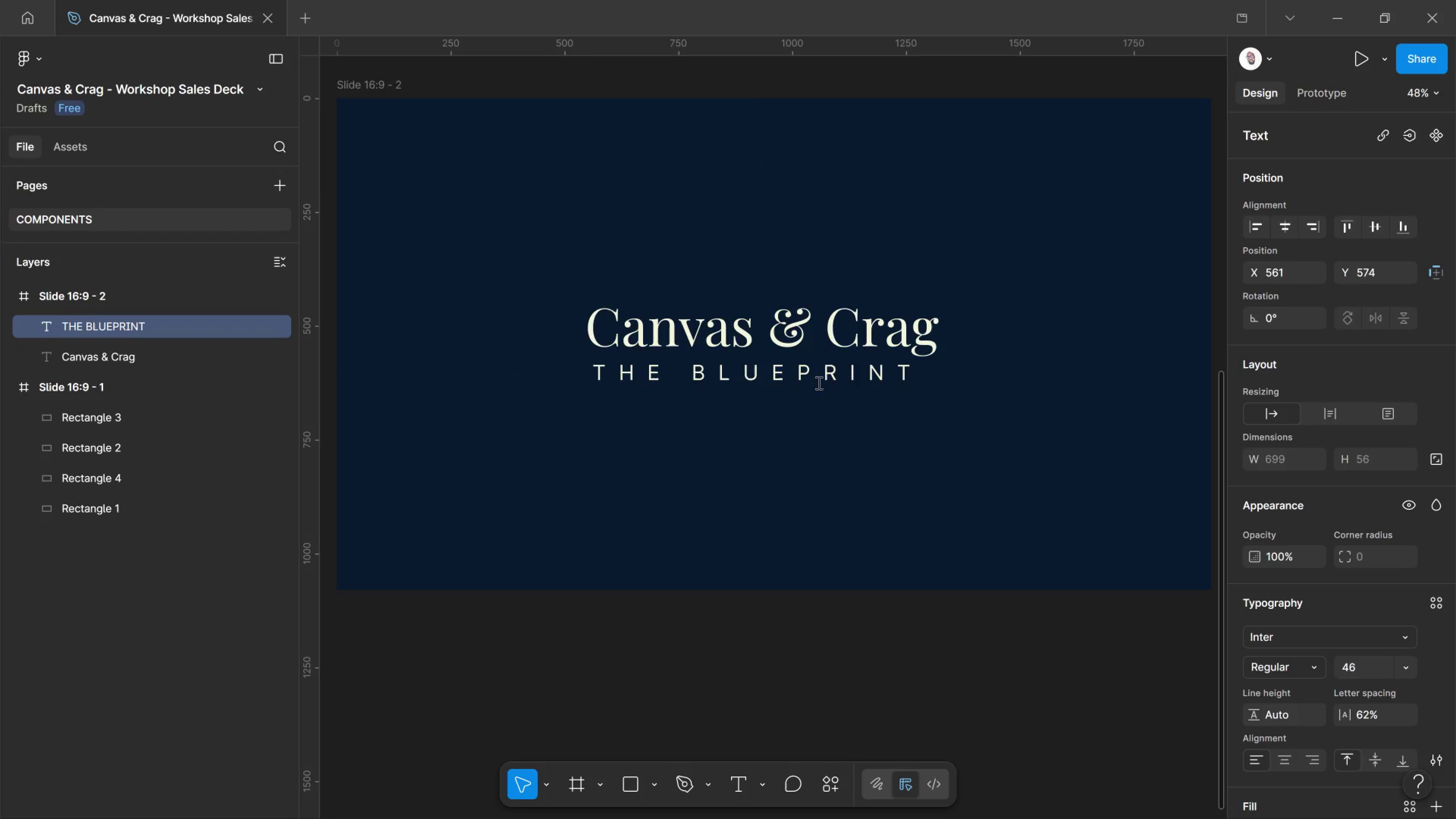 
key(Control+Shift+Comma)
 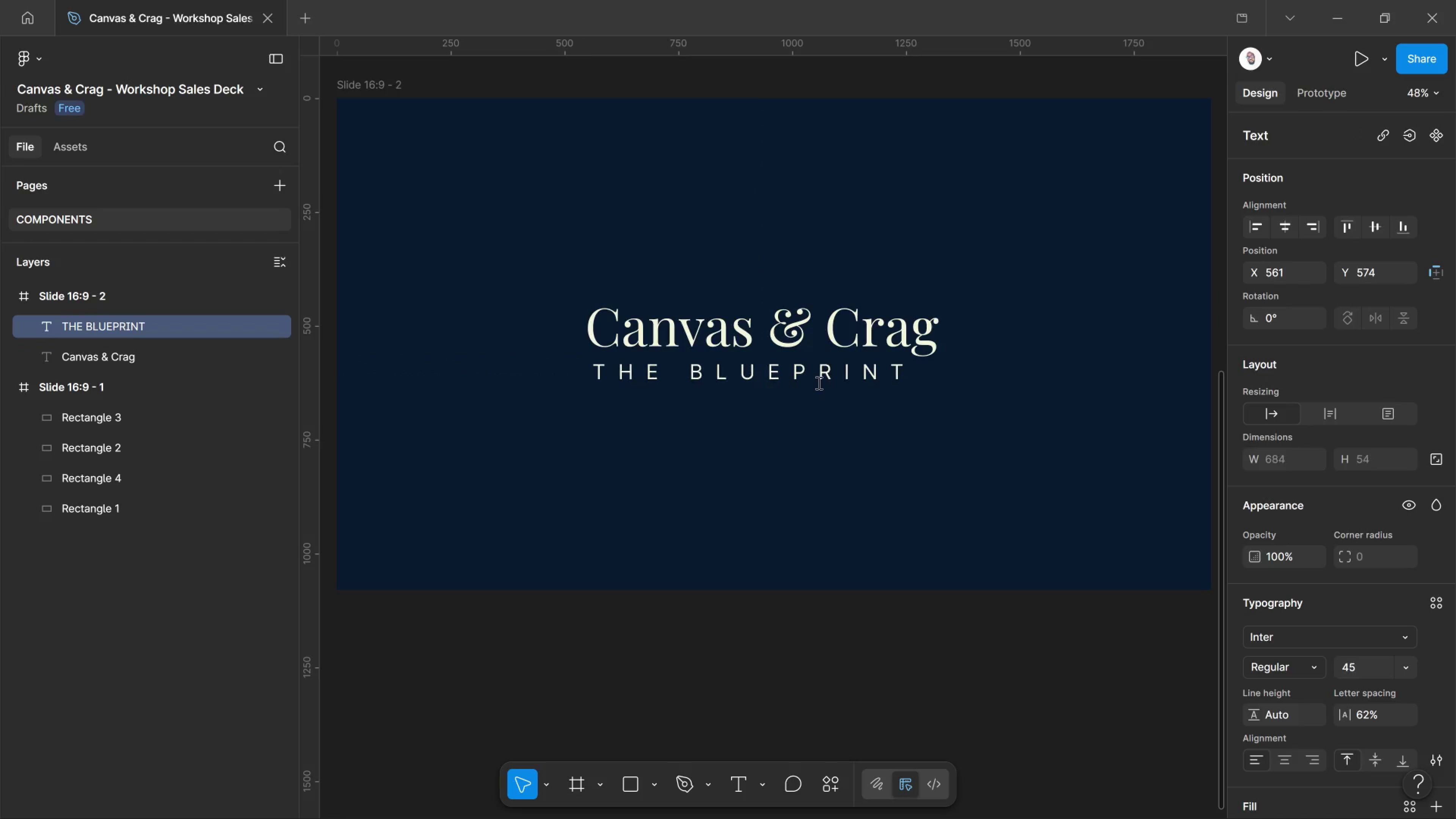 
hold_key(key=Comma, duration=0.4)
 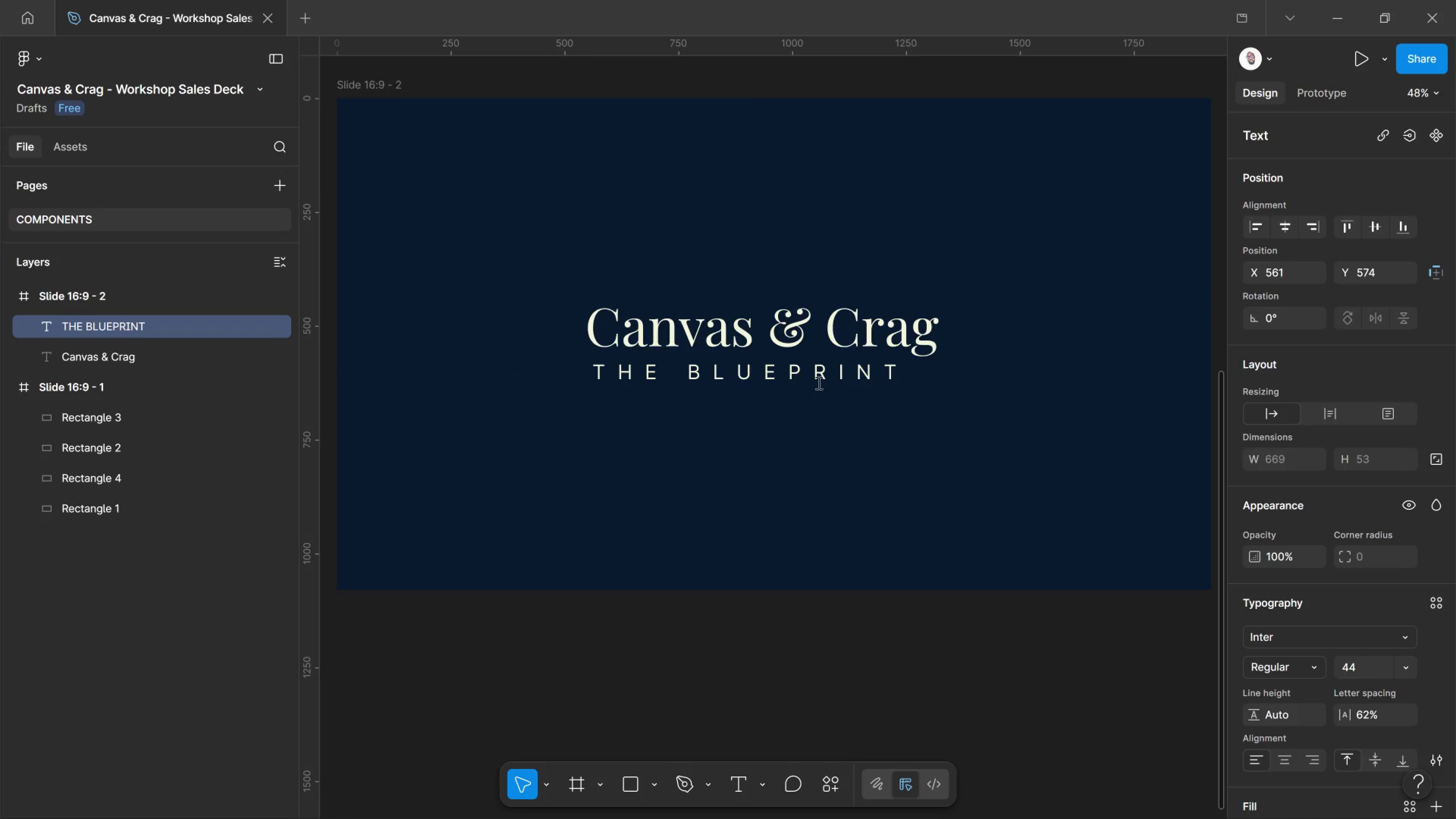 
key(Control+Shift+Comma)
 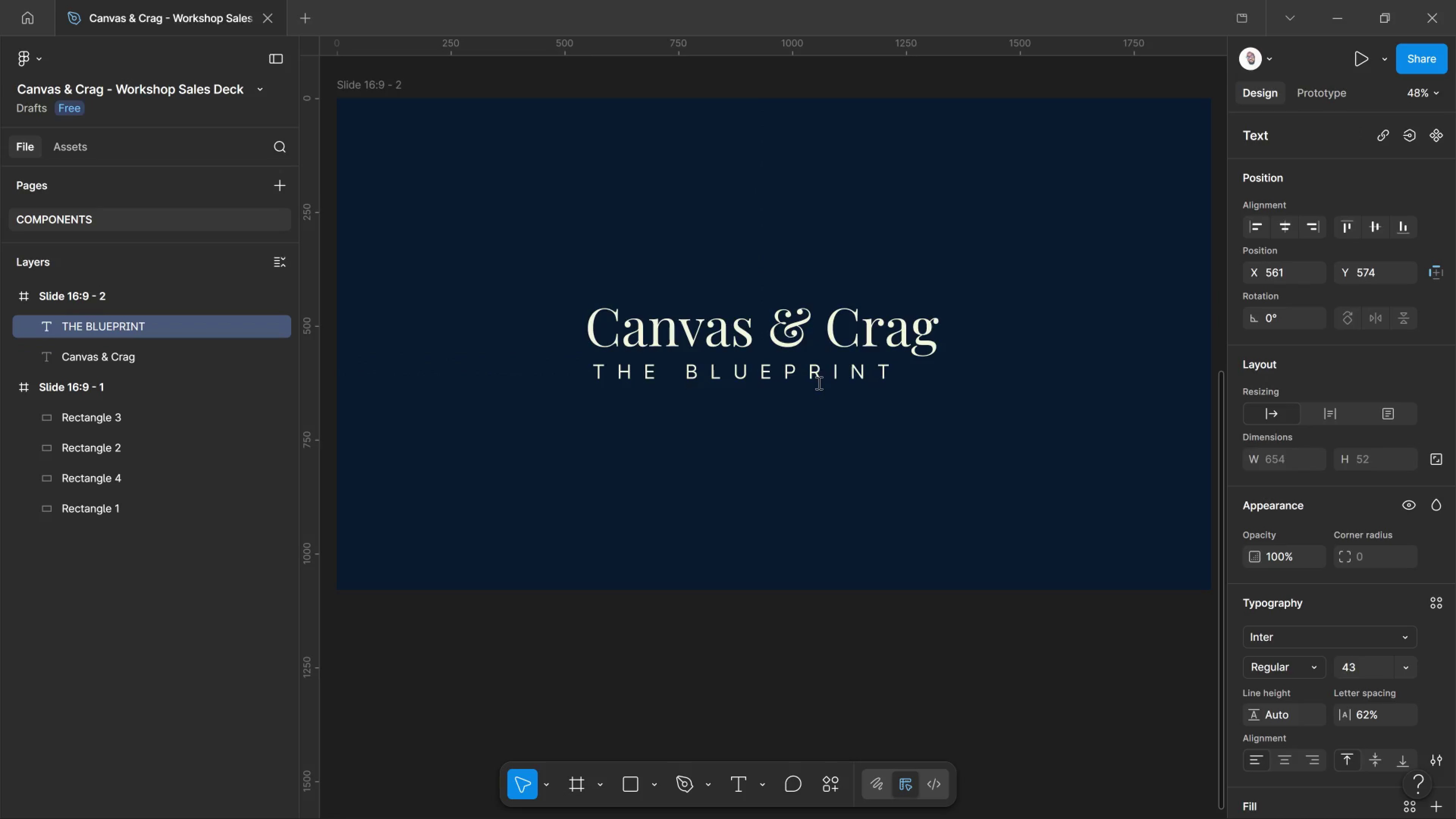 
key(Control+Shift+Comma)
 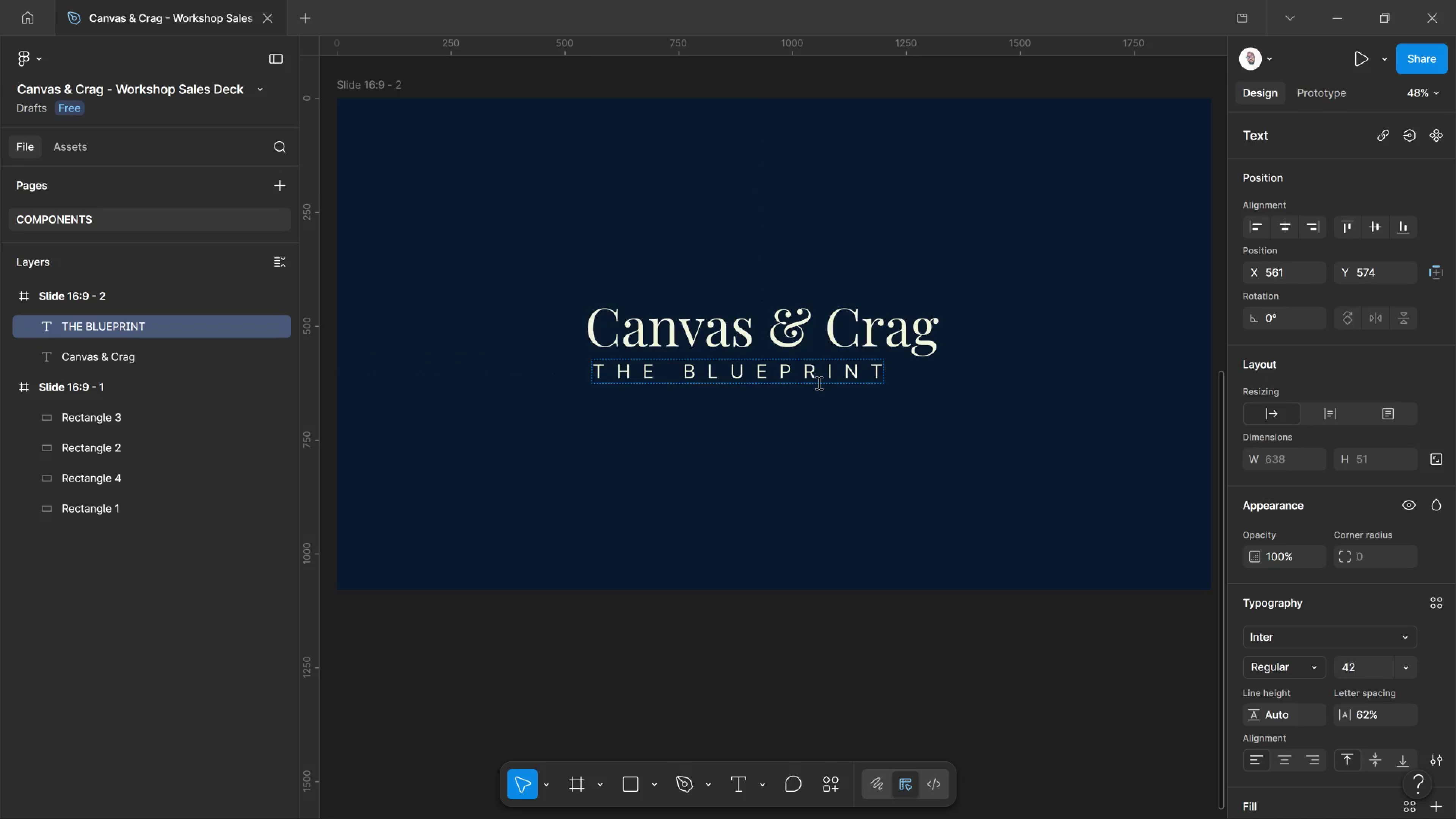 
key(Control+Shift+Comma)
 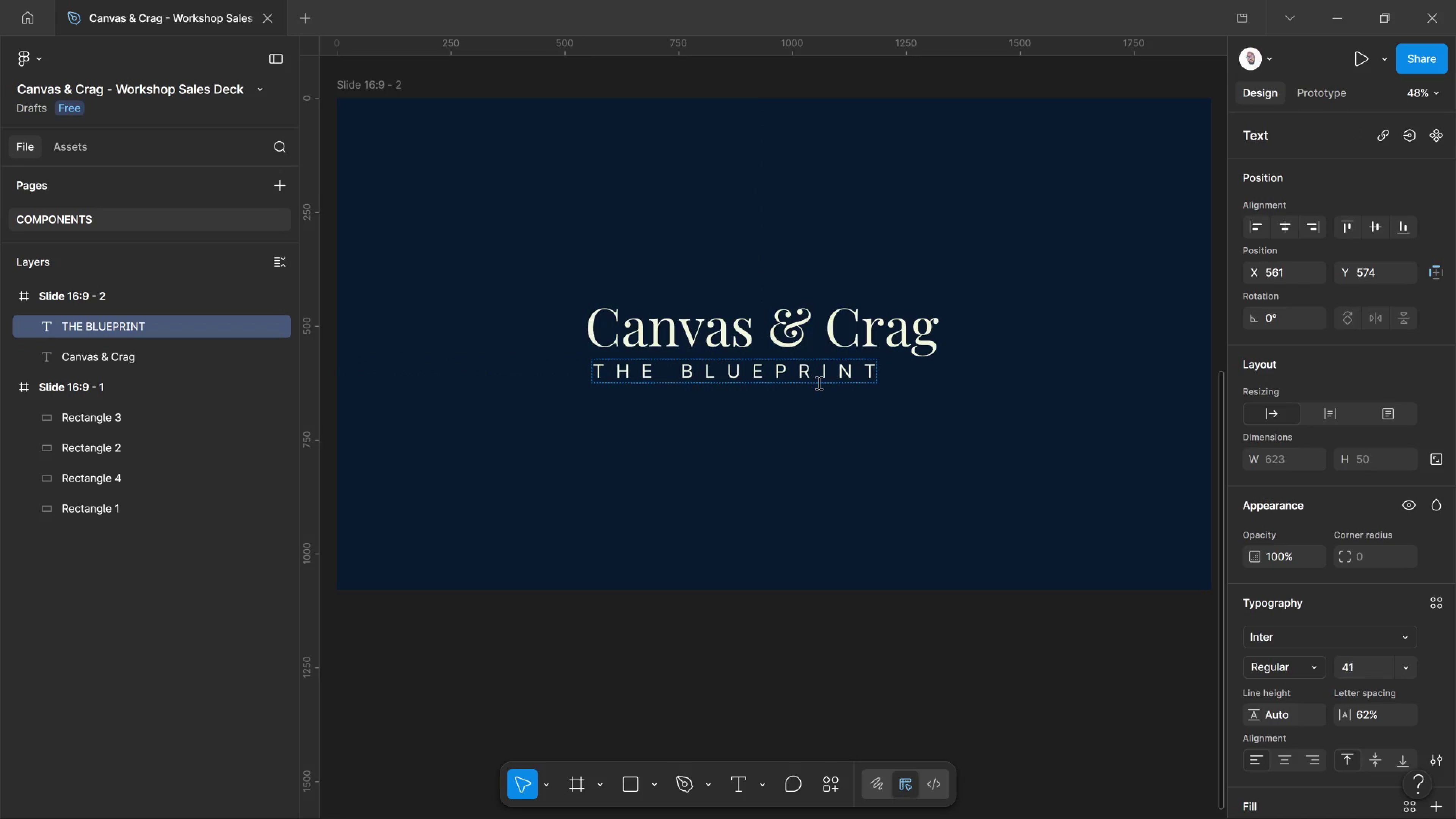 
key(Control+Shift+Comma)
 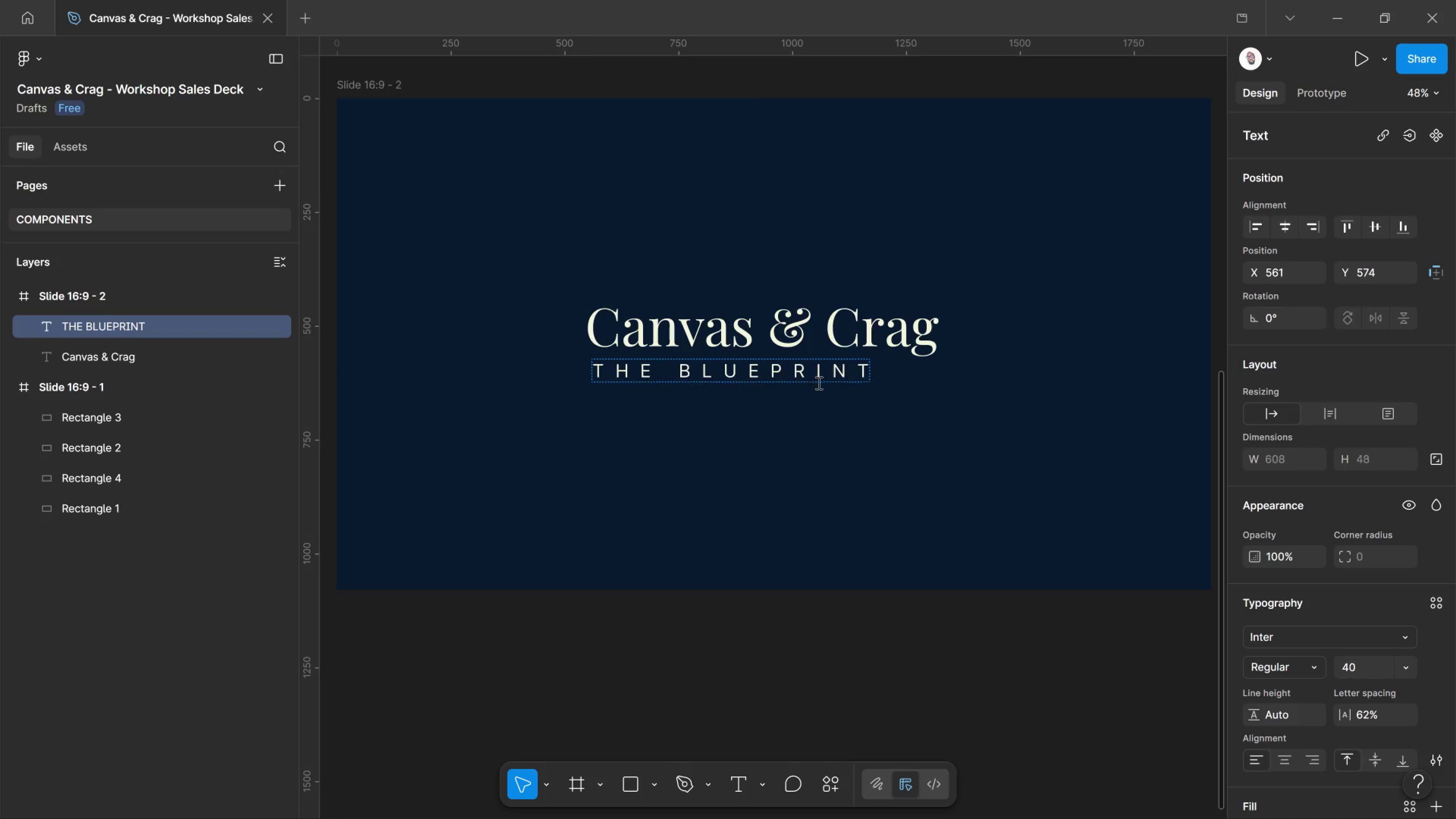 
key(Control+Shift+Comma)
 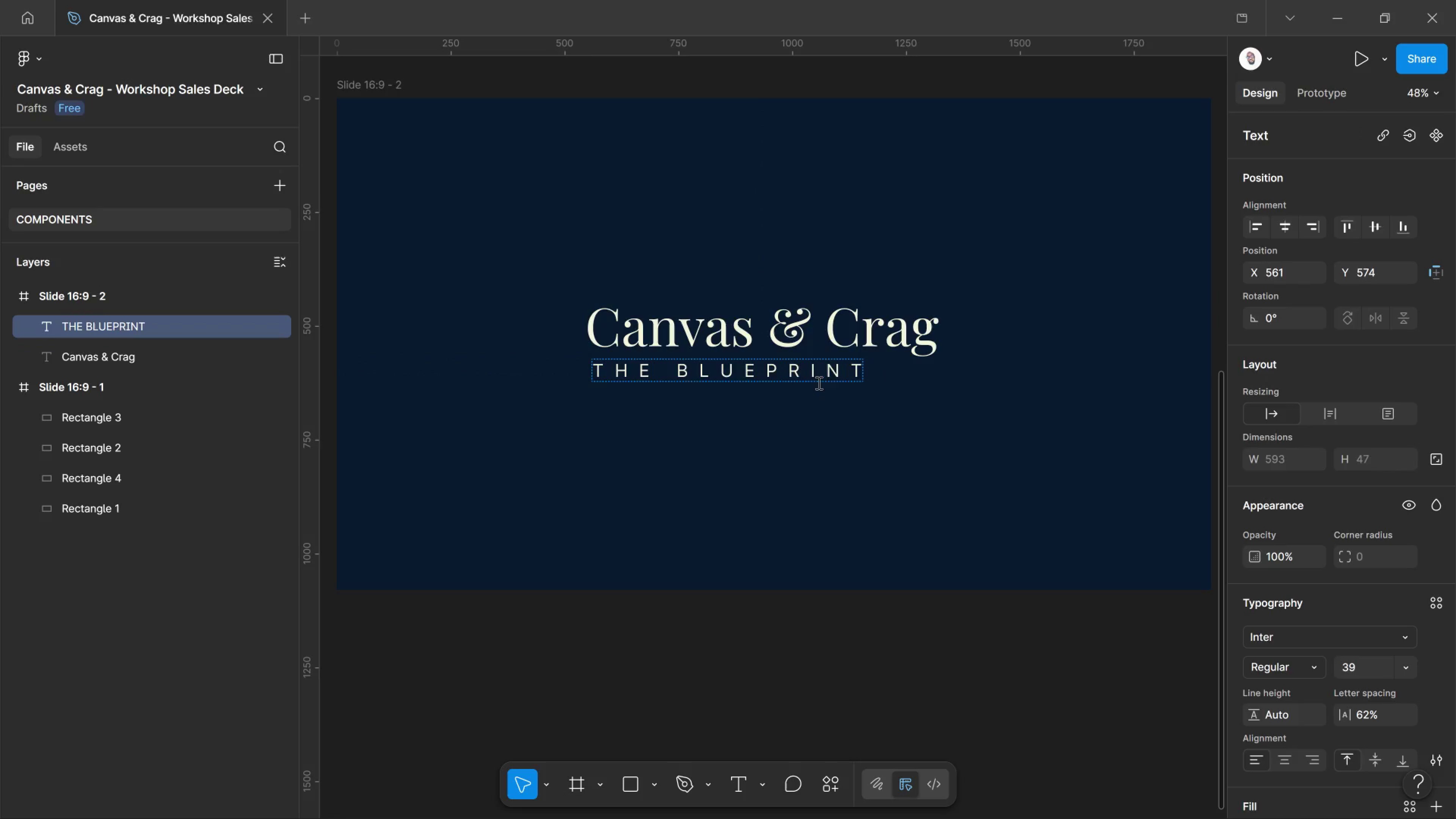 
key(Control+Shift+Comma)
 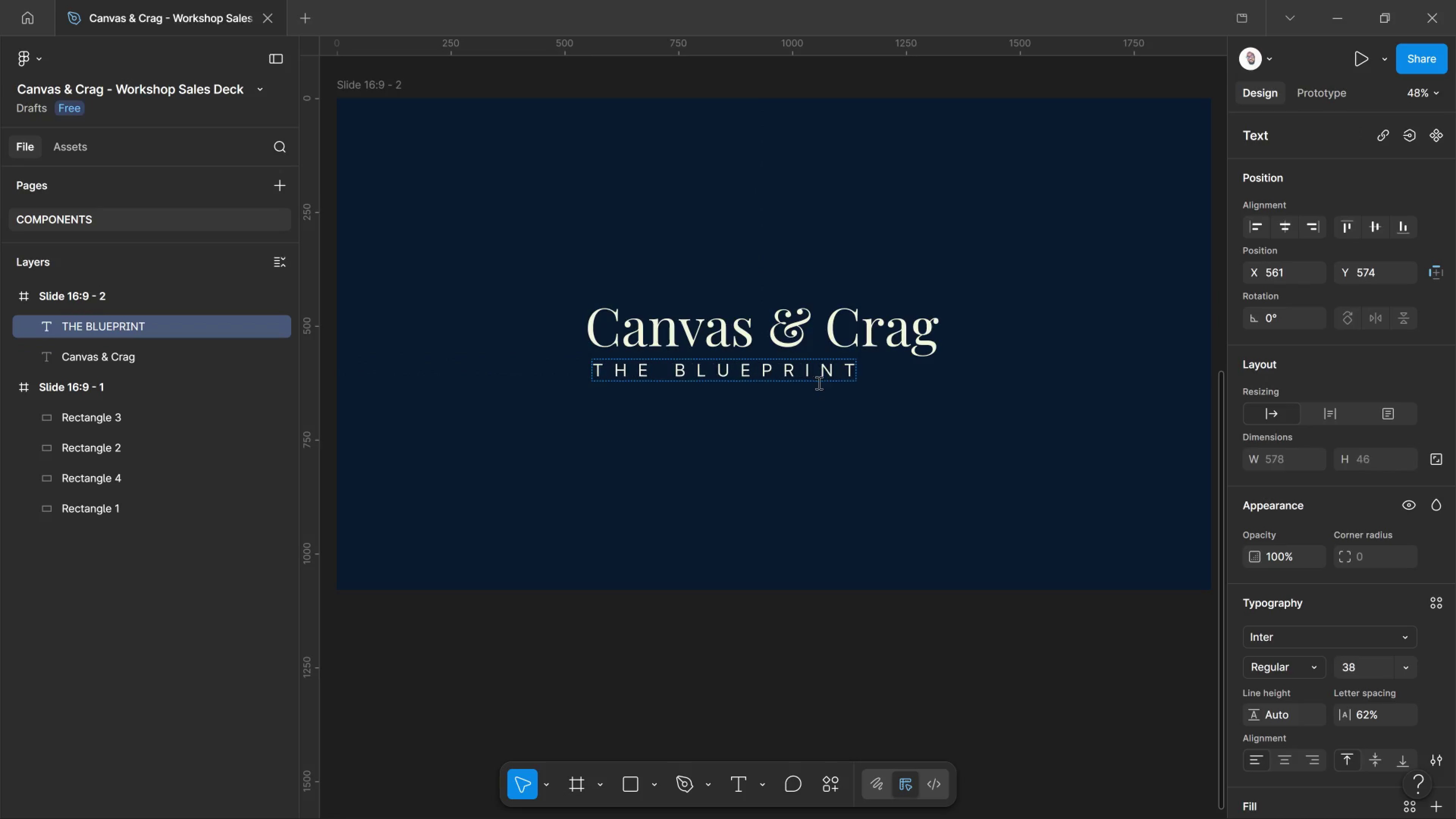 
key(Control+Shift+Comma)
 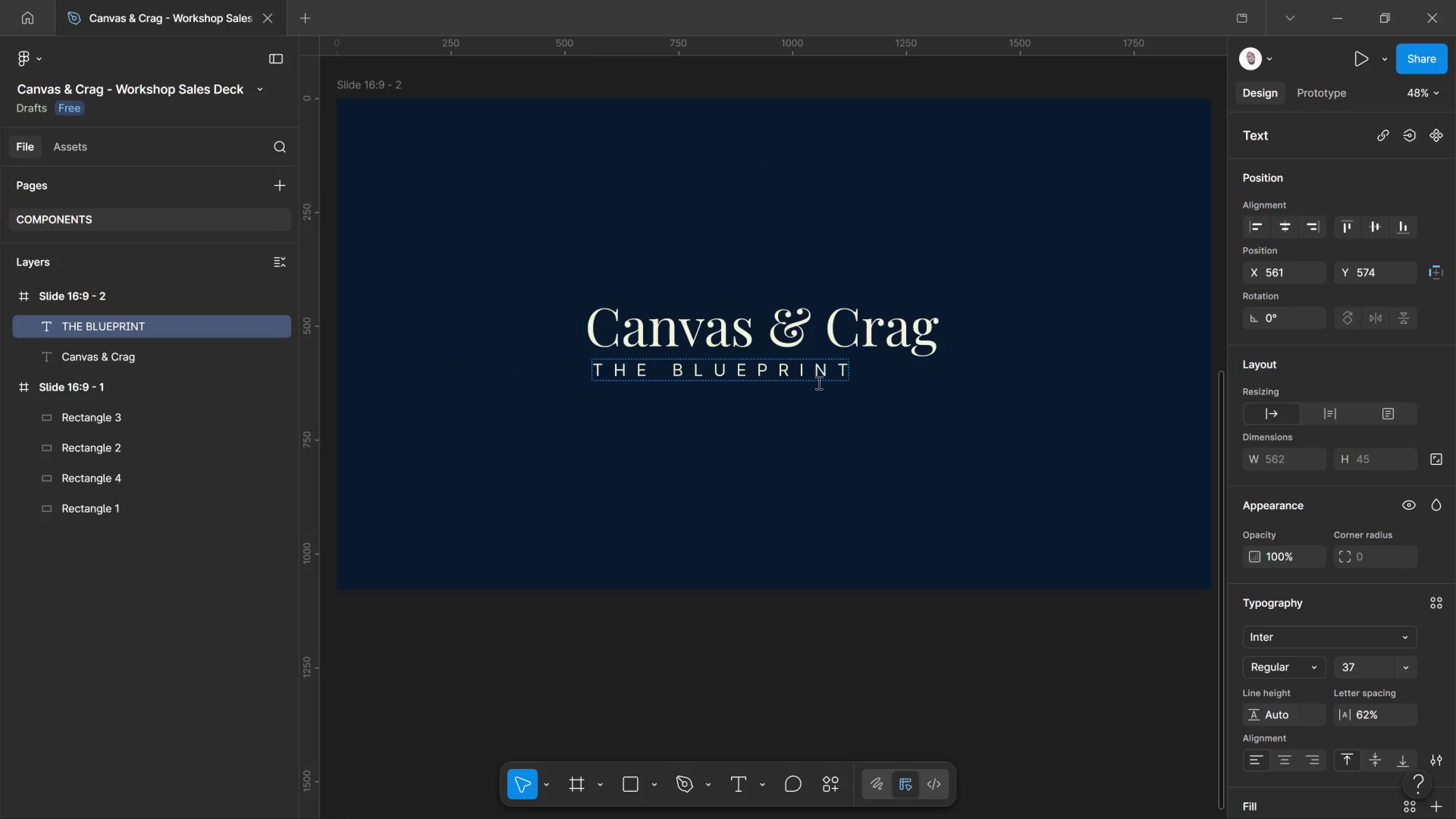 
key(Control+Shift+Comma)
 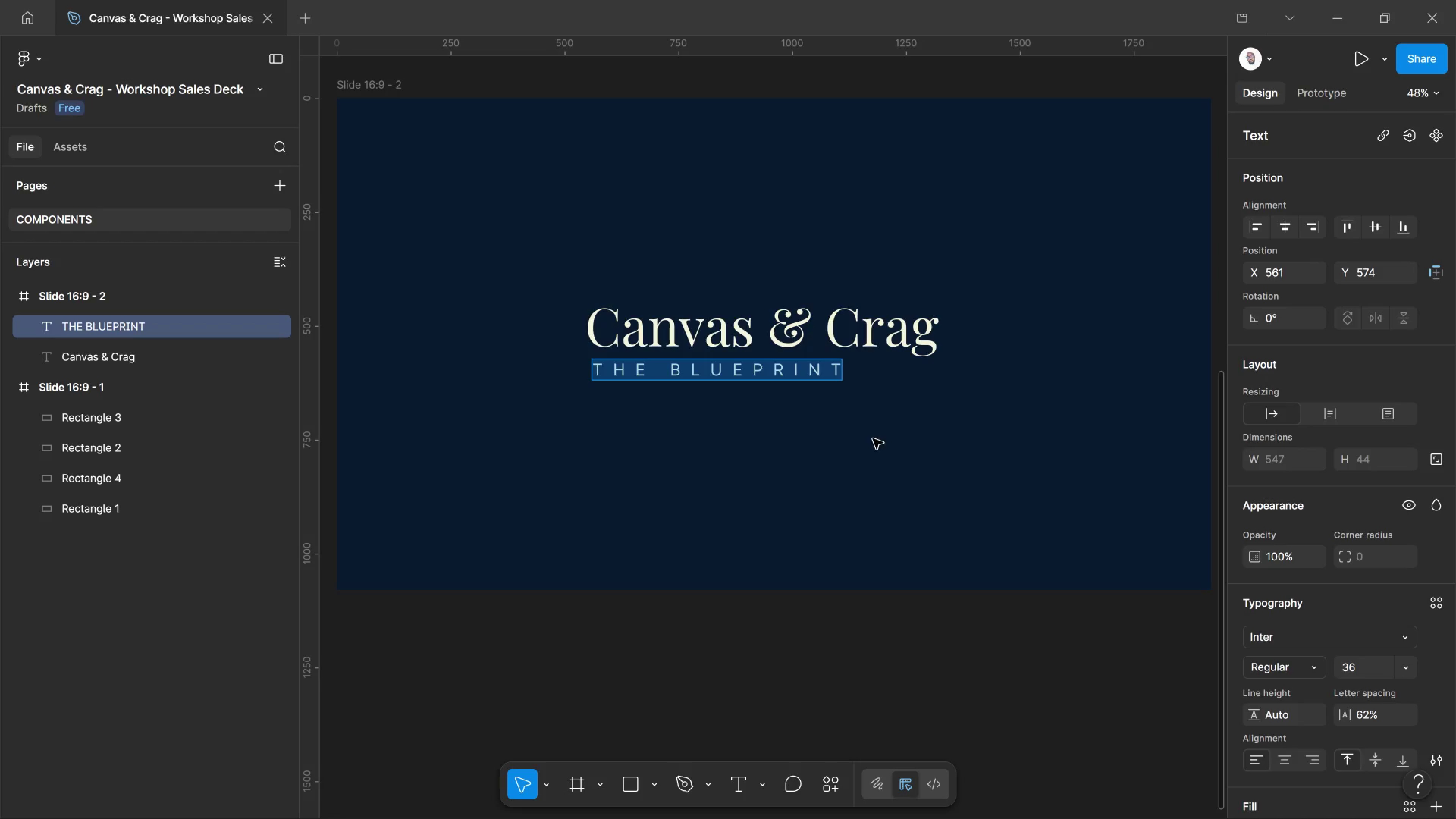 
key(Control+Shift+Comma)
 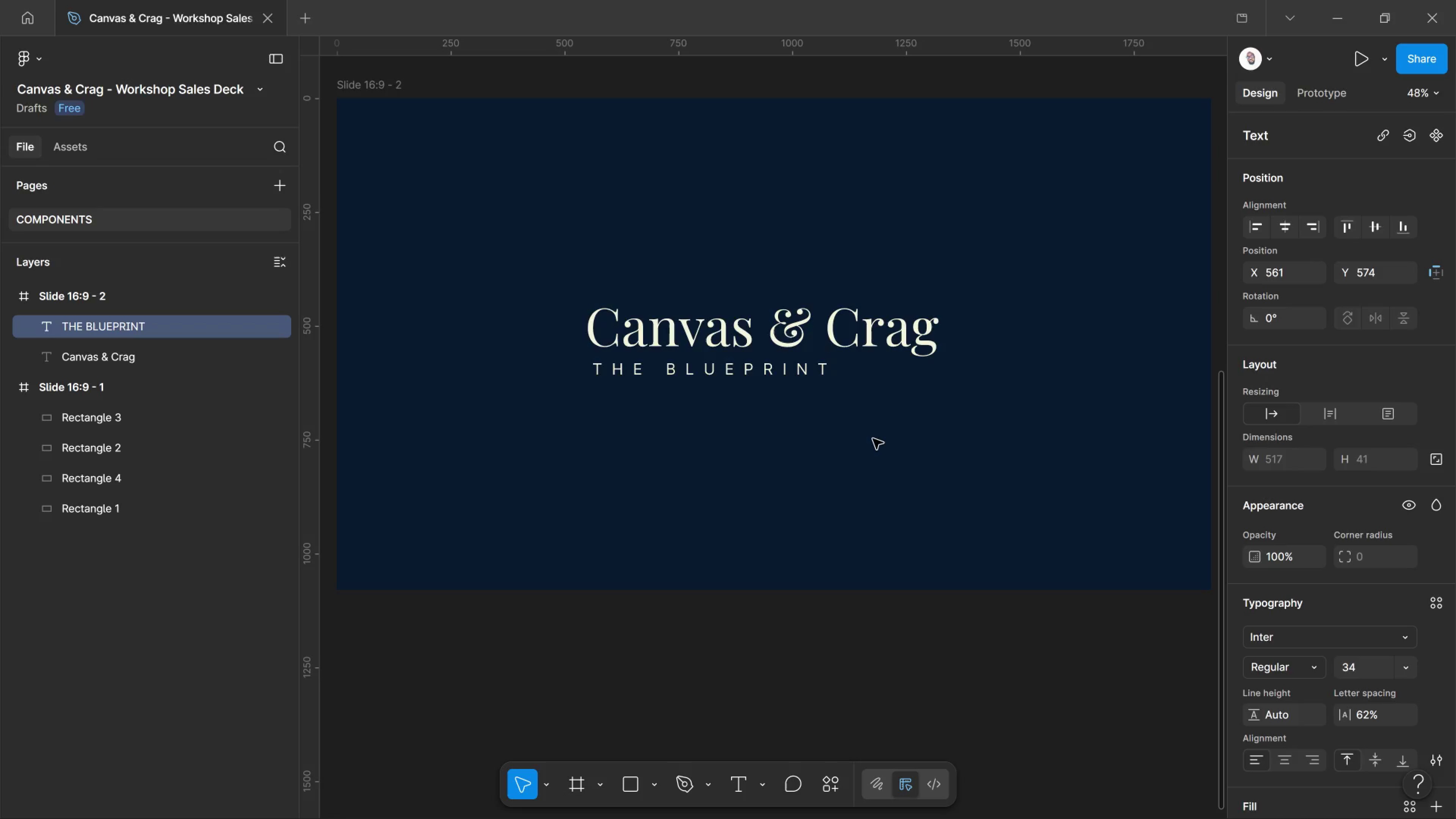 
key(Control+Shift+Comma)
 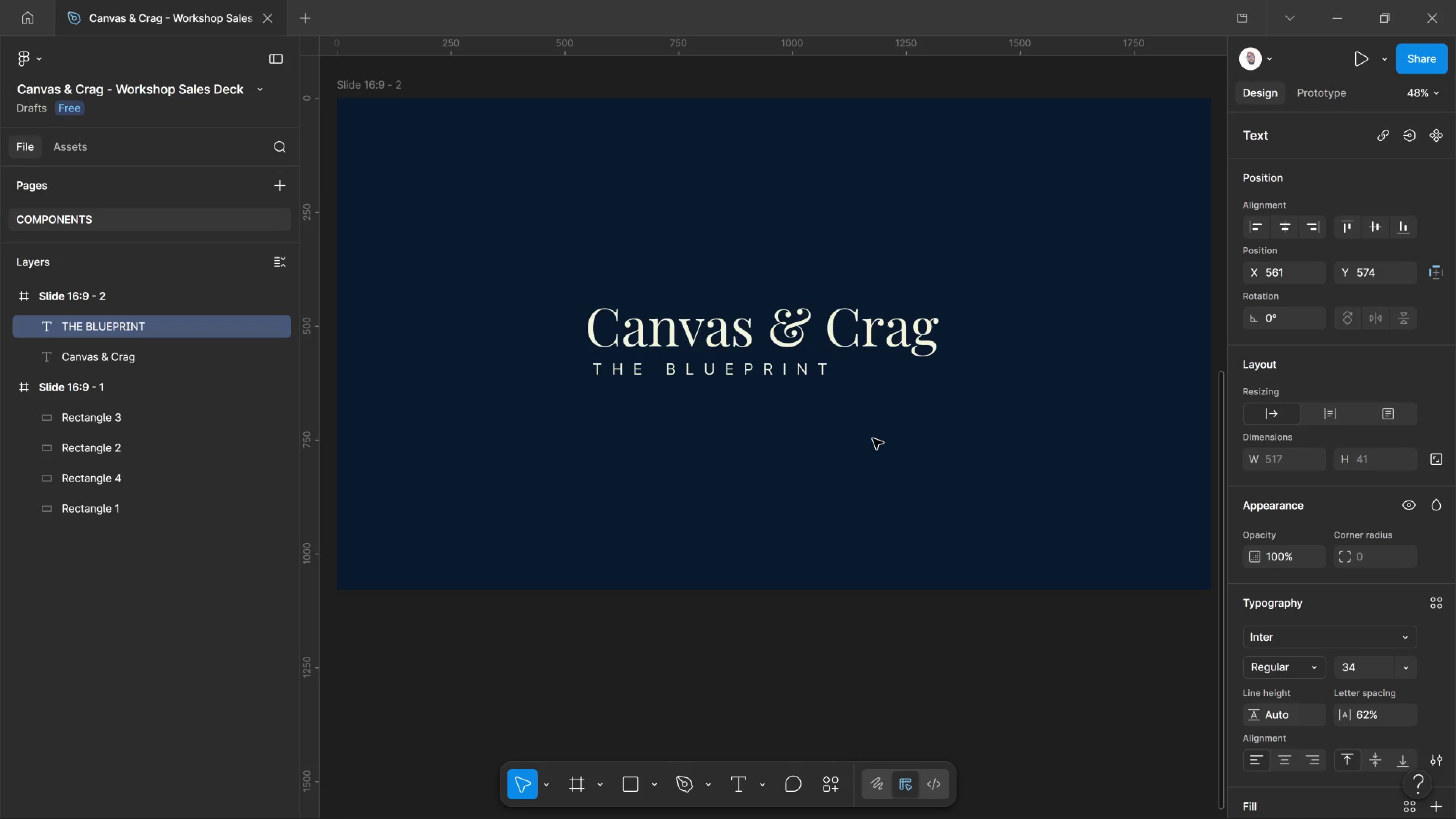 
left_click([873, 439])
 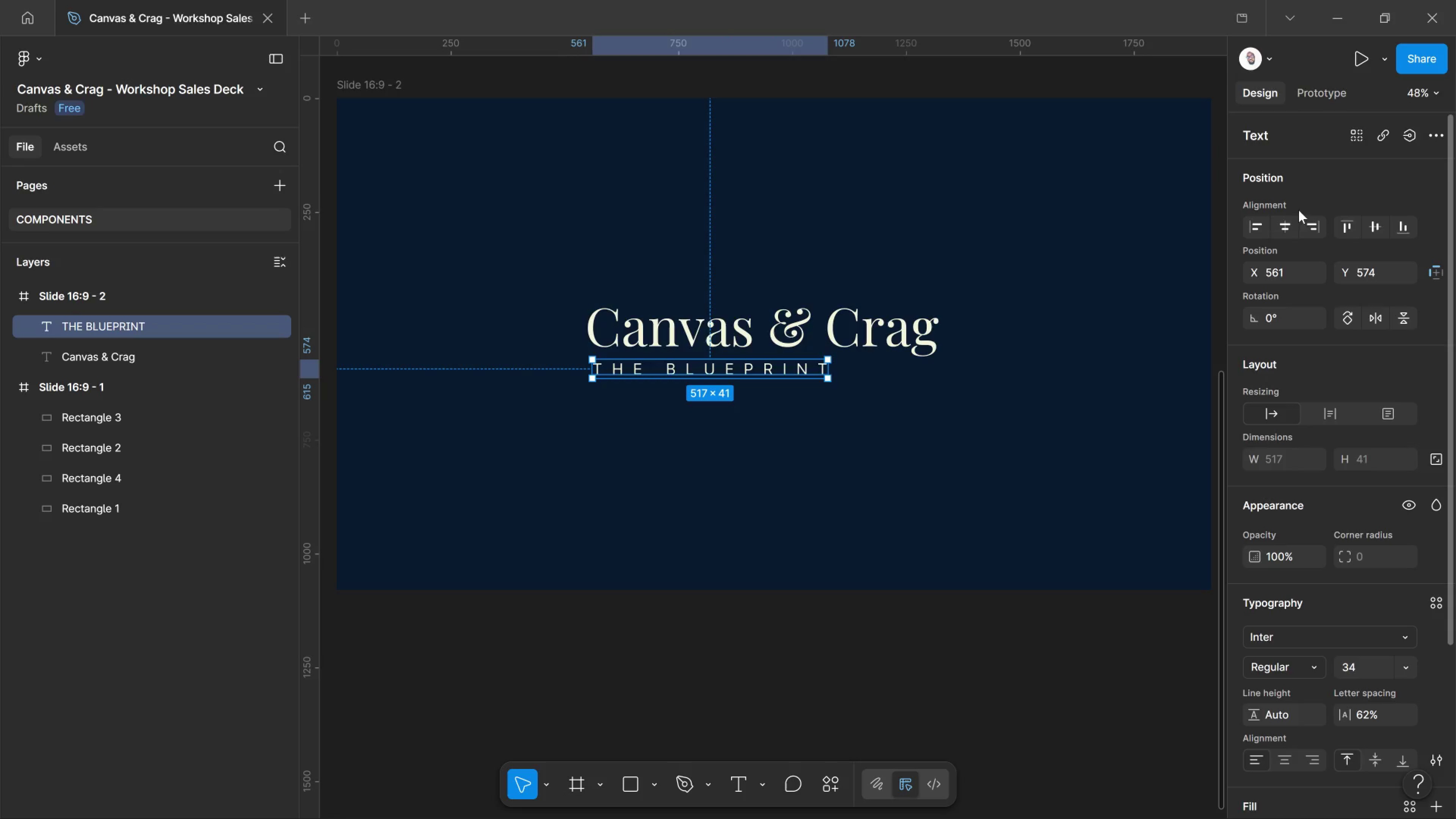 
left_click_drag(start_coordinate=[1291, 223], to_coordinate=[1289, 225])
 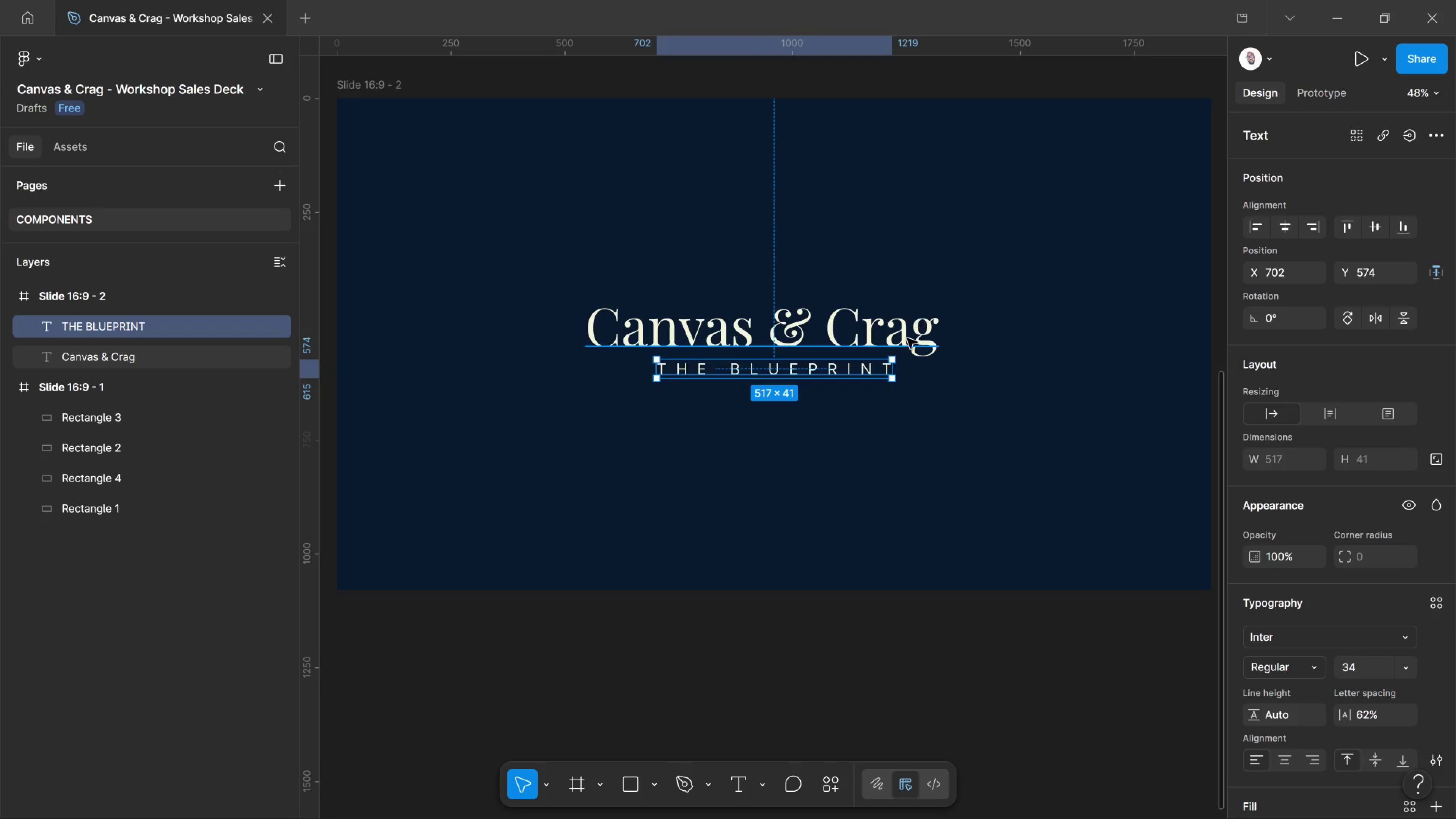 
left_click_drag(start_coordinate=[909, 340], to_coordinate=[880, 326])
 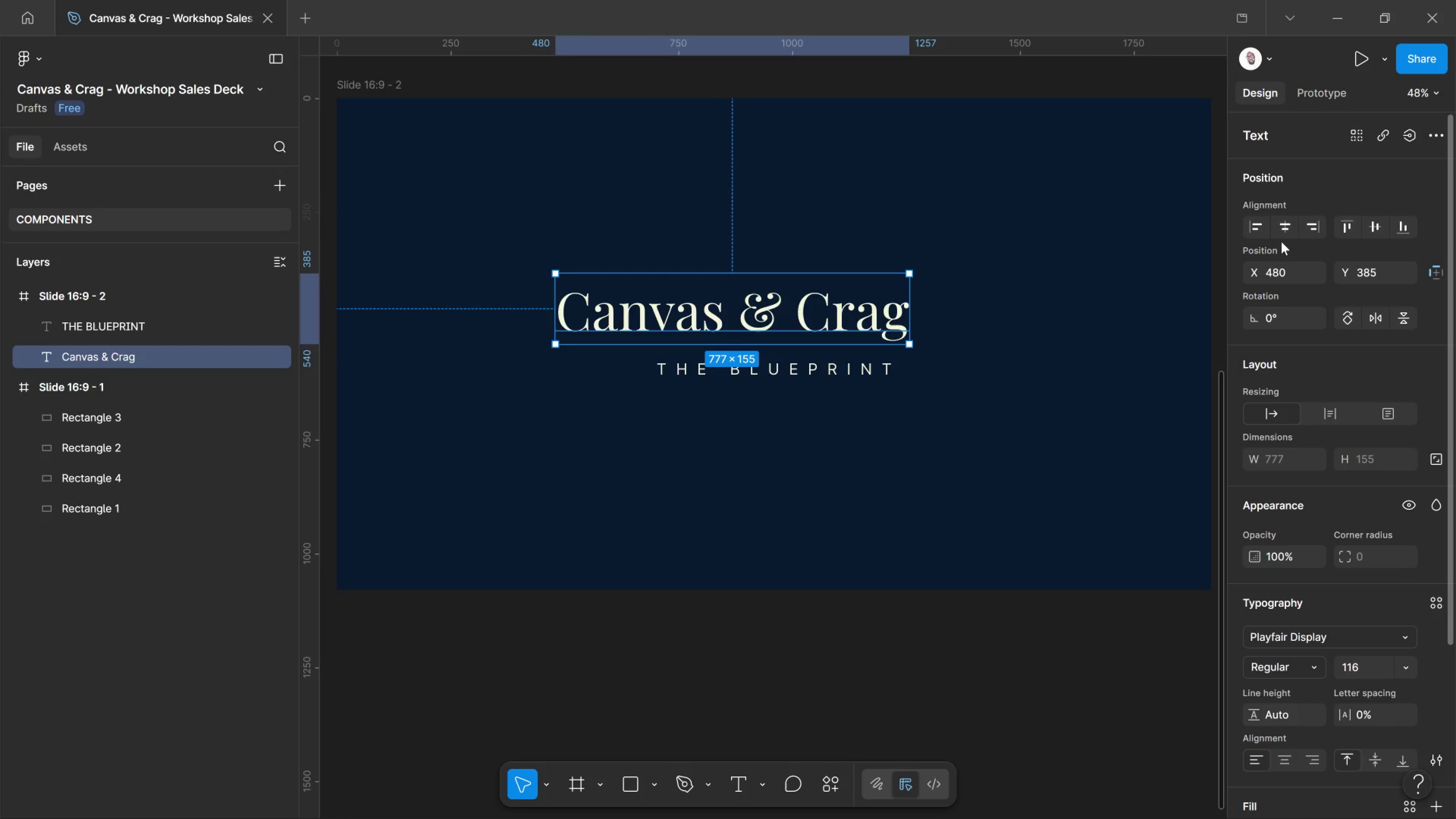 
left_click([1283, 238])
 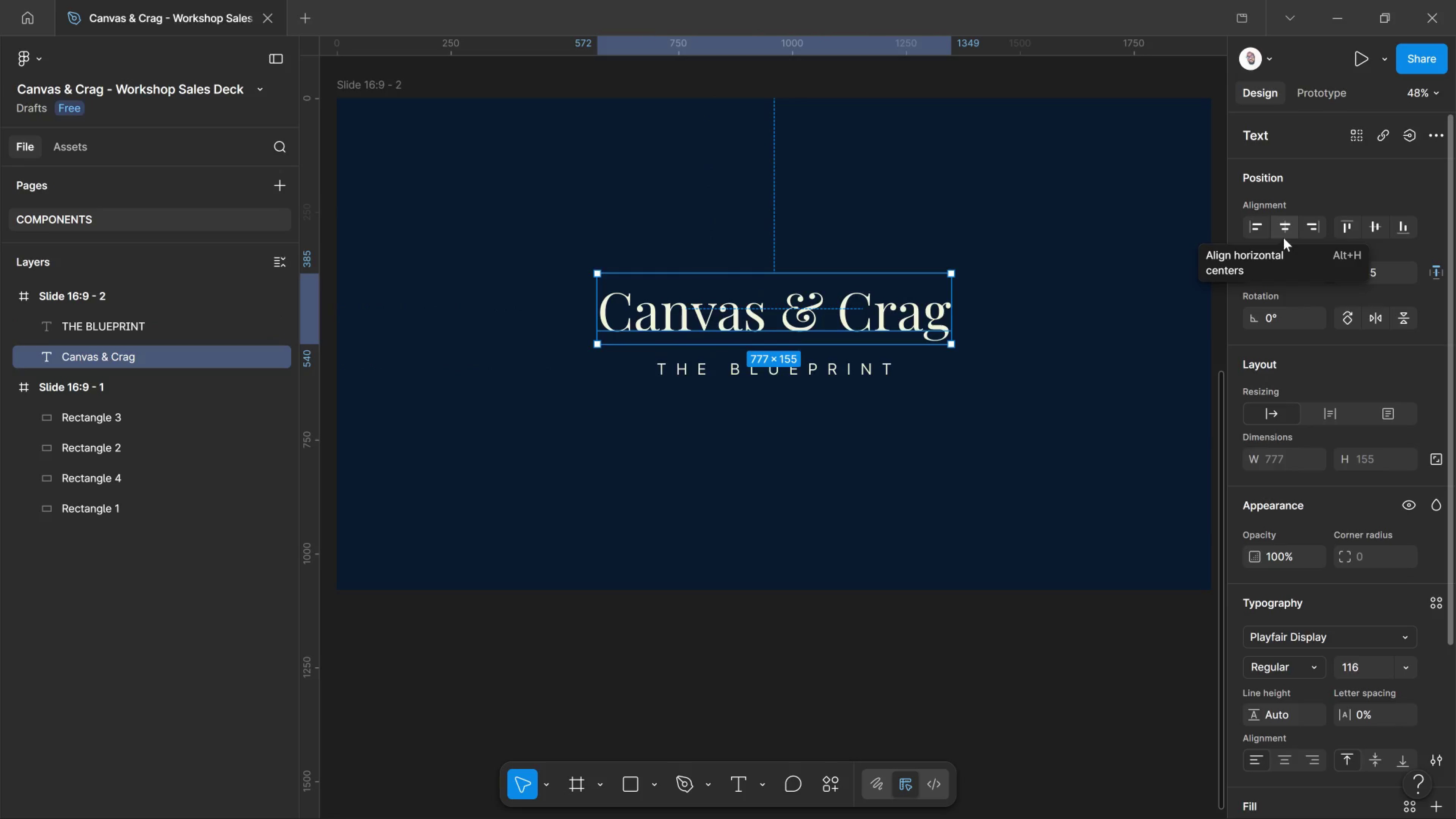 
wait(5.39)
 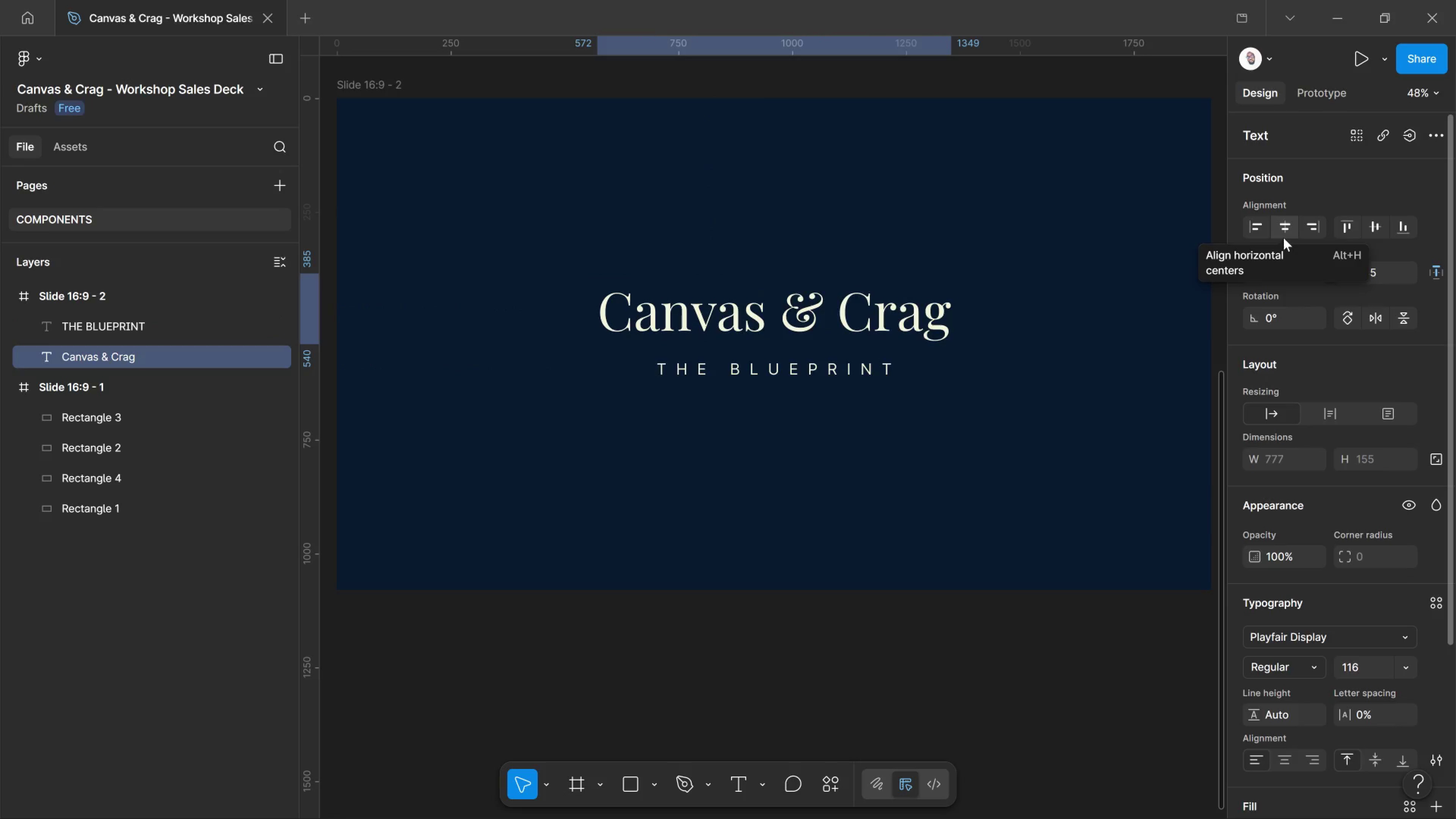 
key(Alt+Tab)
 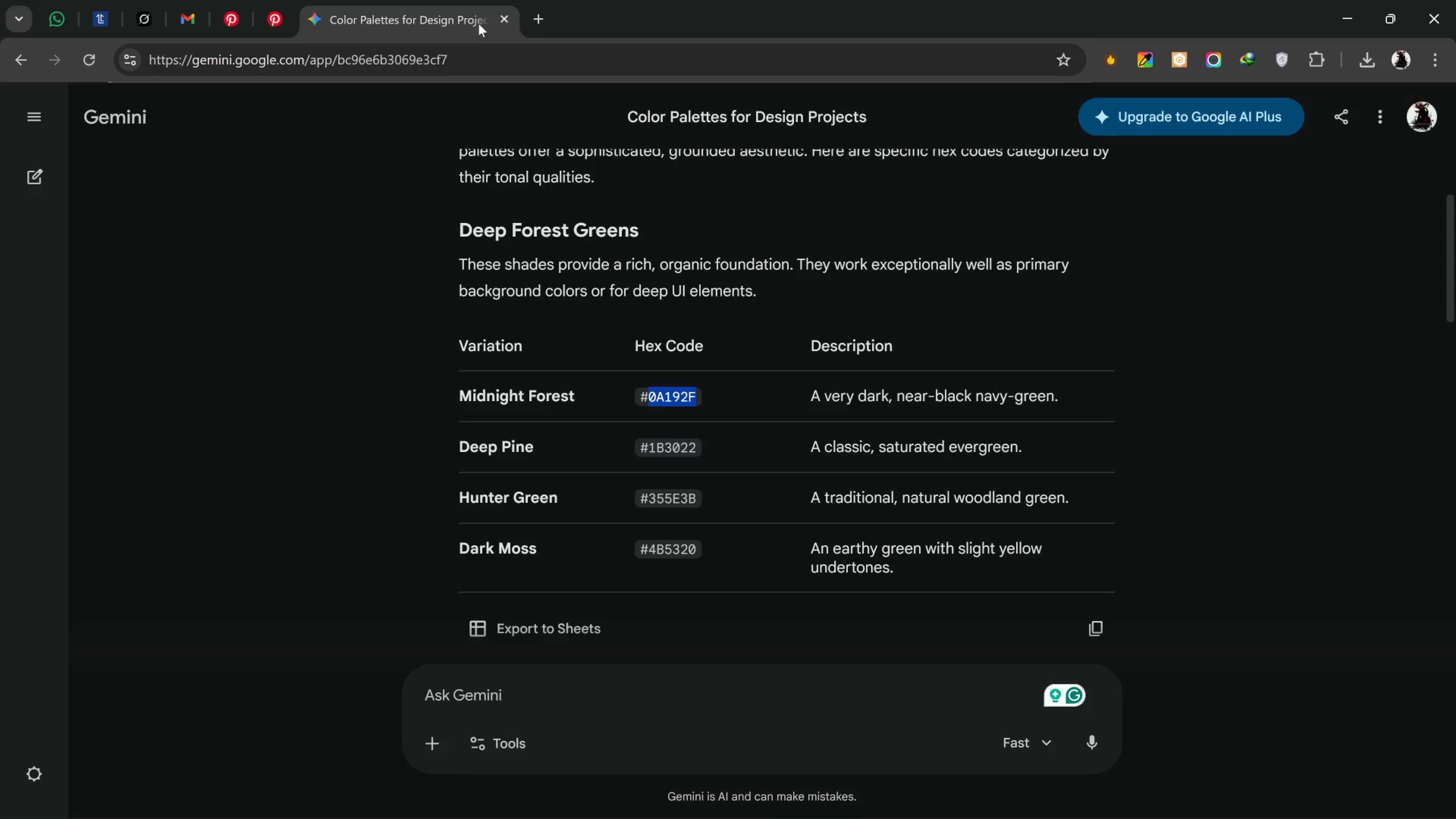 
left_click([533, 32])
 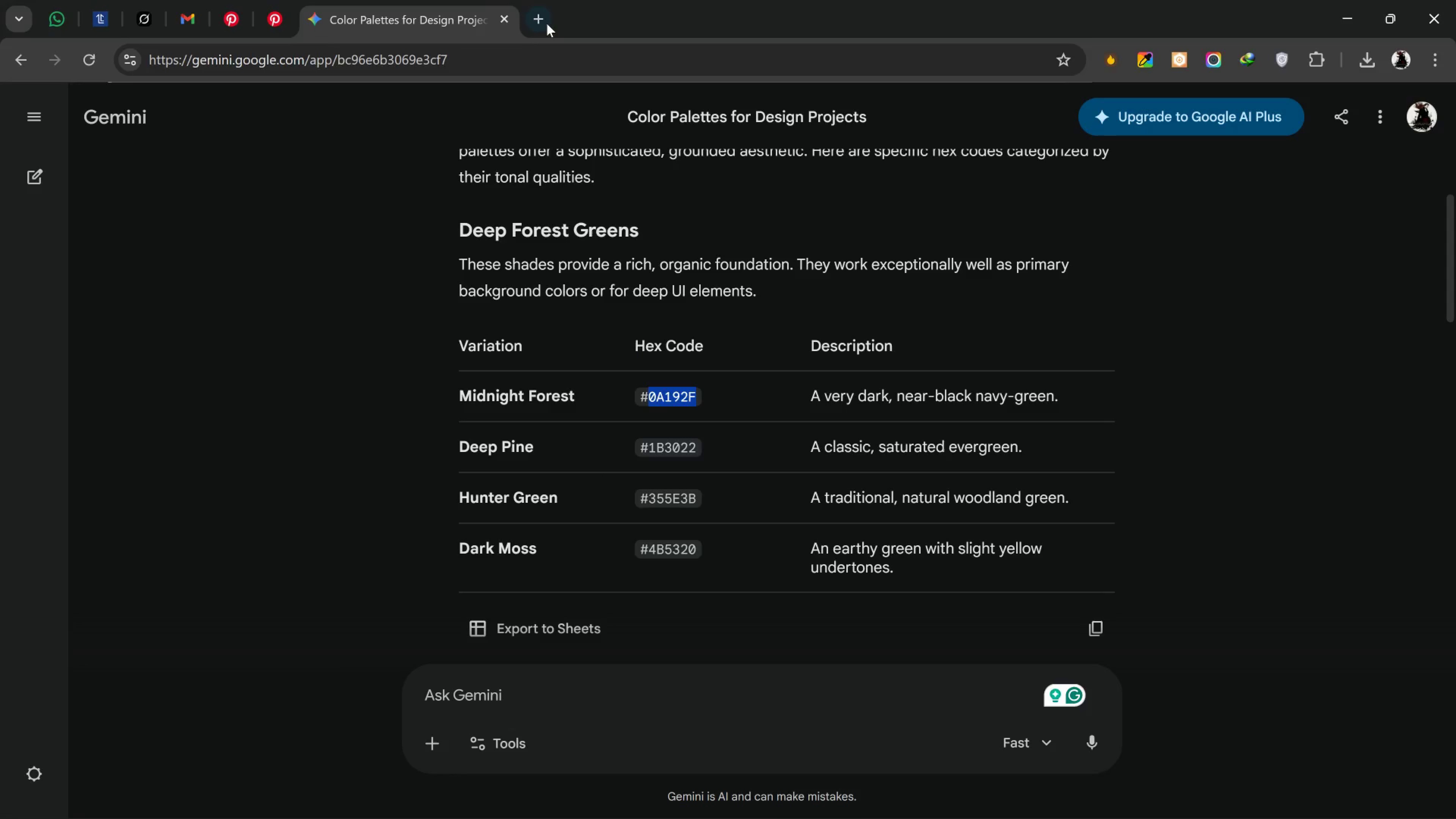 
left_click([547, 24])
 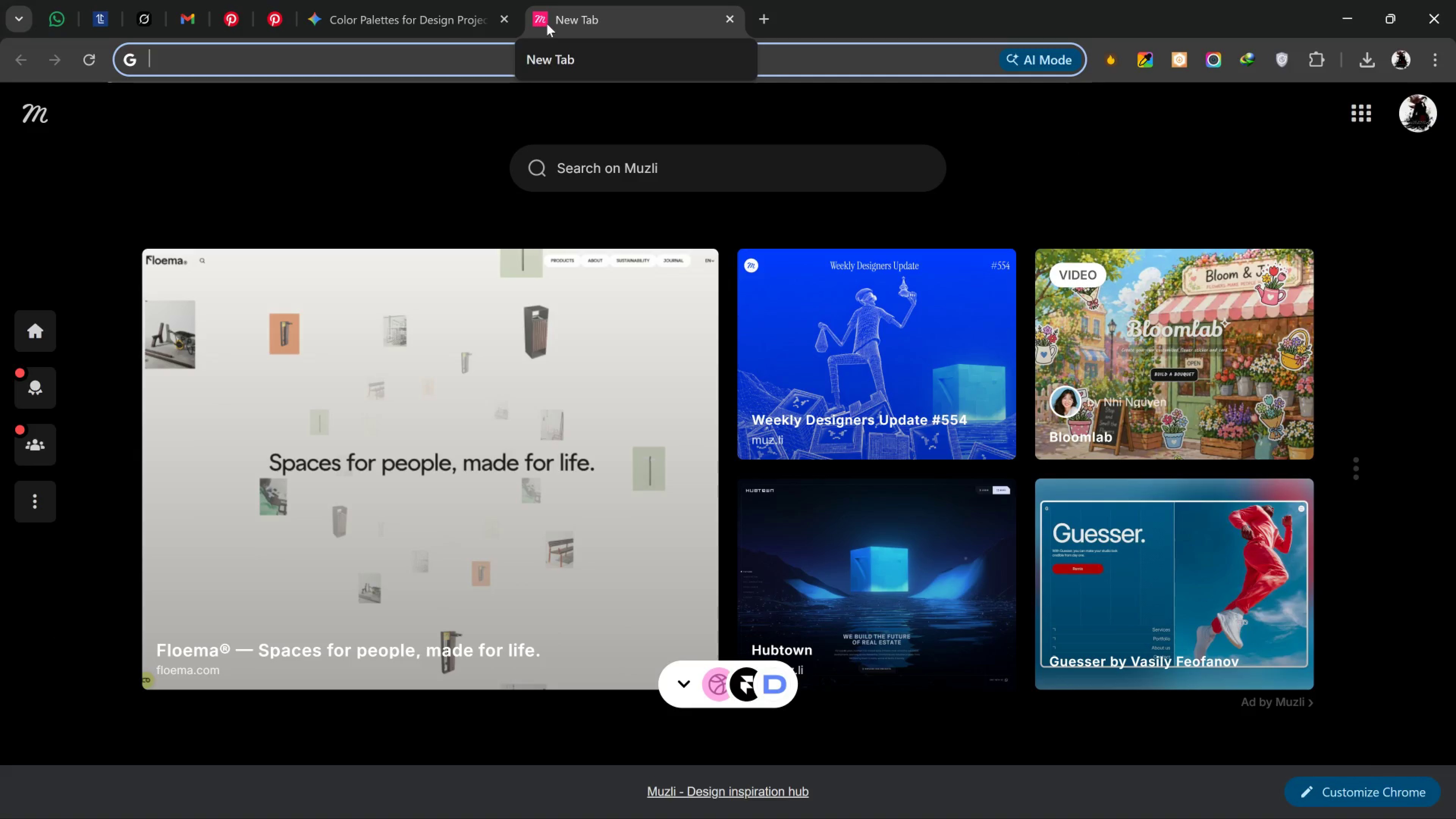 
wait(8.49)
 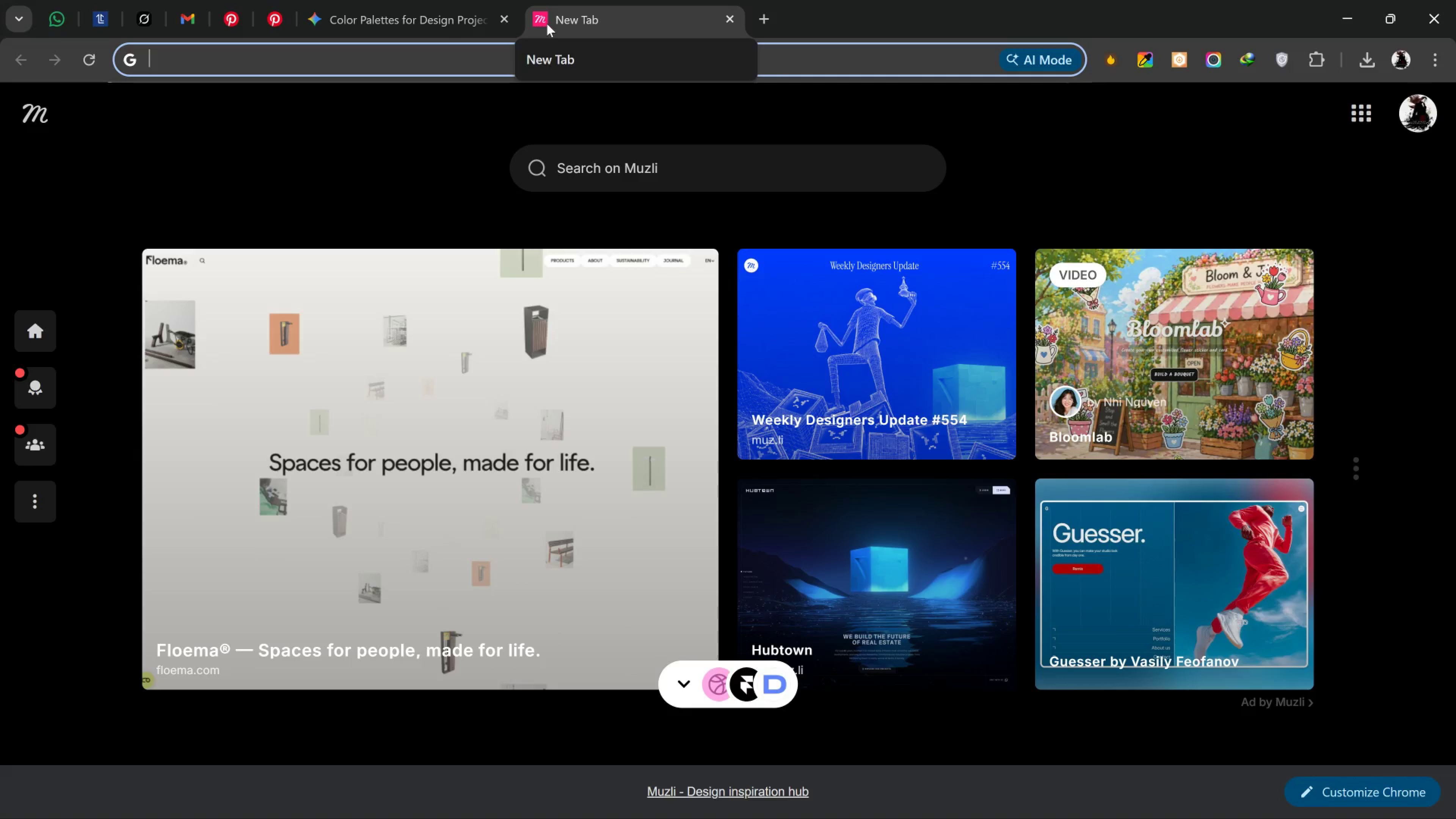 
type(UN)
 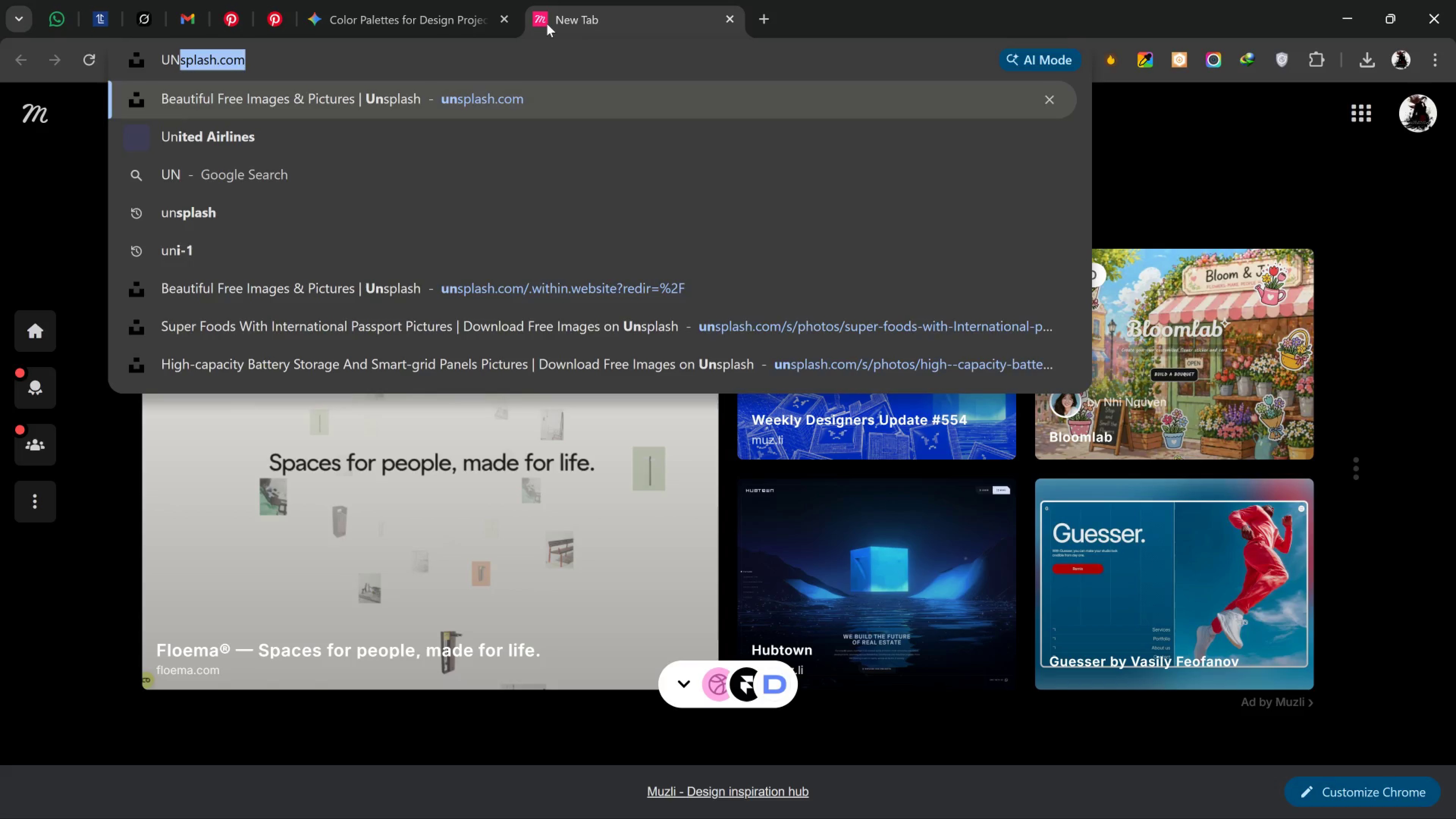 
key(Enter)
 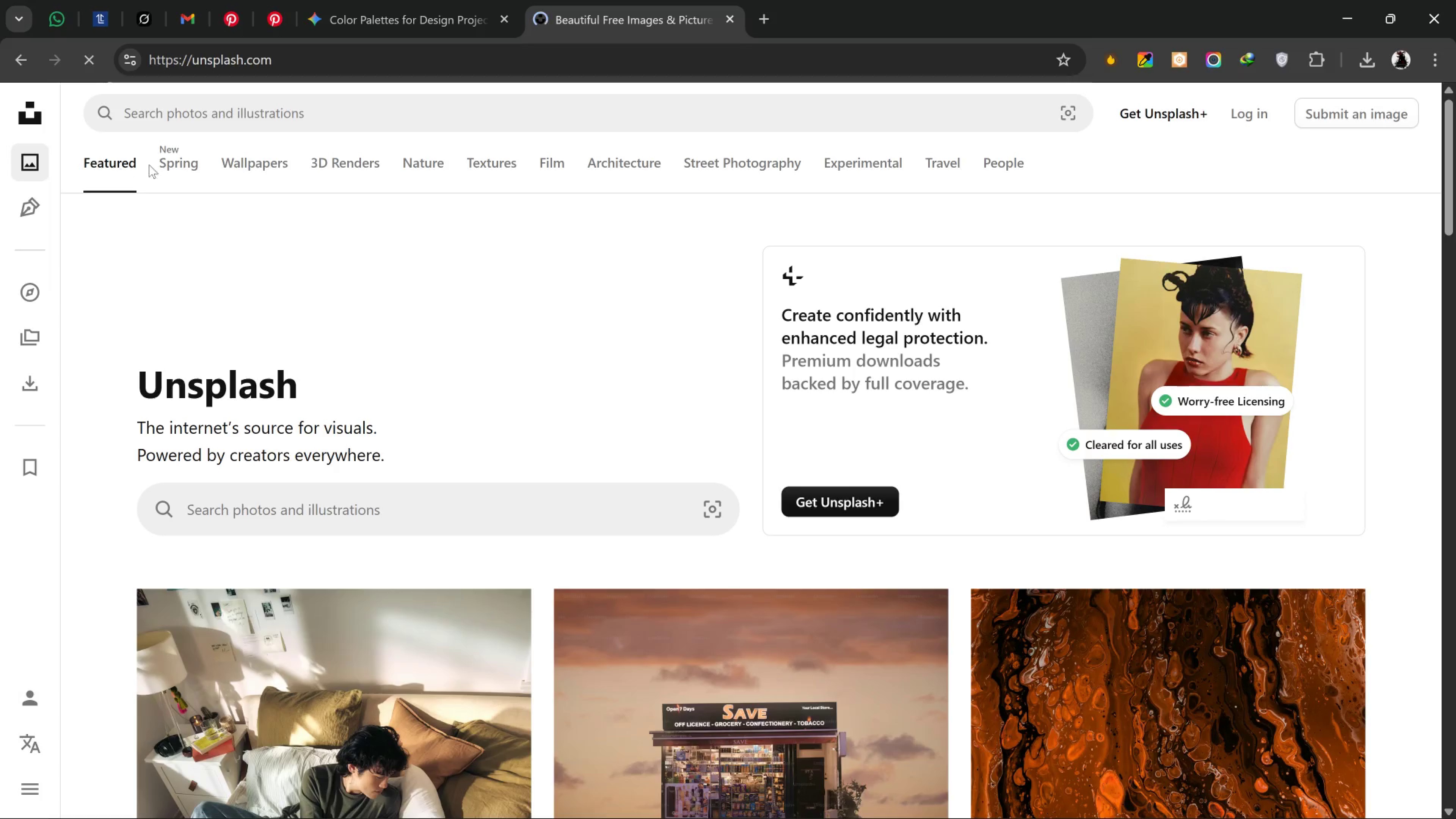 
left_click([236, 136])
 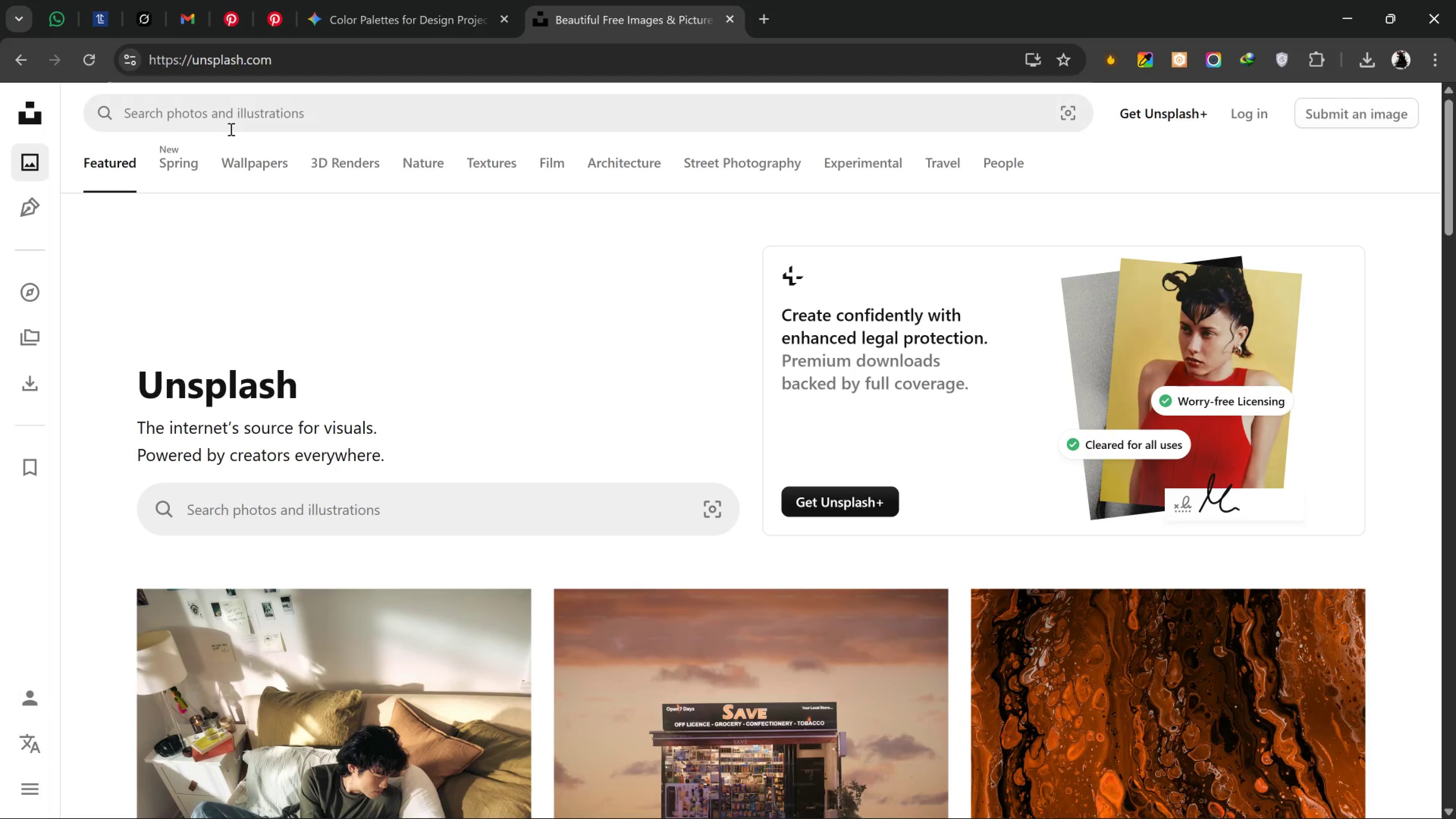 
left_click([230, 129])
 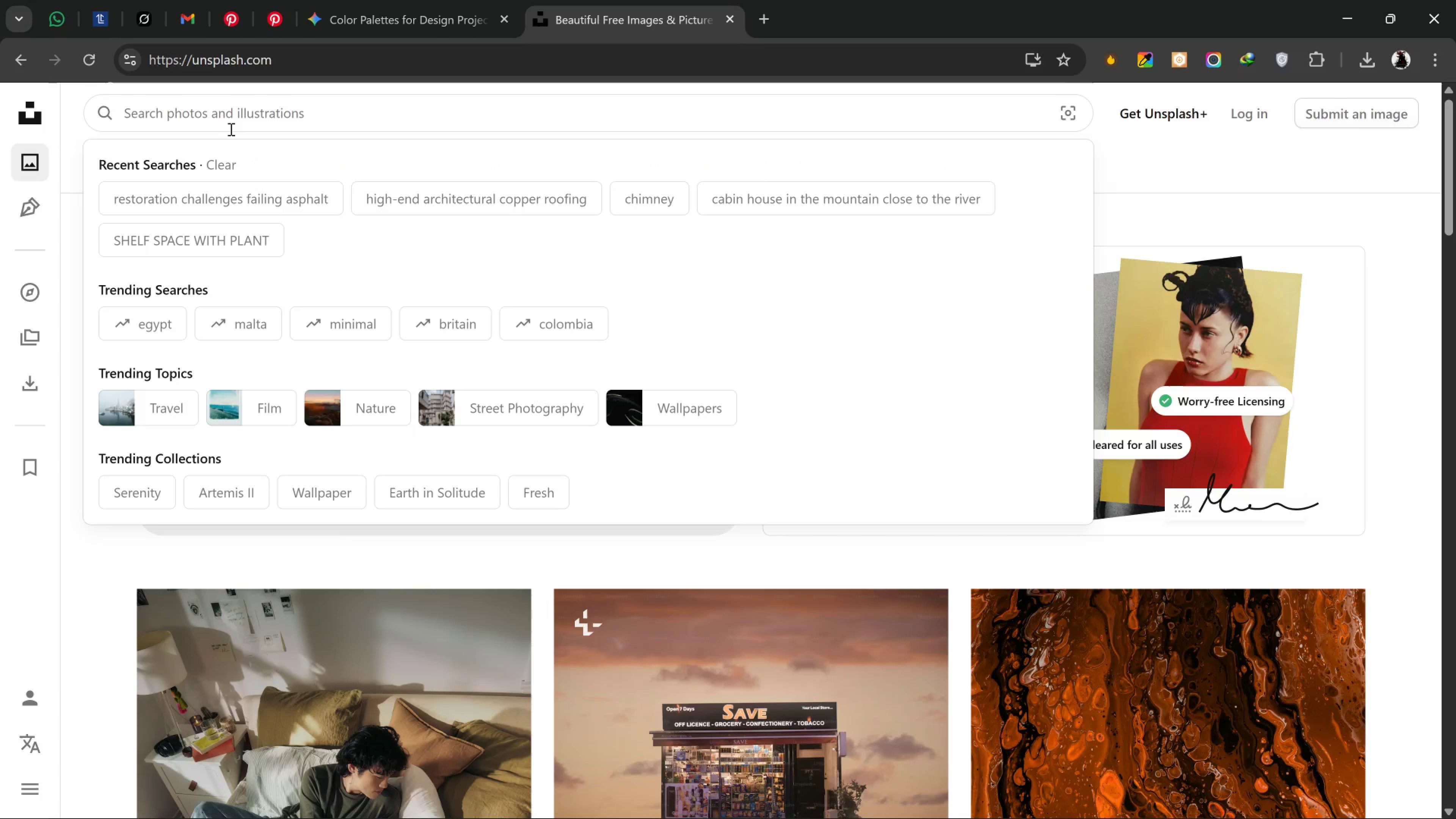 
type(CAMP HOUSE IN THE FOREST)
 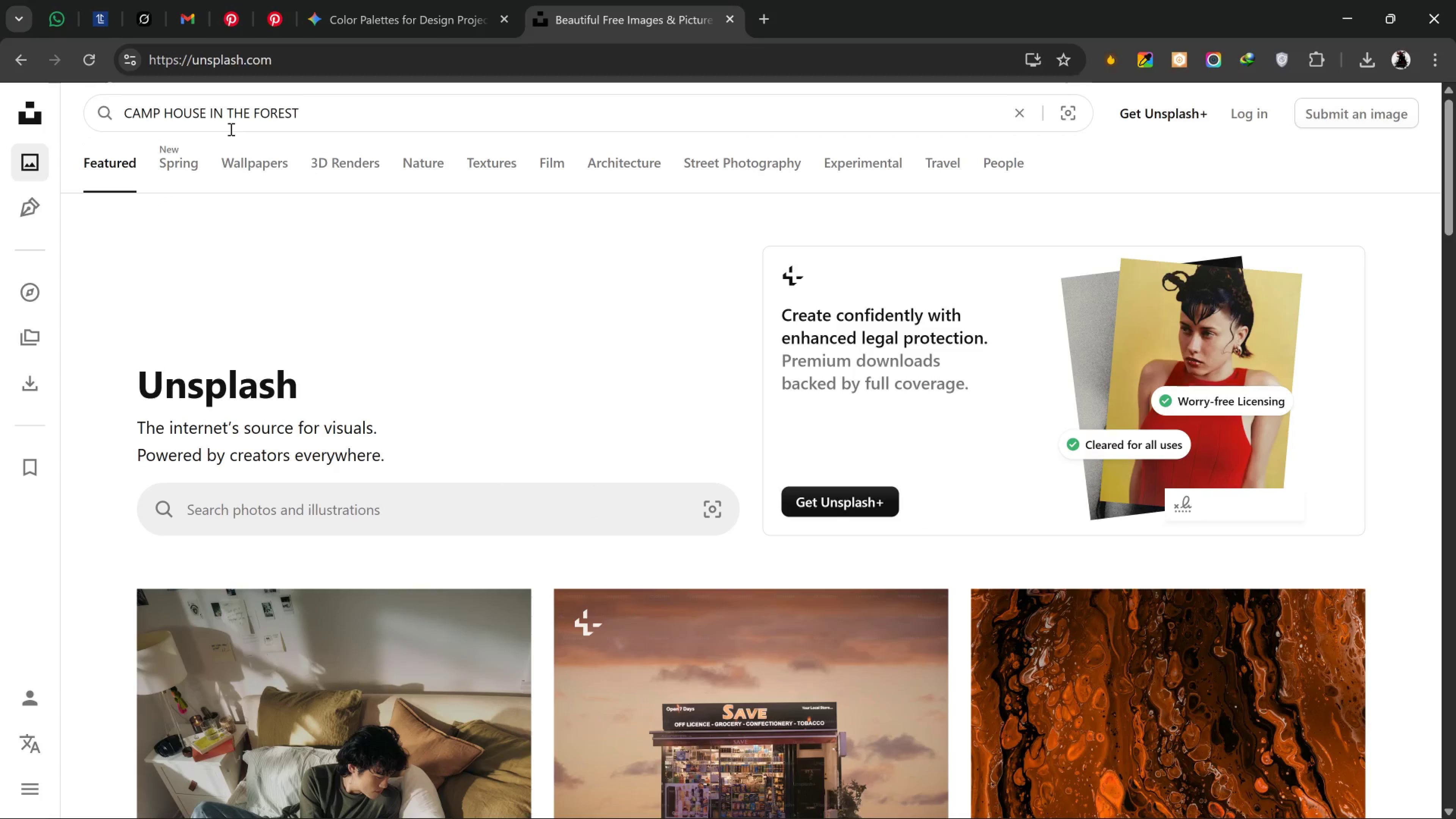 
key(Enter)
 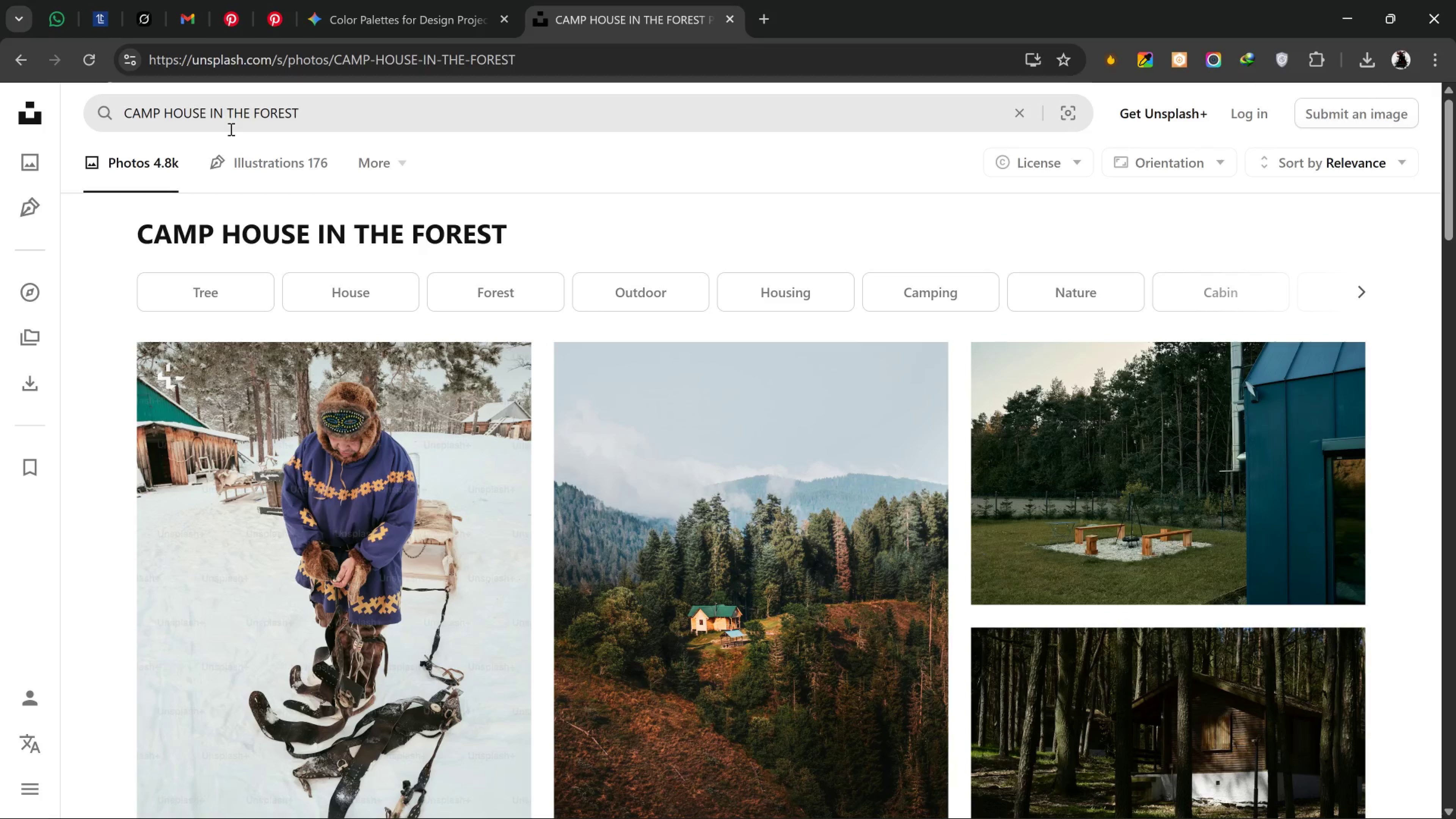 
scroll: coordinate [758, 510], scroll_direction: down, amount: 35.0
 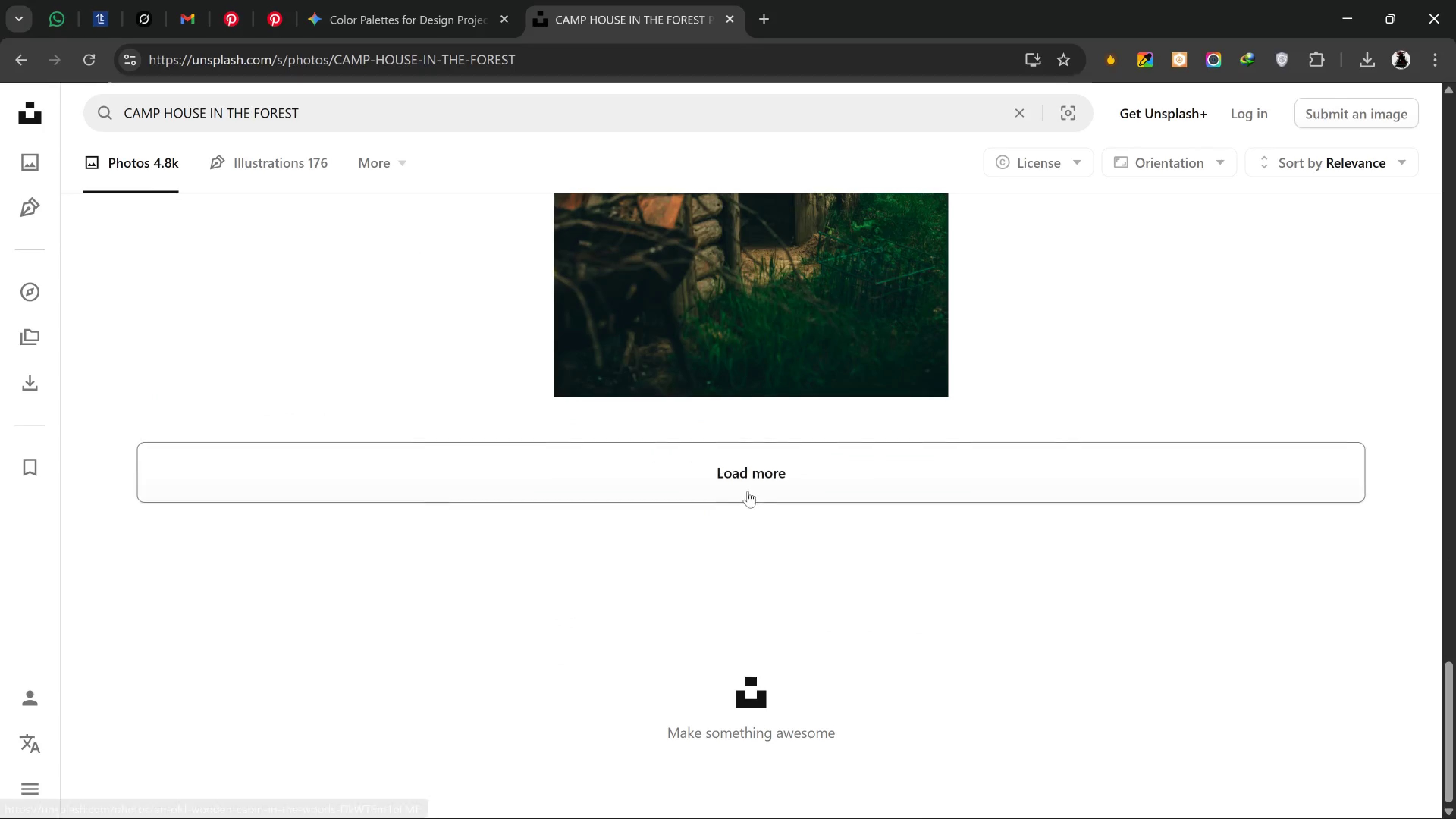 
left_click_drag(start_coordinate=[752, 488], to_coordinate=[753, 488])
 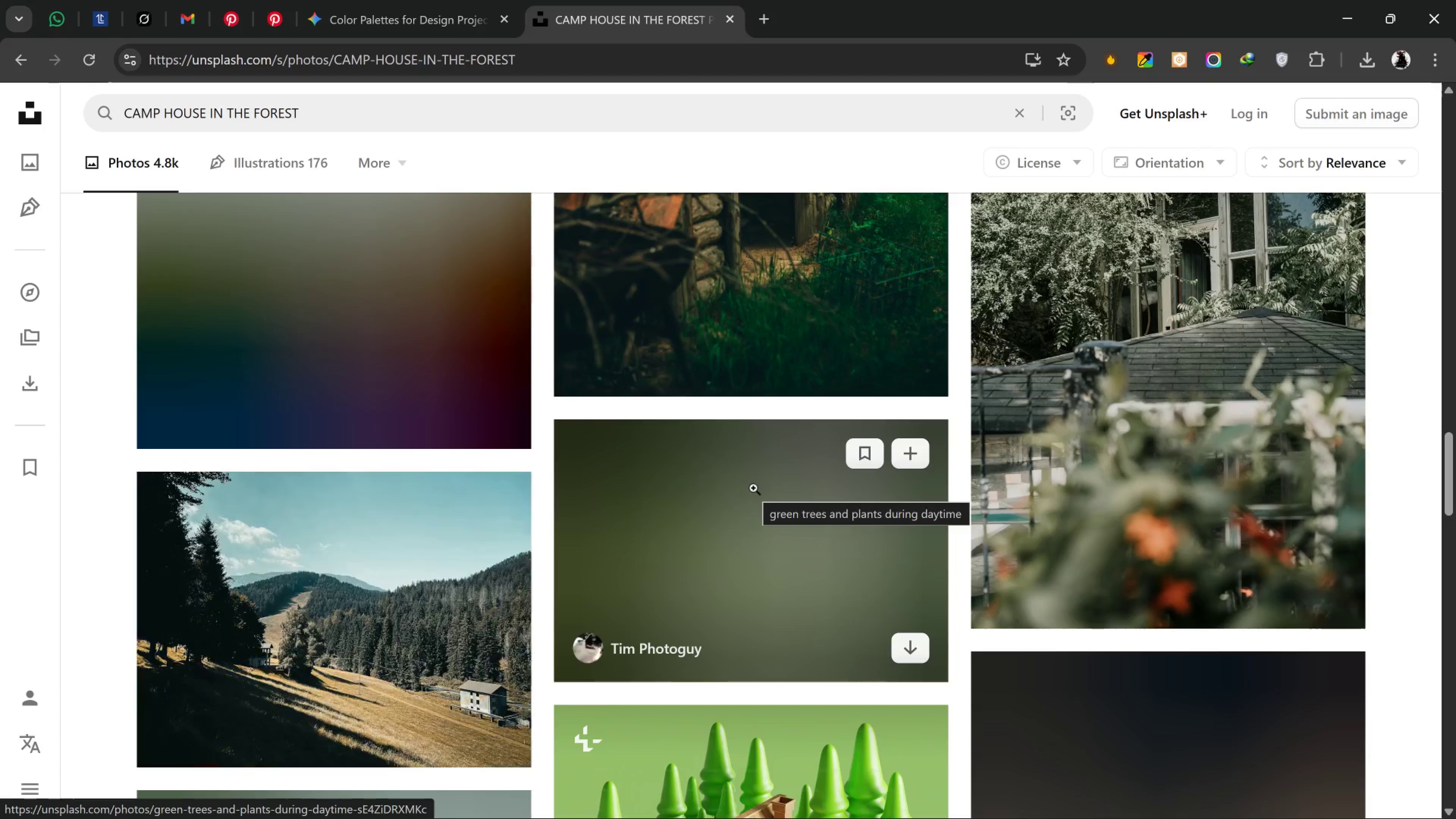 
scroll: coordinate [740, 479], scroll_direction: down, amount: 32.0
 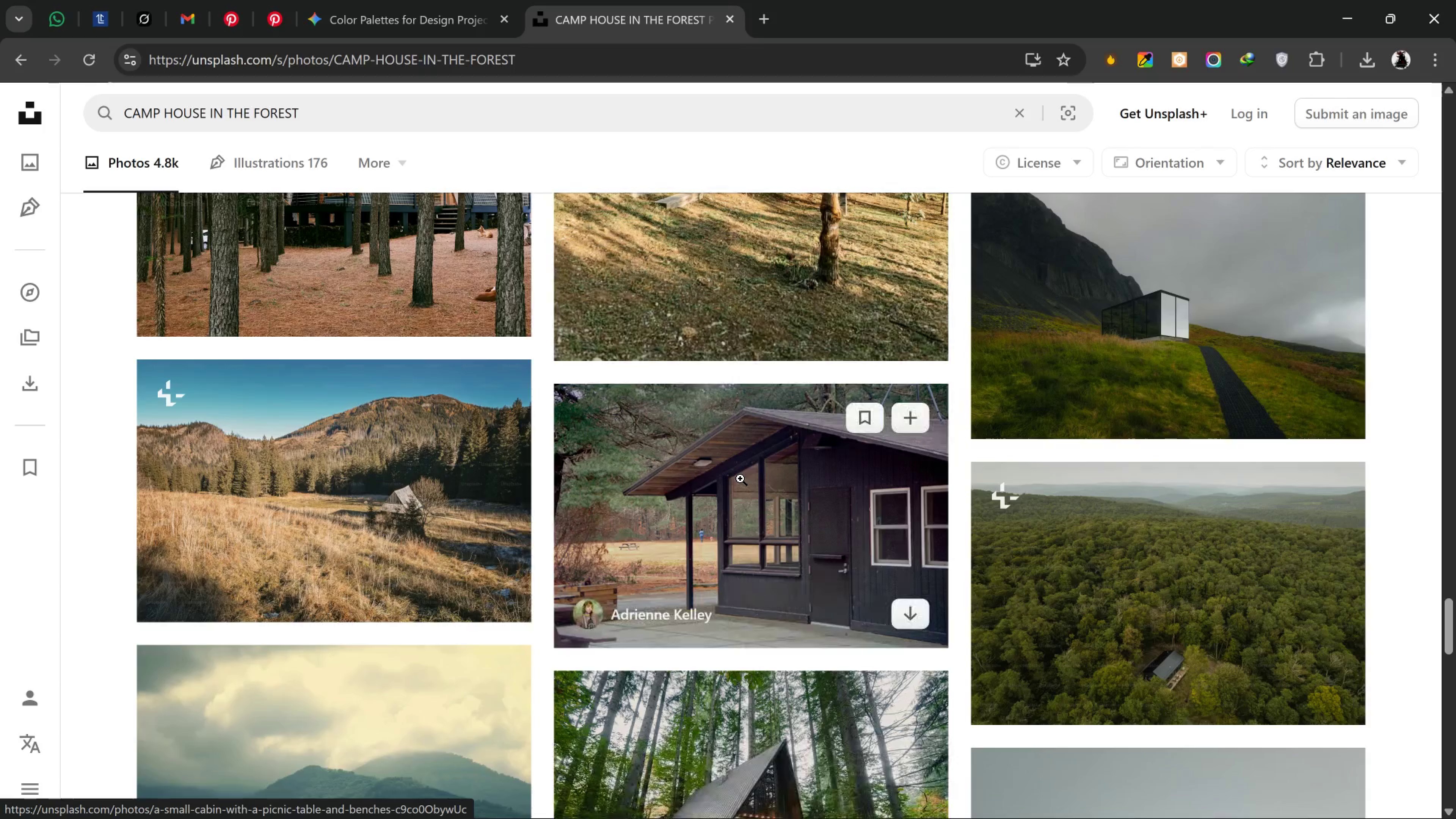 
scroll: coordinate [740, 479], scroll_direction: up, amount: 6.0
 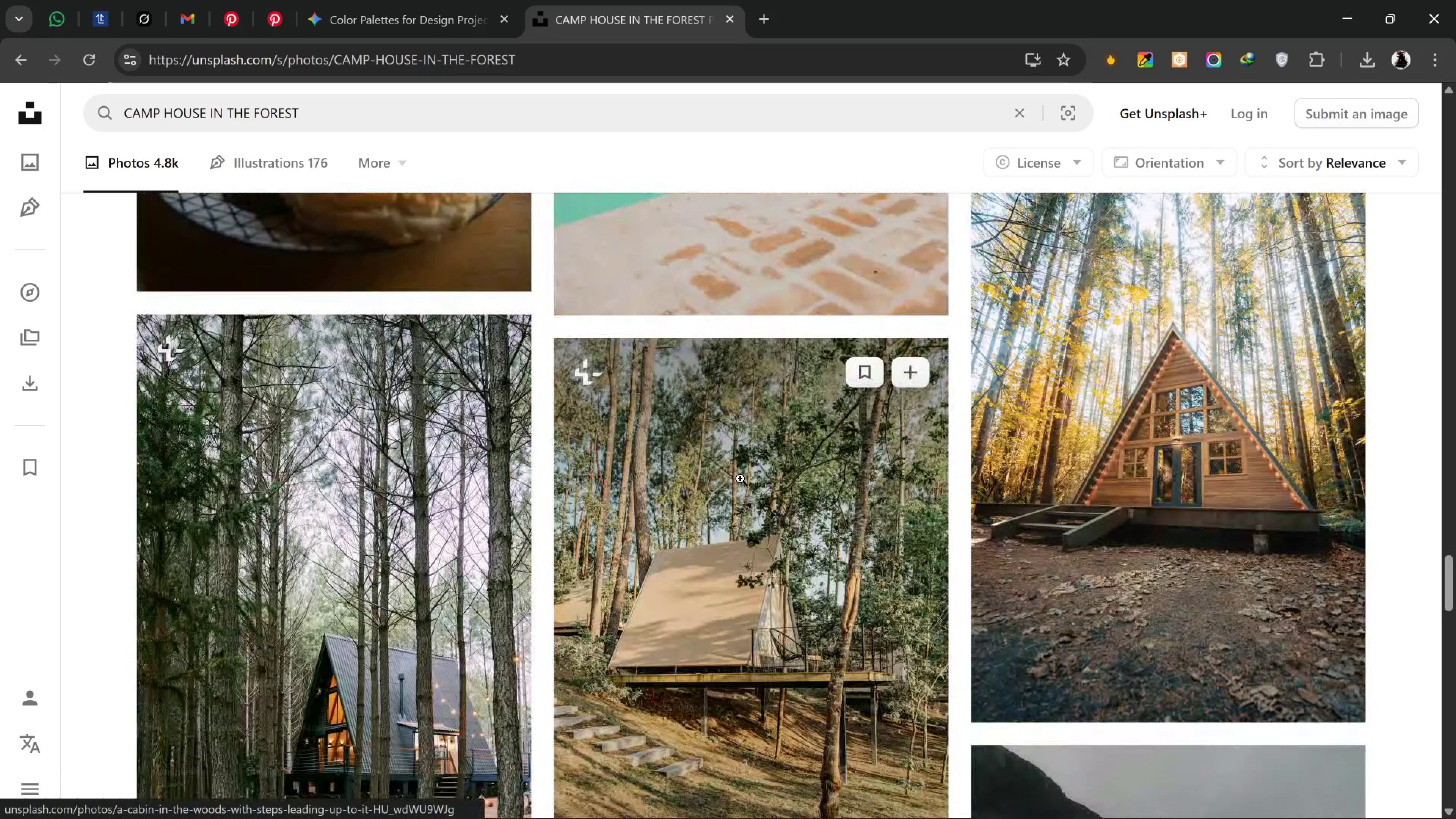 
scroll: coordinate [741, 486], scroll_direction: down, amount: 20.0
 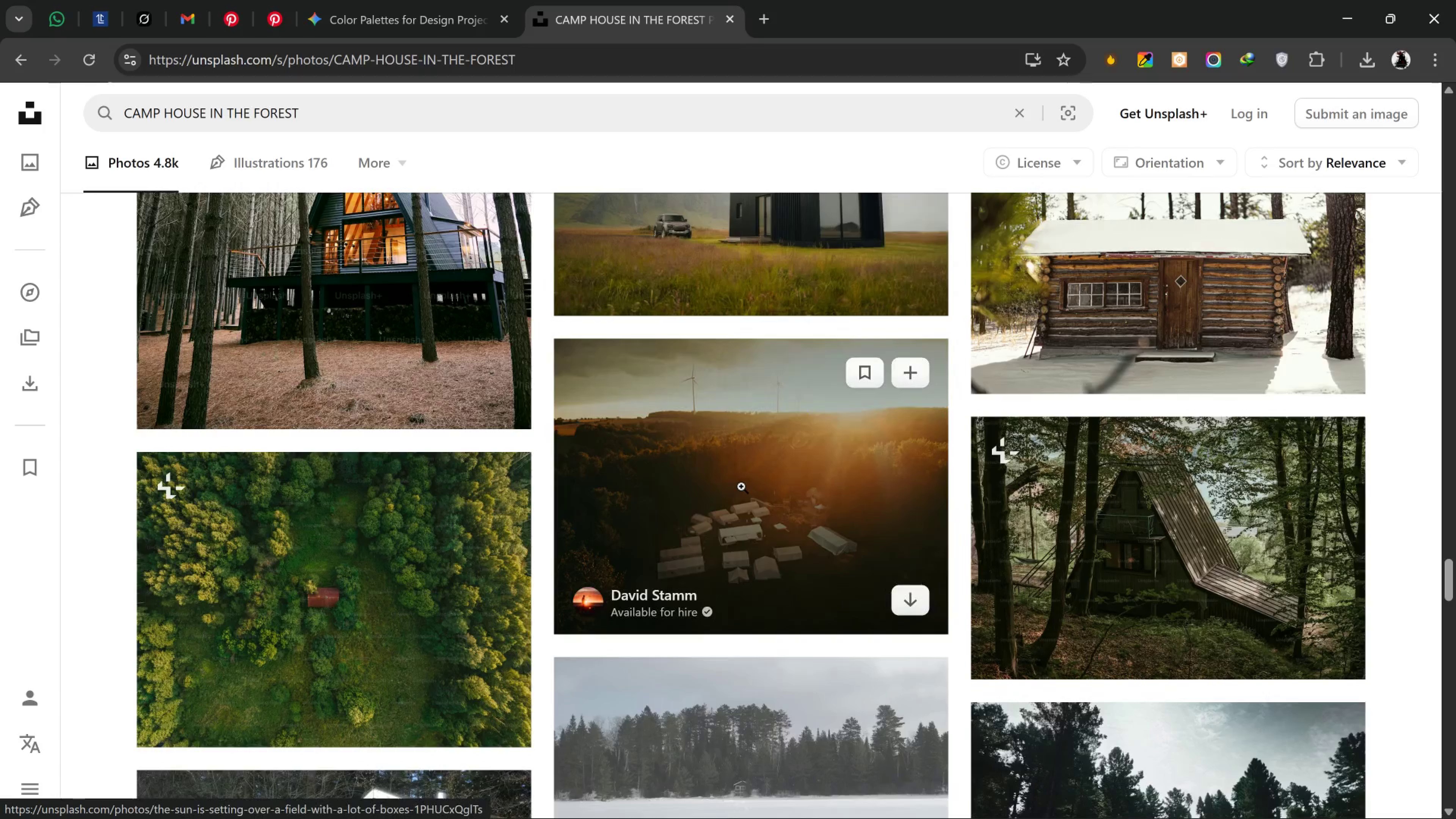 
scroll: coordinate [736, 486], scroll_direction: down, amount: 9.0
 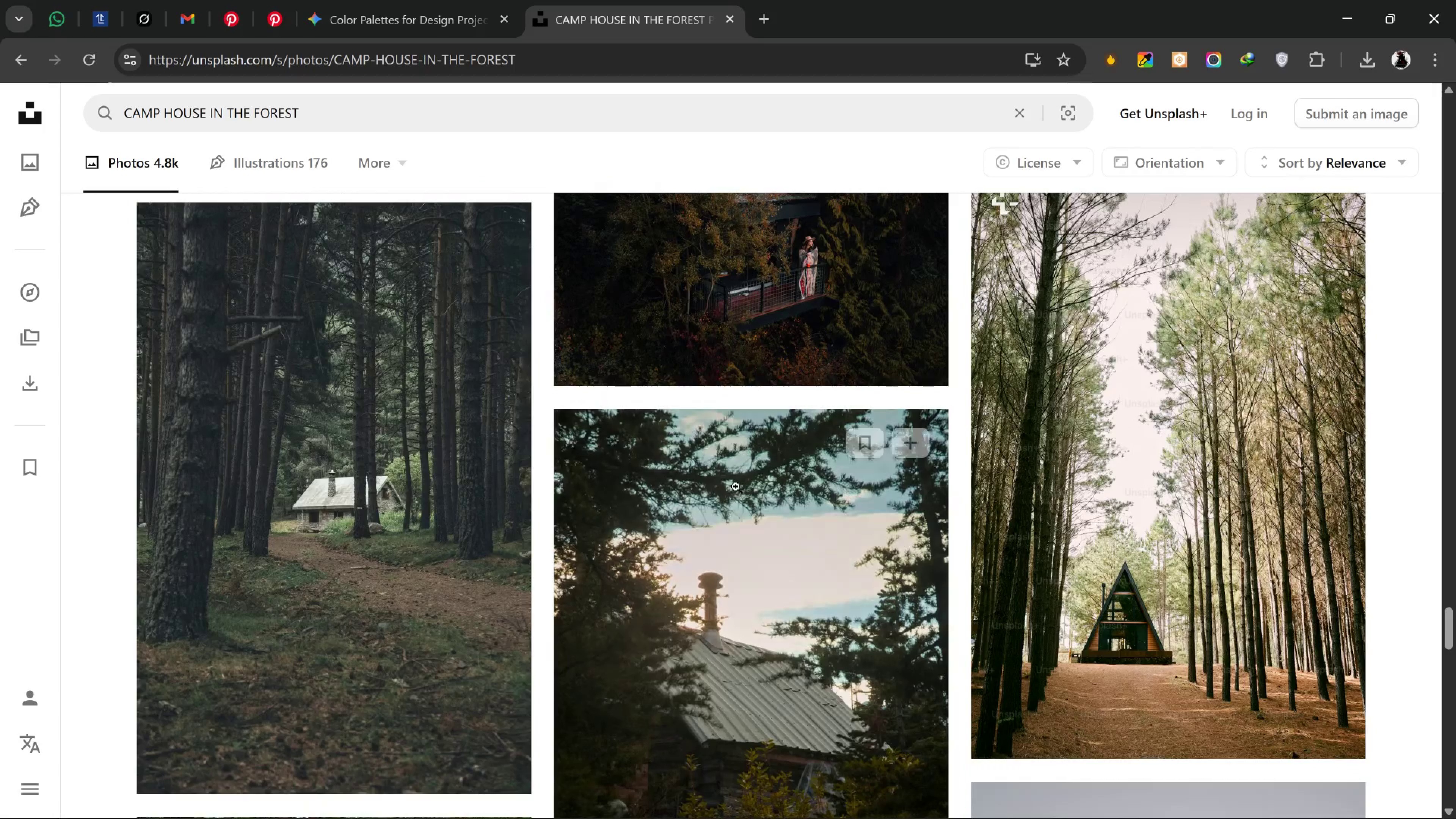 
scroll: coordinate [736, 486], scroll_direction: up, amount: 1.0
 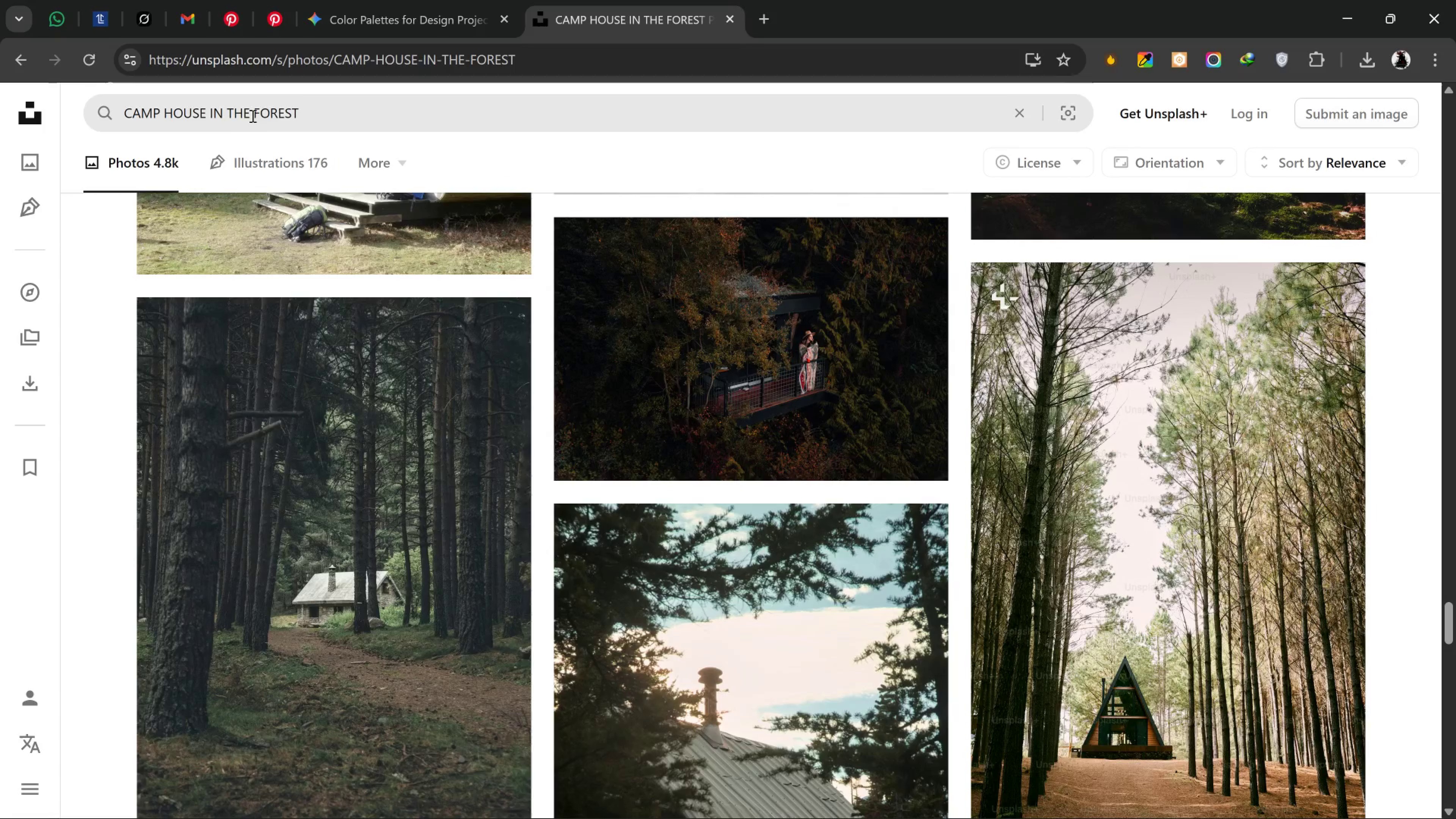 
left_click([256, 115])
 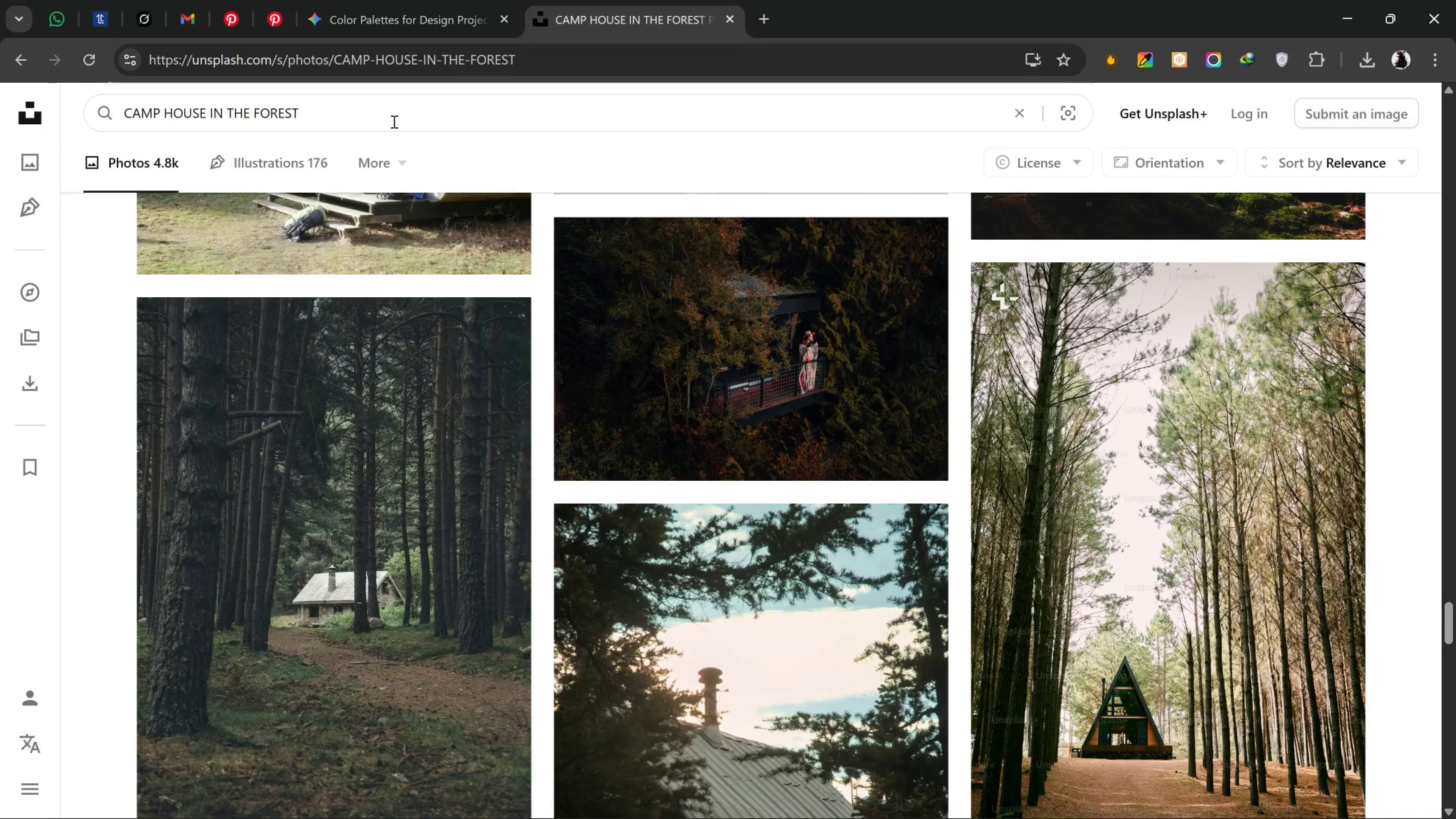 
type(DARK )
 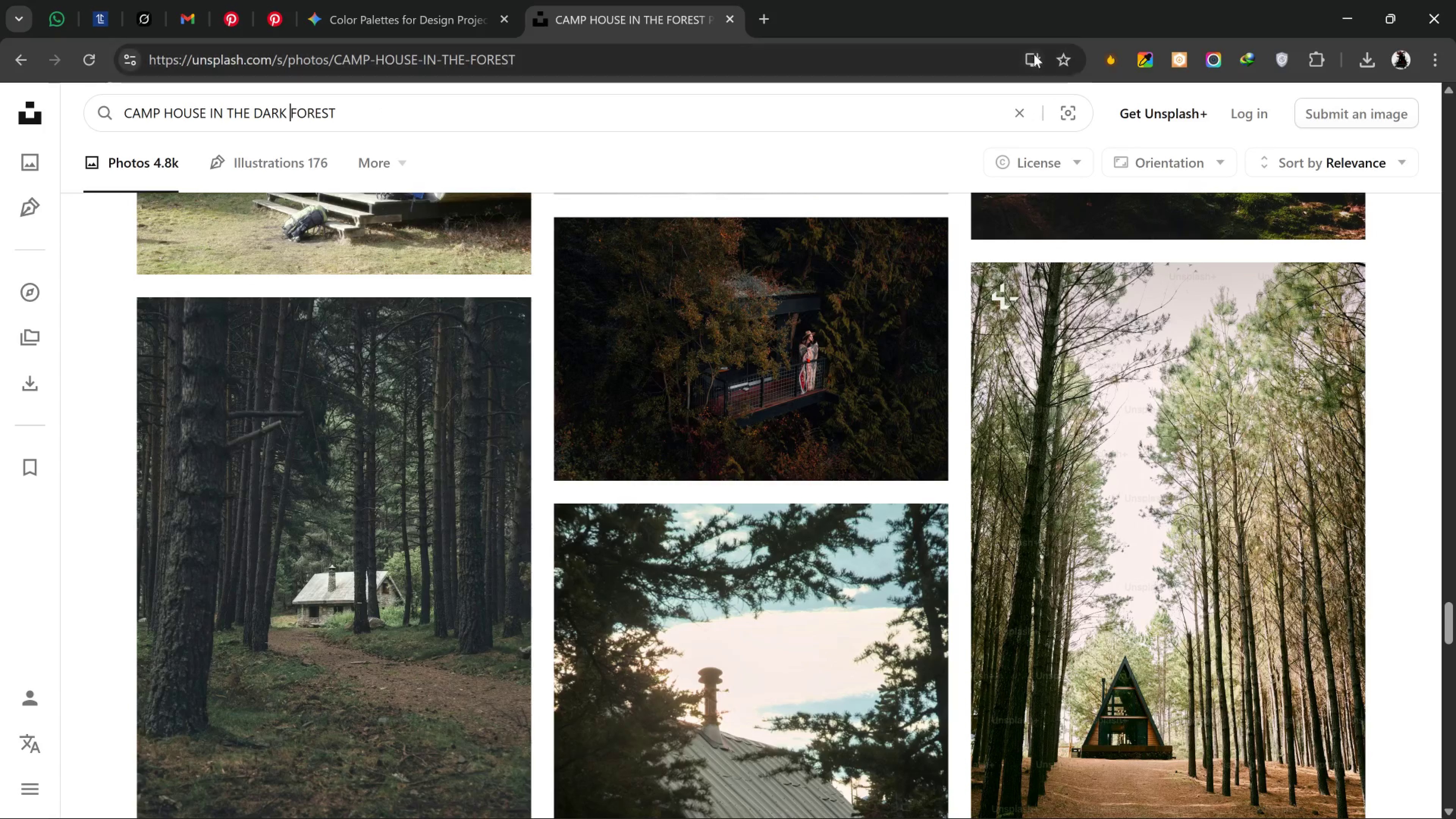 
scroll: coordinate [1057, 509], scroll_direction: down, amount: 4.0
 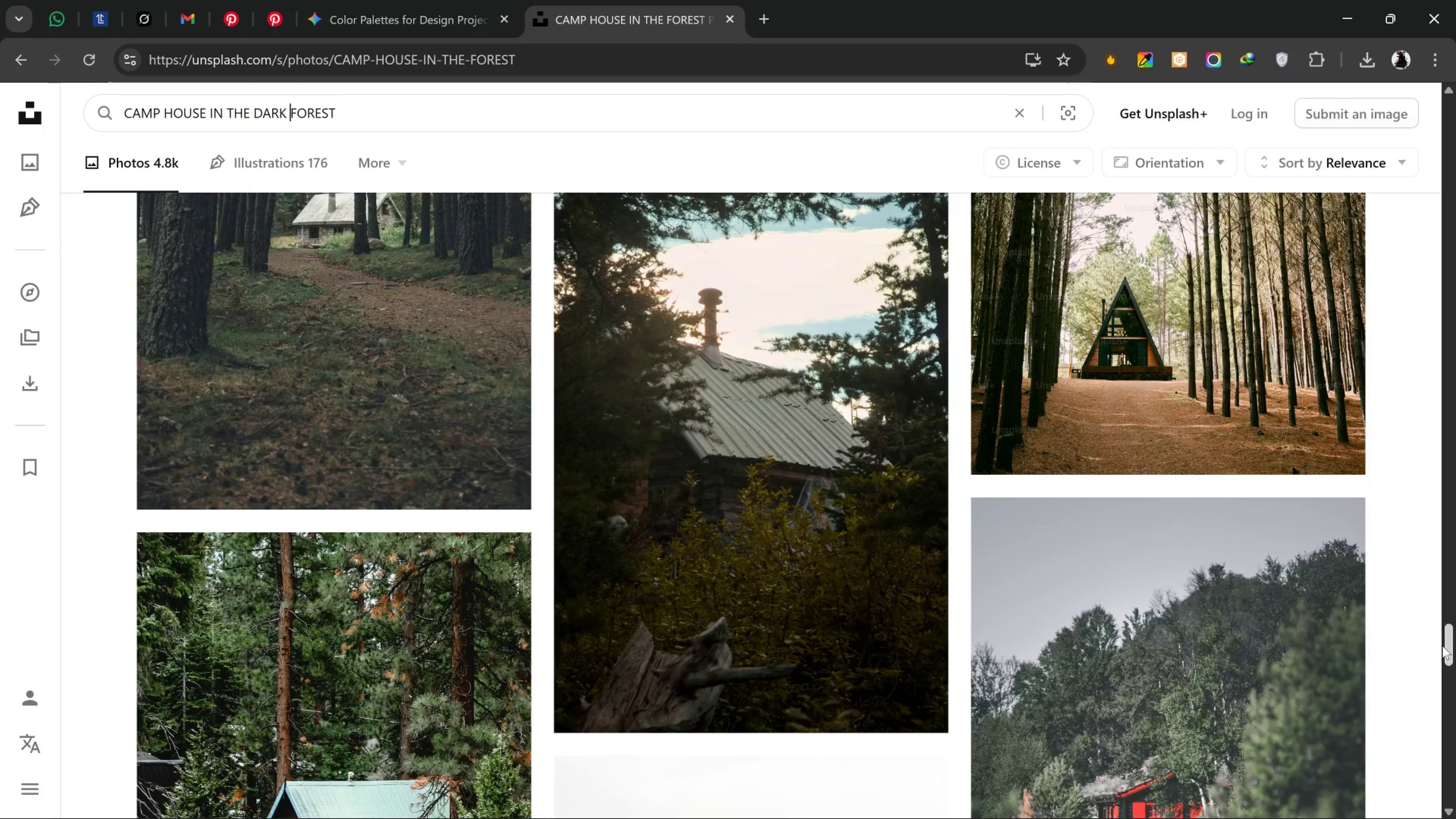 
left_click_drag(start_coordinate=[1448, 646], to_coordinate=[1452, 819])
 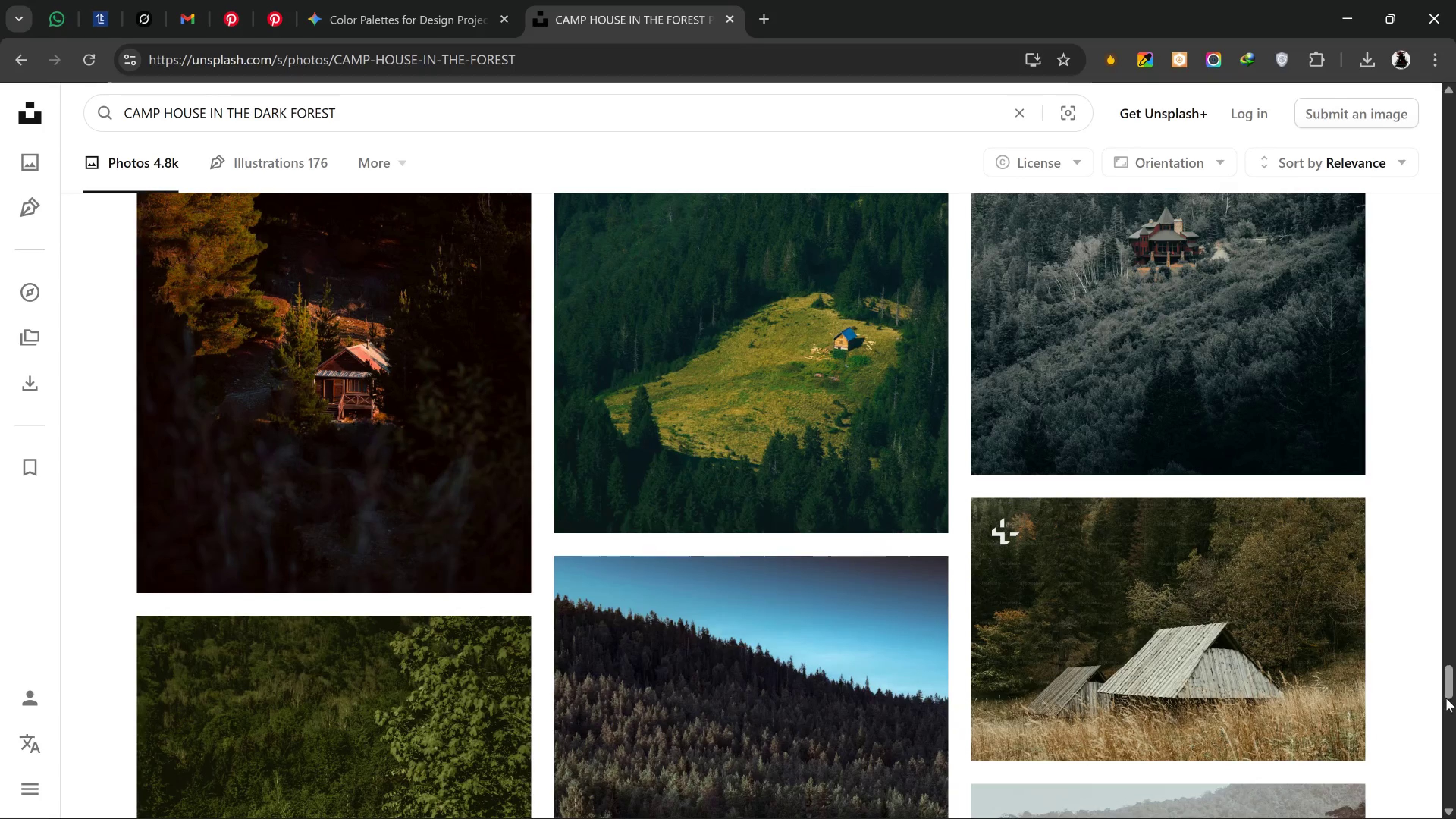 
left_click_drag(start_coordinate=[1446, 687], to_coordinate=[1450, 819])
 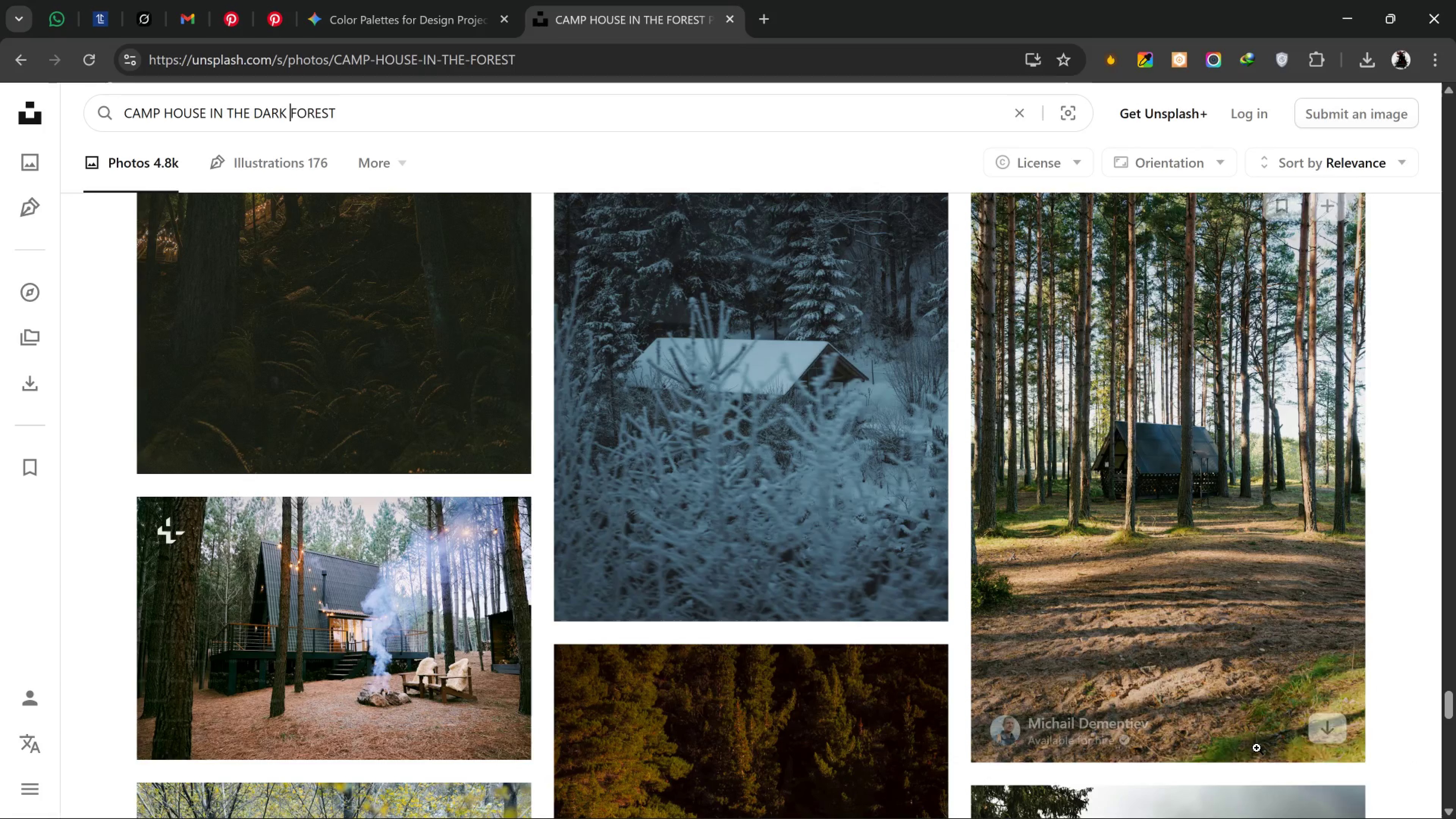 
scroll: coordinate [815, 767], scroll_direction: down, amount: 23.0
 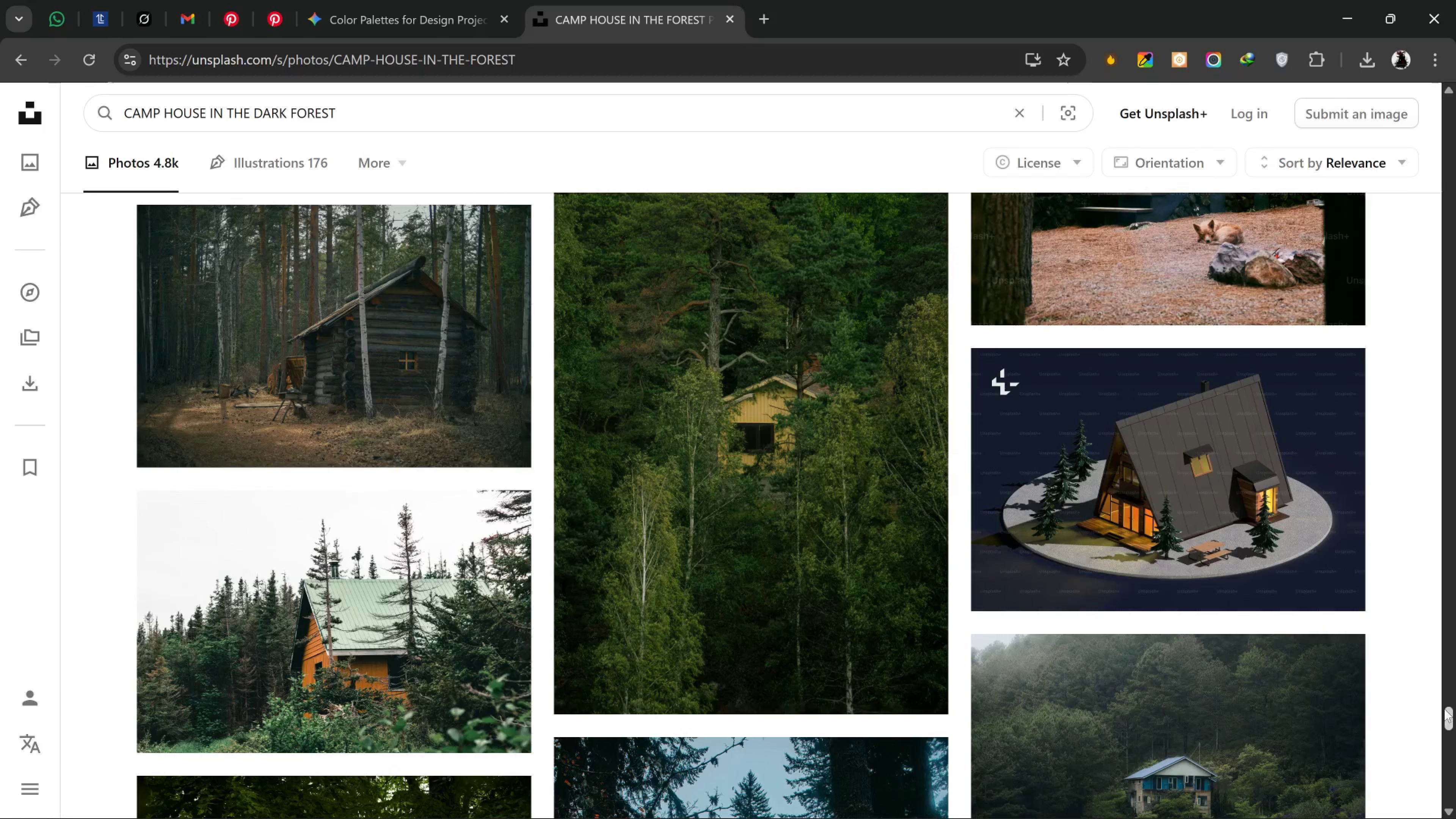 
left_click_drag(start_coordinate=[1455, 724], to_coordinate=[1453, 72])
 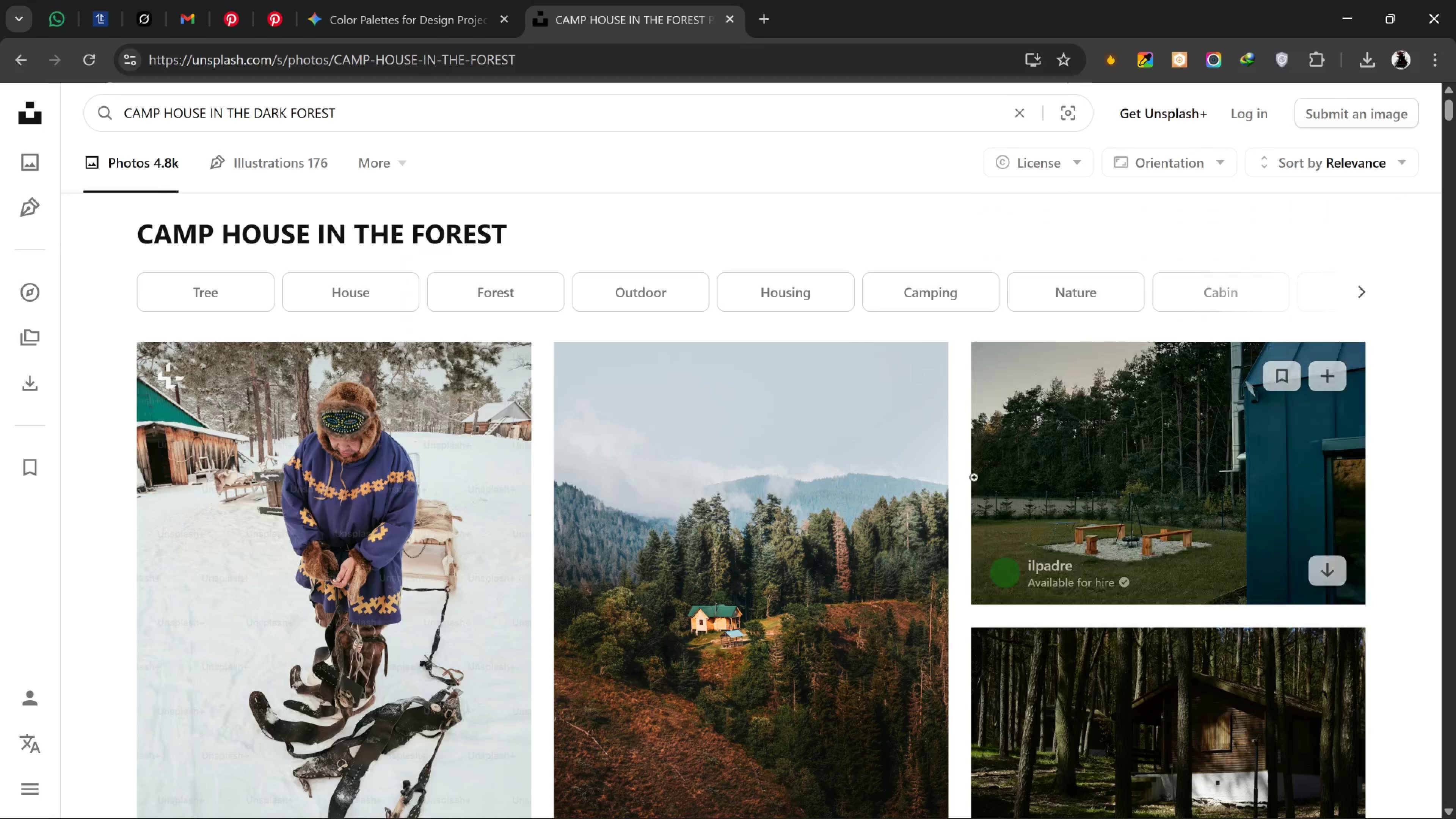 
scroll: coordinate [970, 475], scroll_direction: down, amount: 5.0
 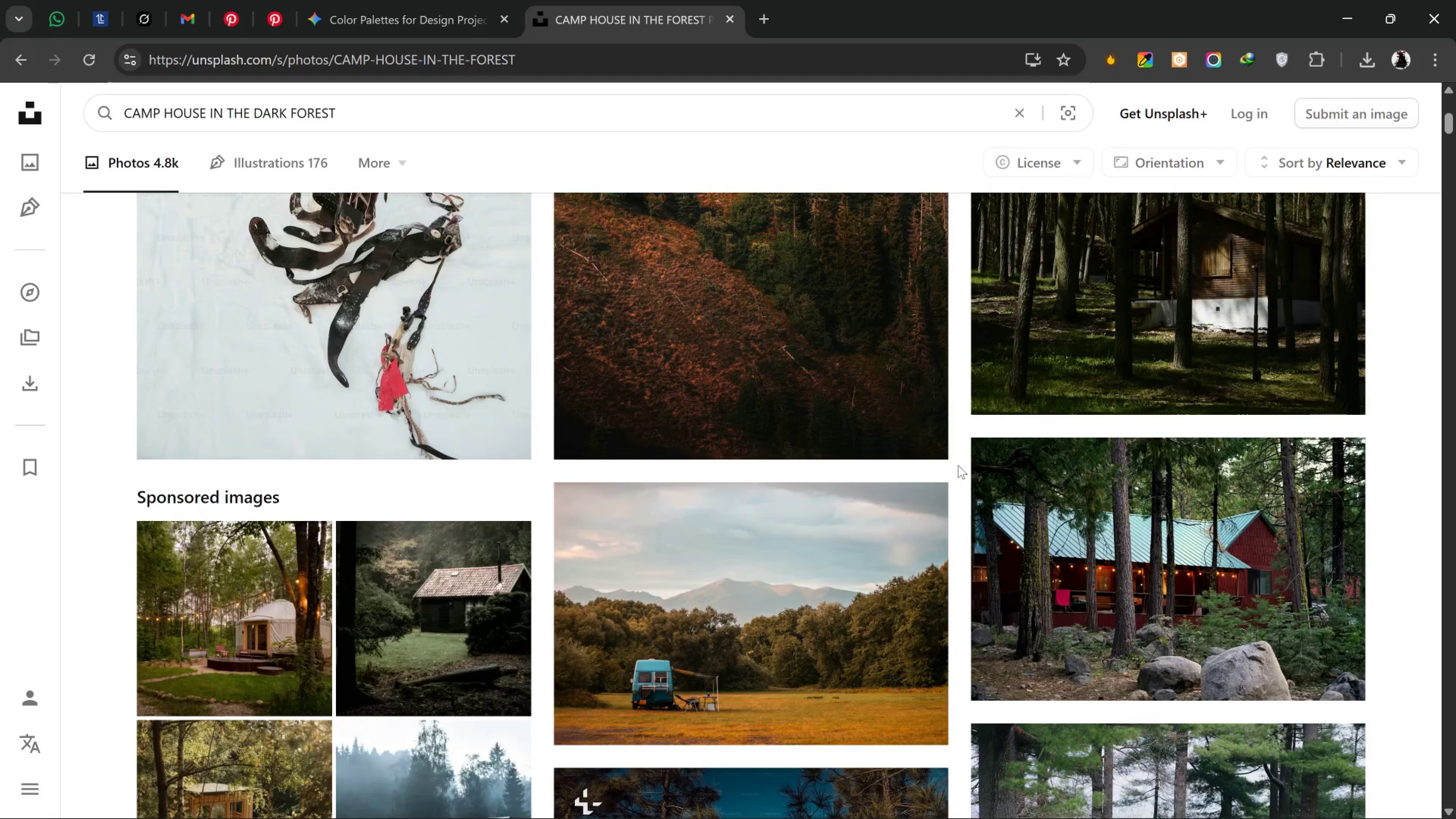 
scroll: coordinate [958, 465], scroll_direction: up, amount: 3.0
 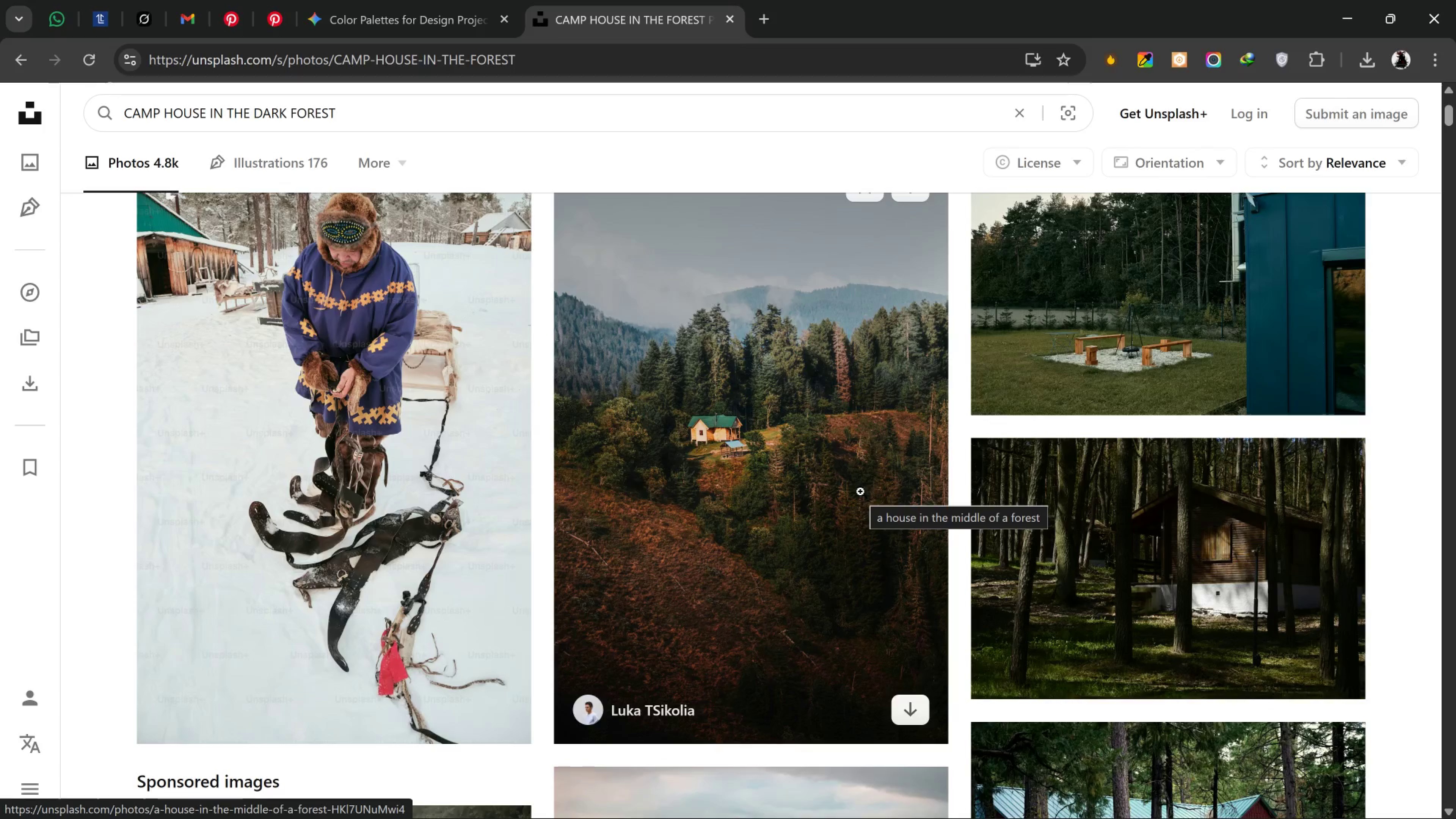 
scroll: coordinate [825, 558], scroll_direction: down, amount: 9.0
 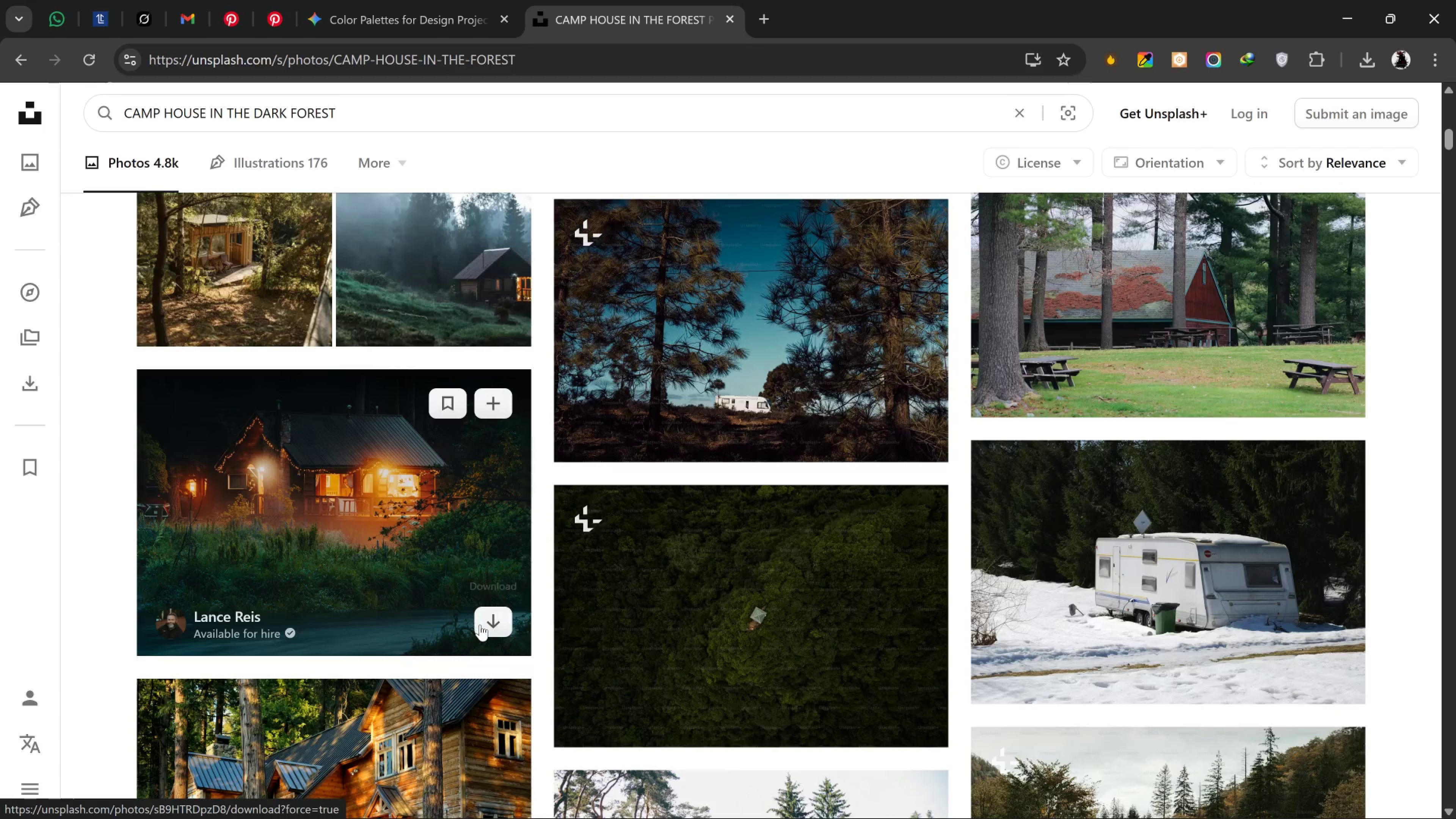 
left_click([483, 624])
 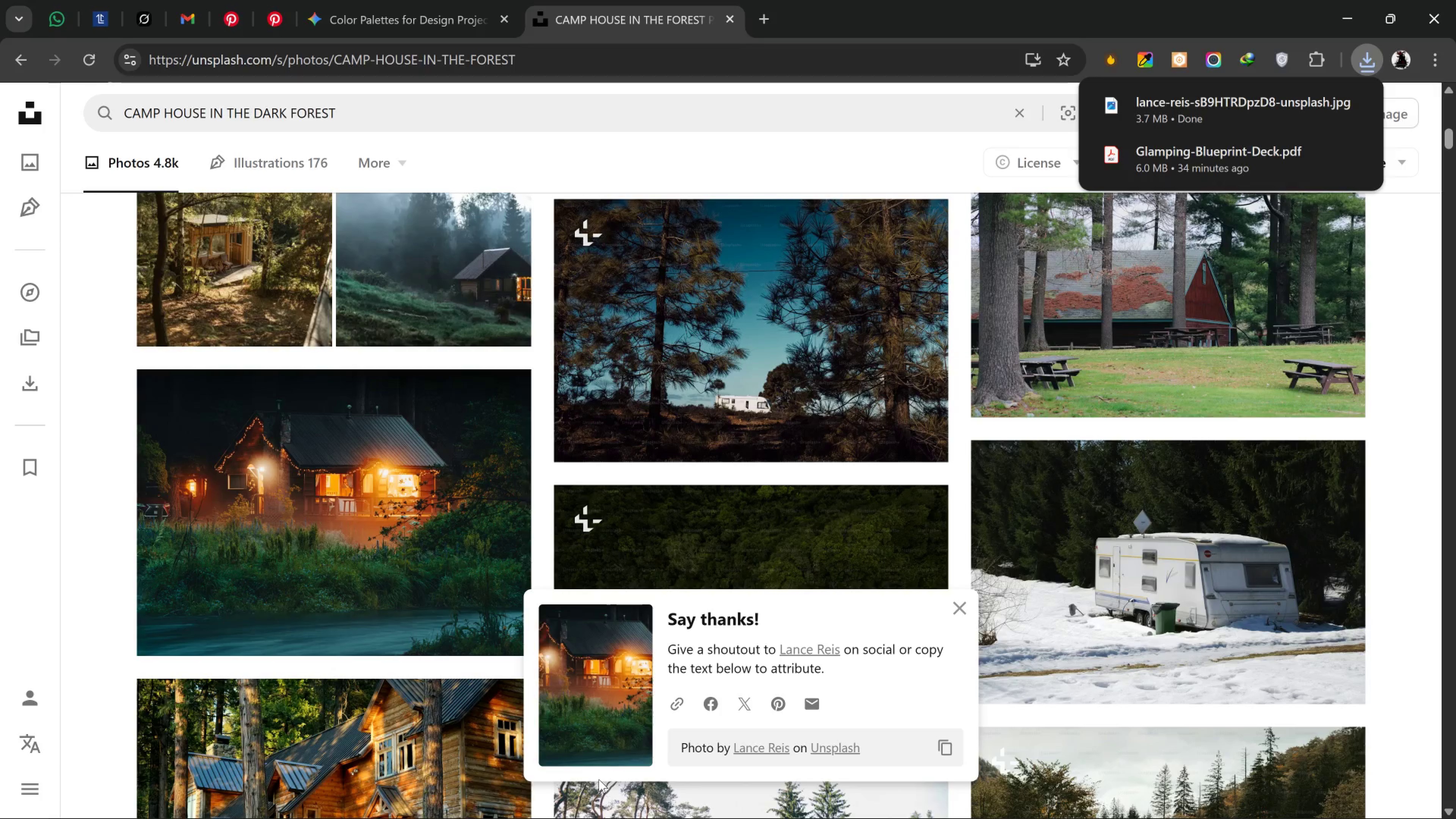 
wait(5.9)
 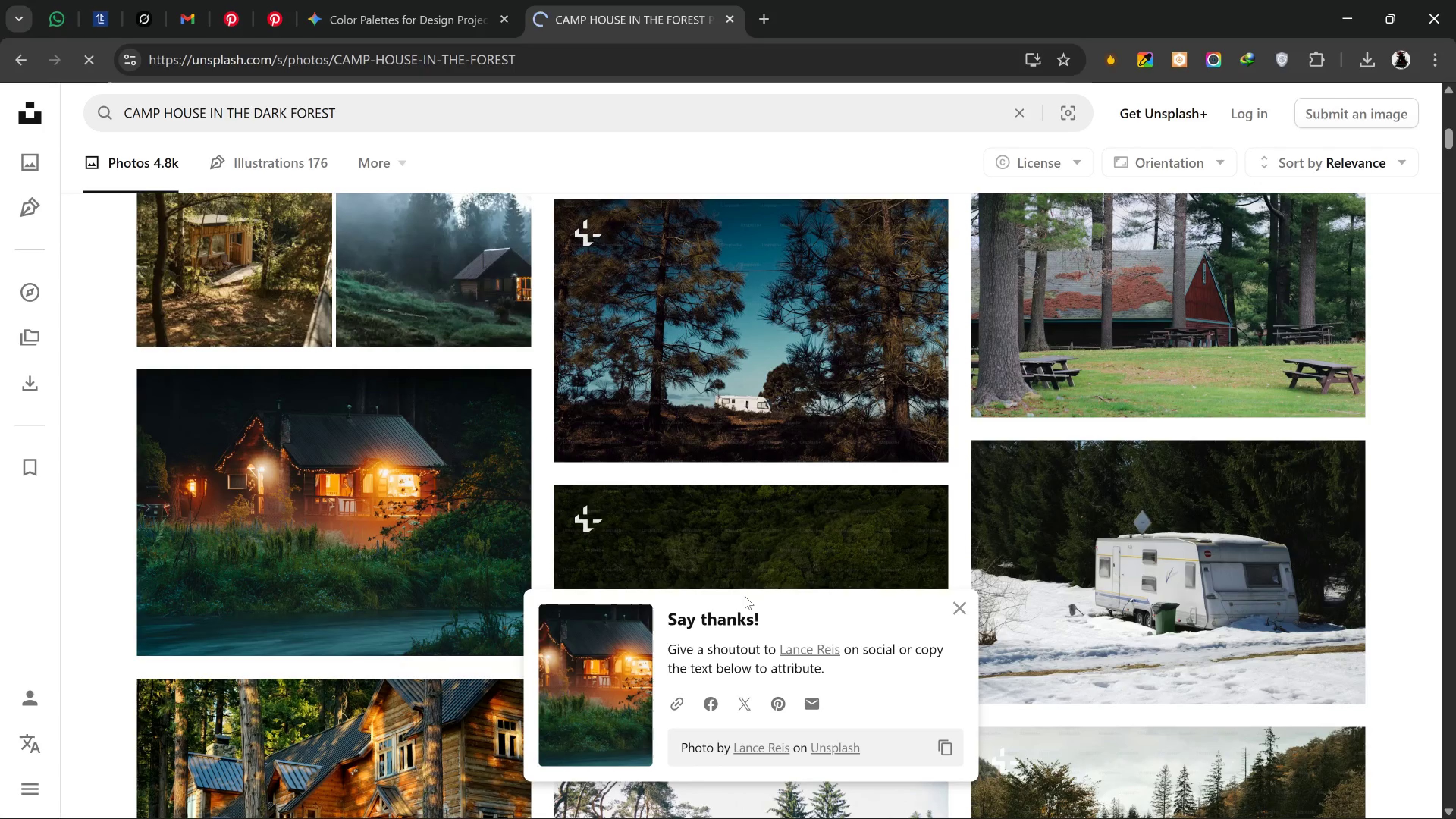 
left_click([1099, 816])